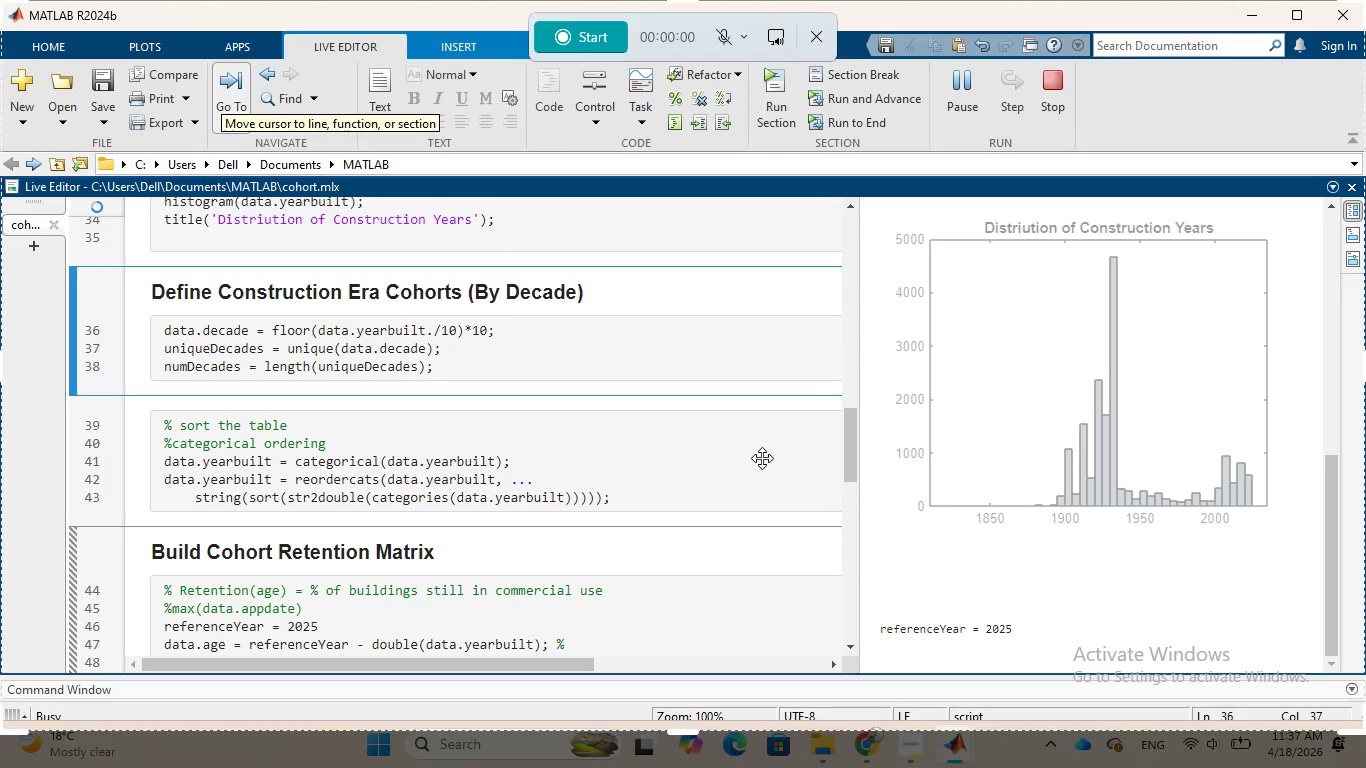 
scroll: coordinate [762, 458], scroll_direction: down, amount: 3.0
 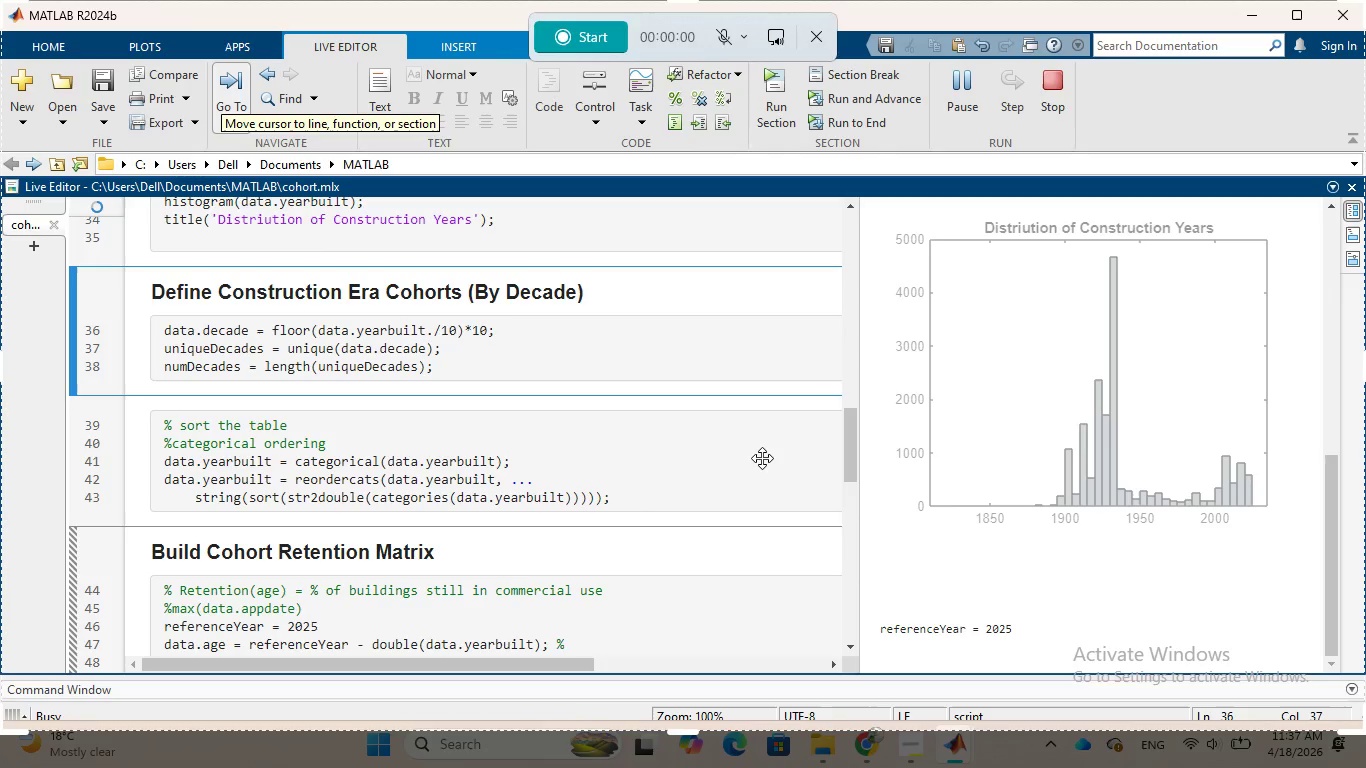 
wait(77.81)
 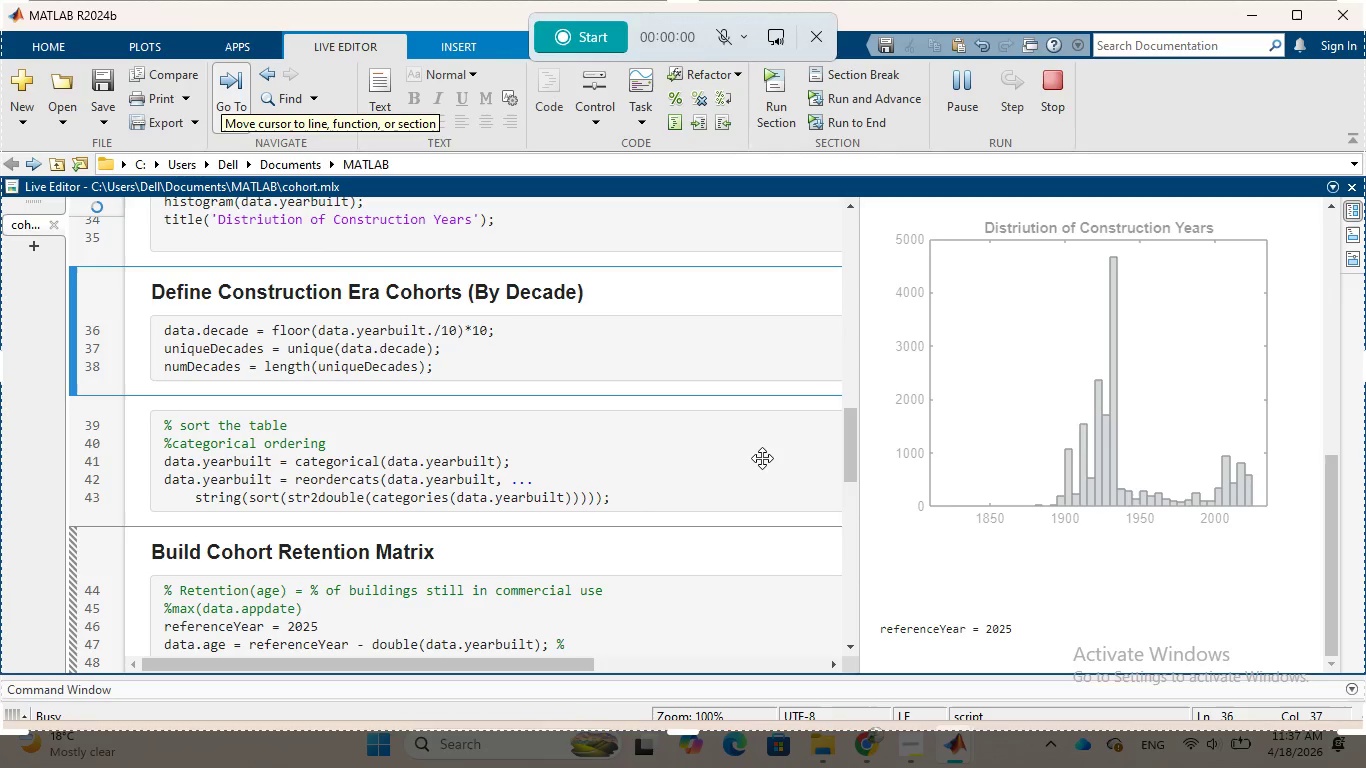 
scroll: coordinate [806, 430], scroll_direction: up, amount: 3.0
 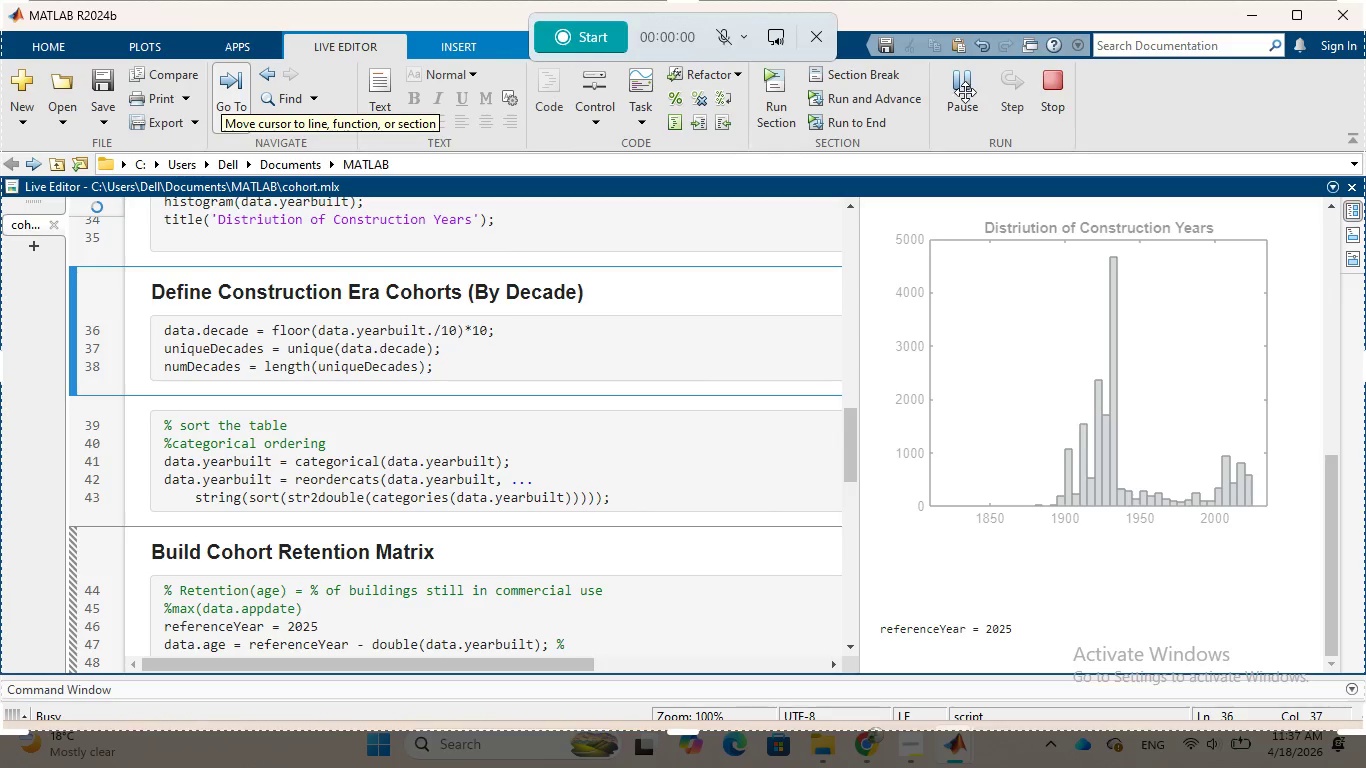 
left_click([964, 92])
 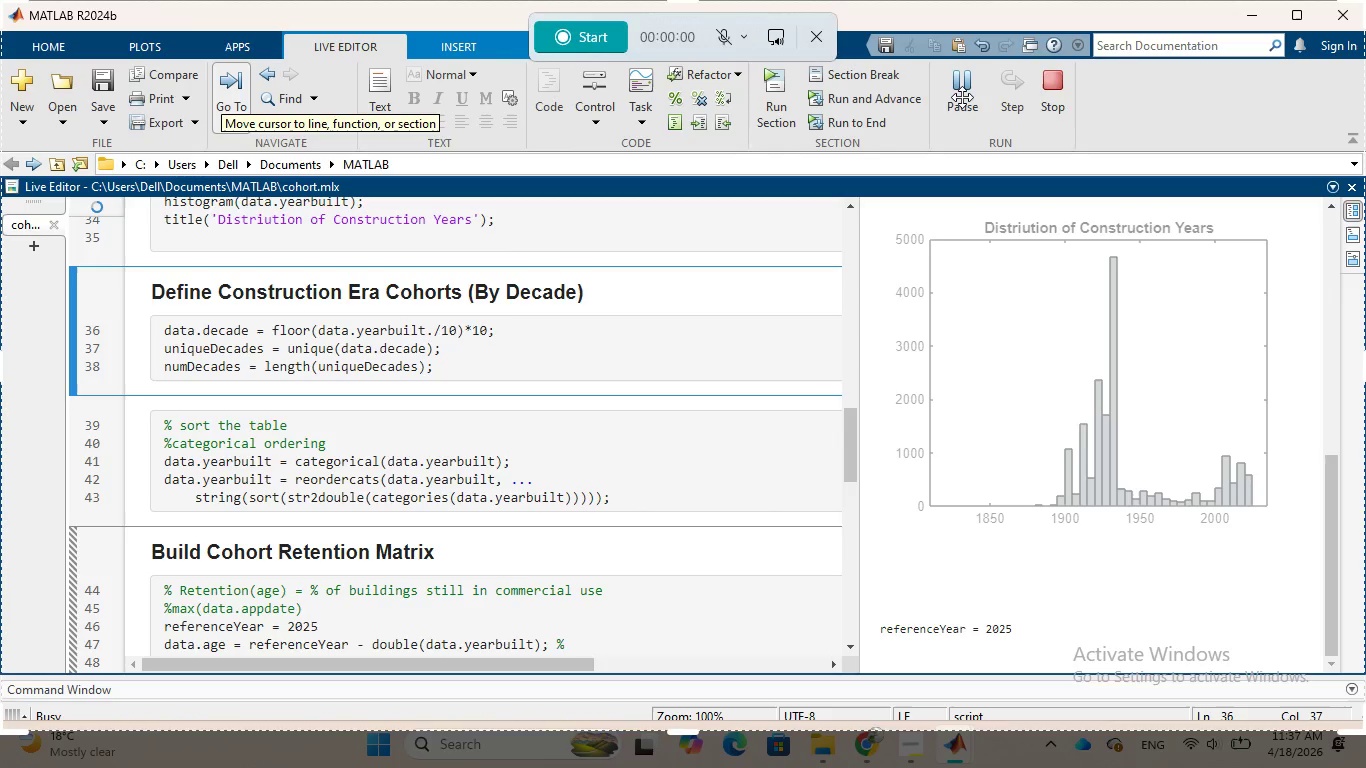 
double_click([962, 97])
 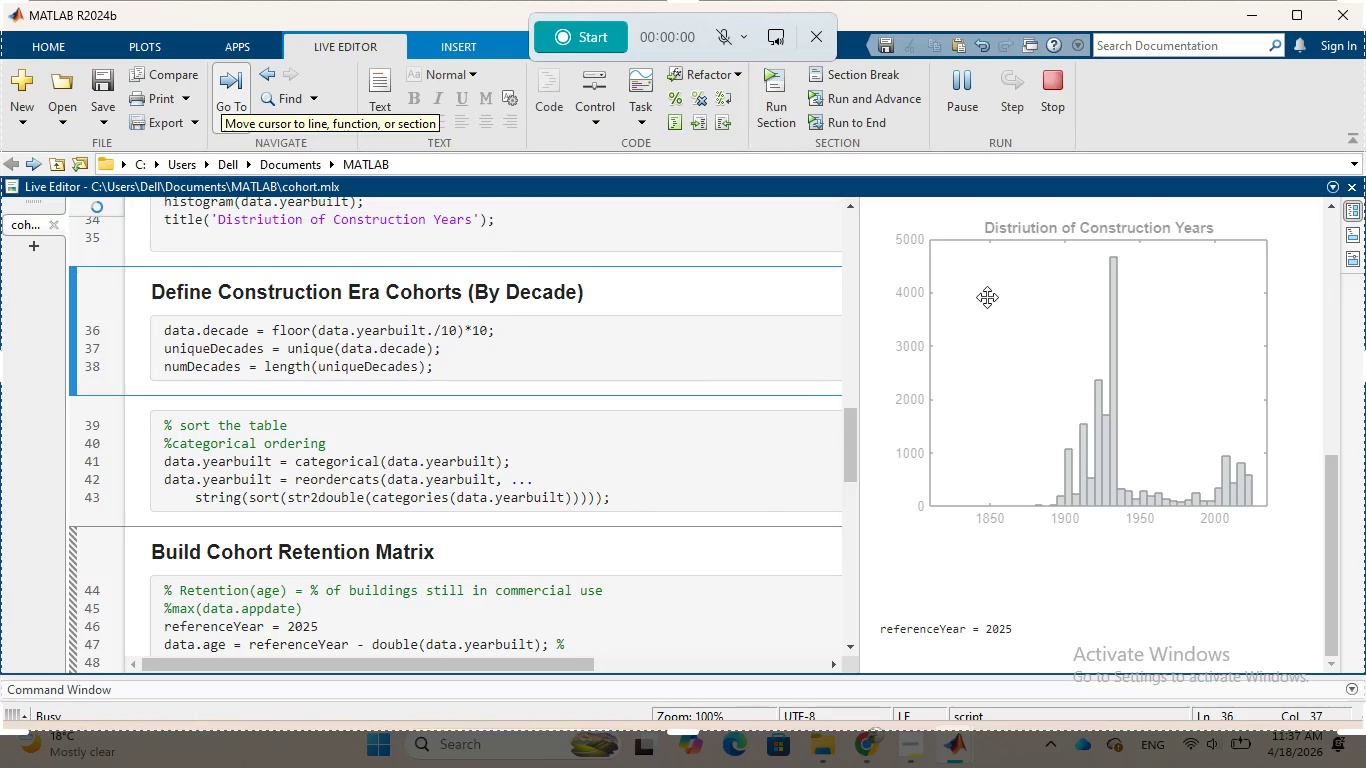 
scroll: coordinate [987, 297], scroll_direction: up, amount: 4.0
 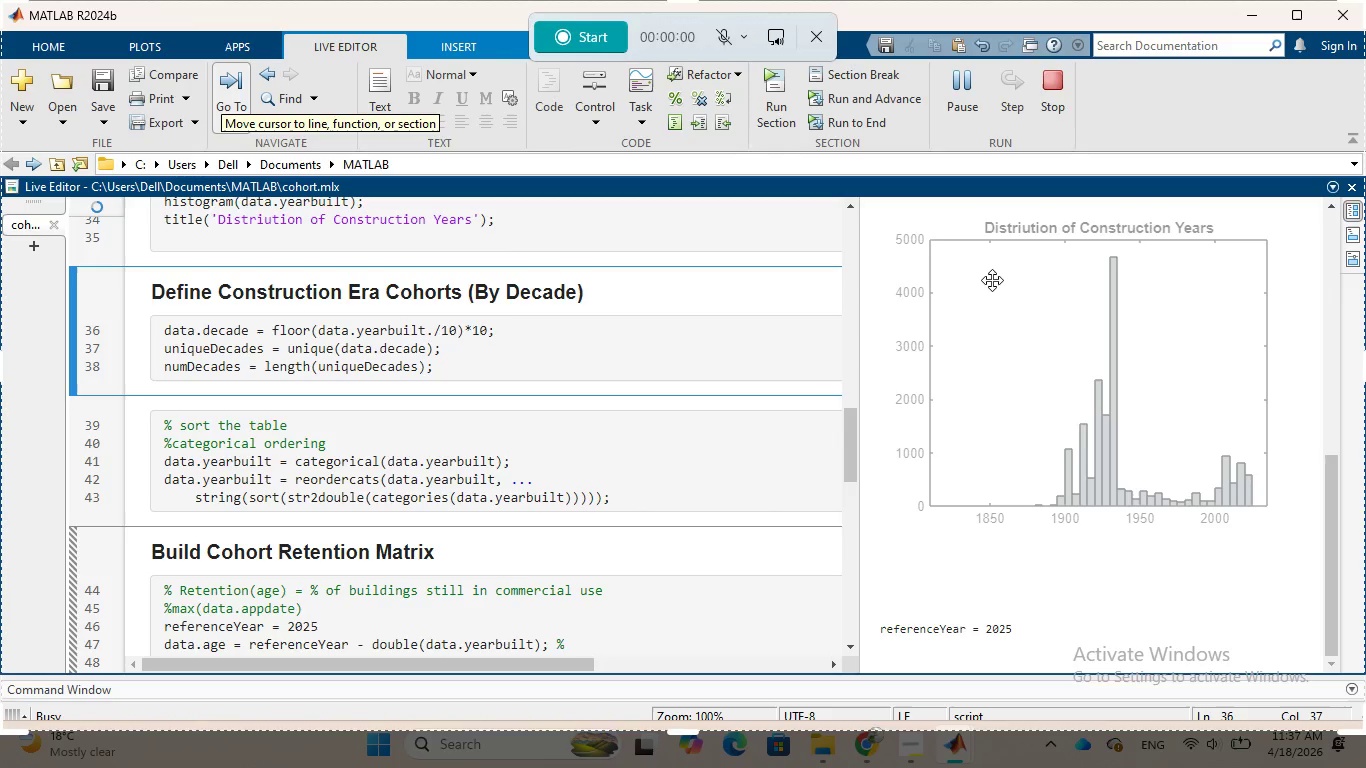 
scroll: coordinate [992, 280], scroll_direction: down, amount: 15.0
 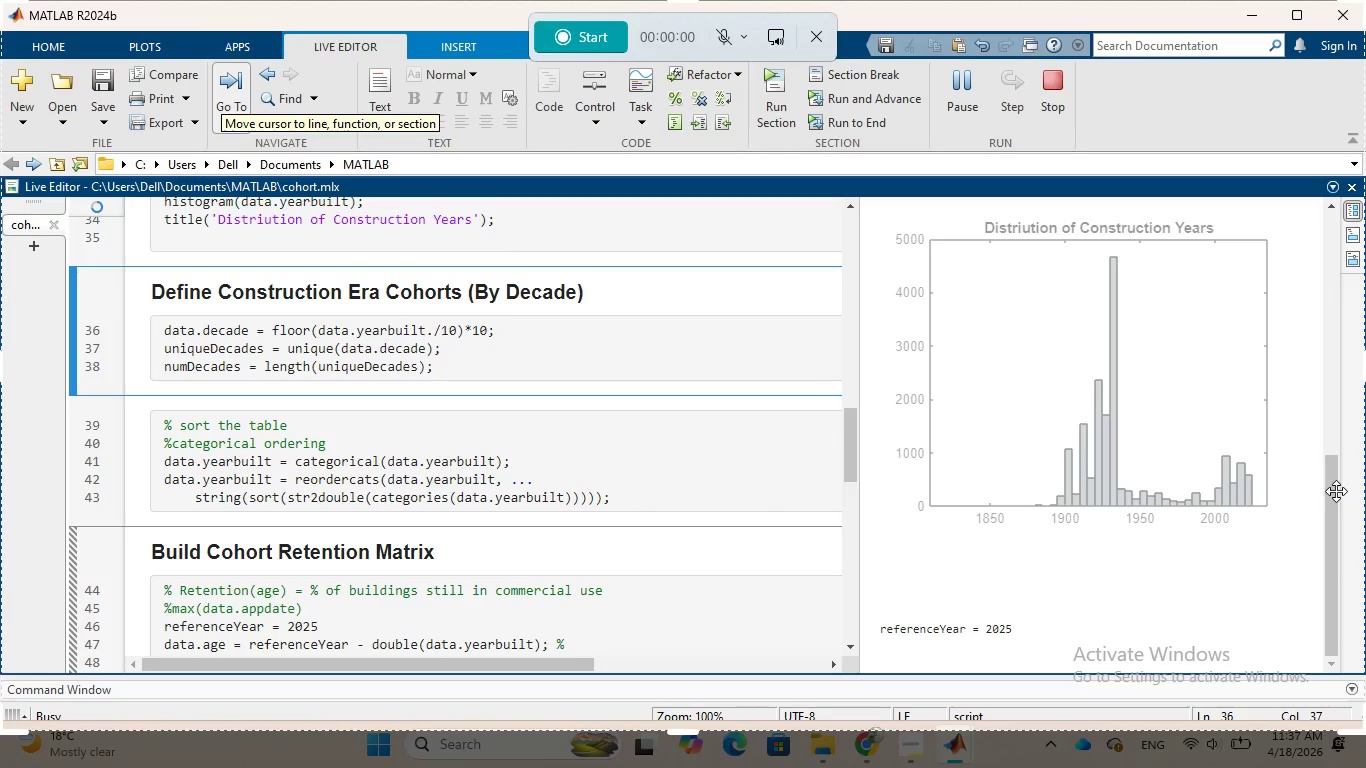 
left_click_drag(start_coordinate=[1336, 491], to_coordinate=[1335, 452])
 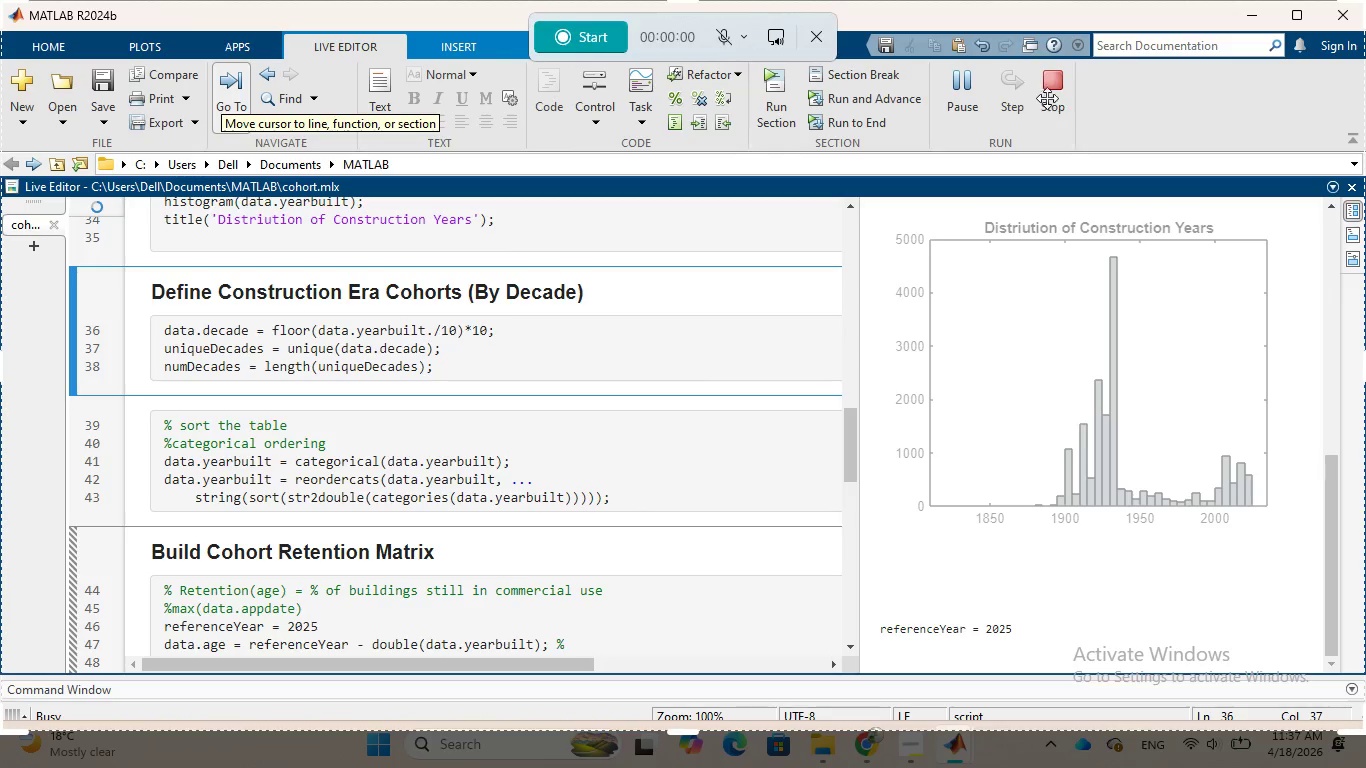 
left_click([1055, 91])
 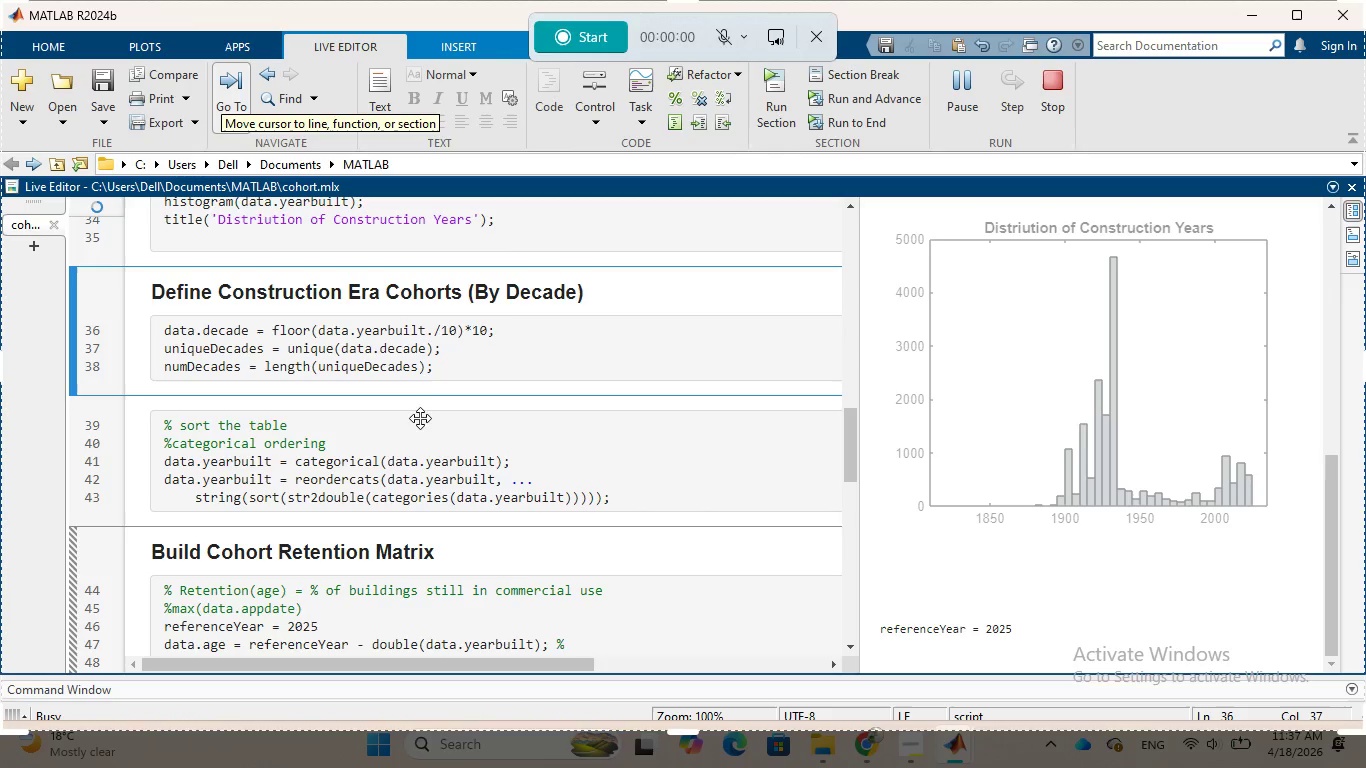 
scroll: coordinate [423, 374], scroll_direction: down, amount: 5.0
 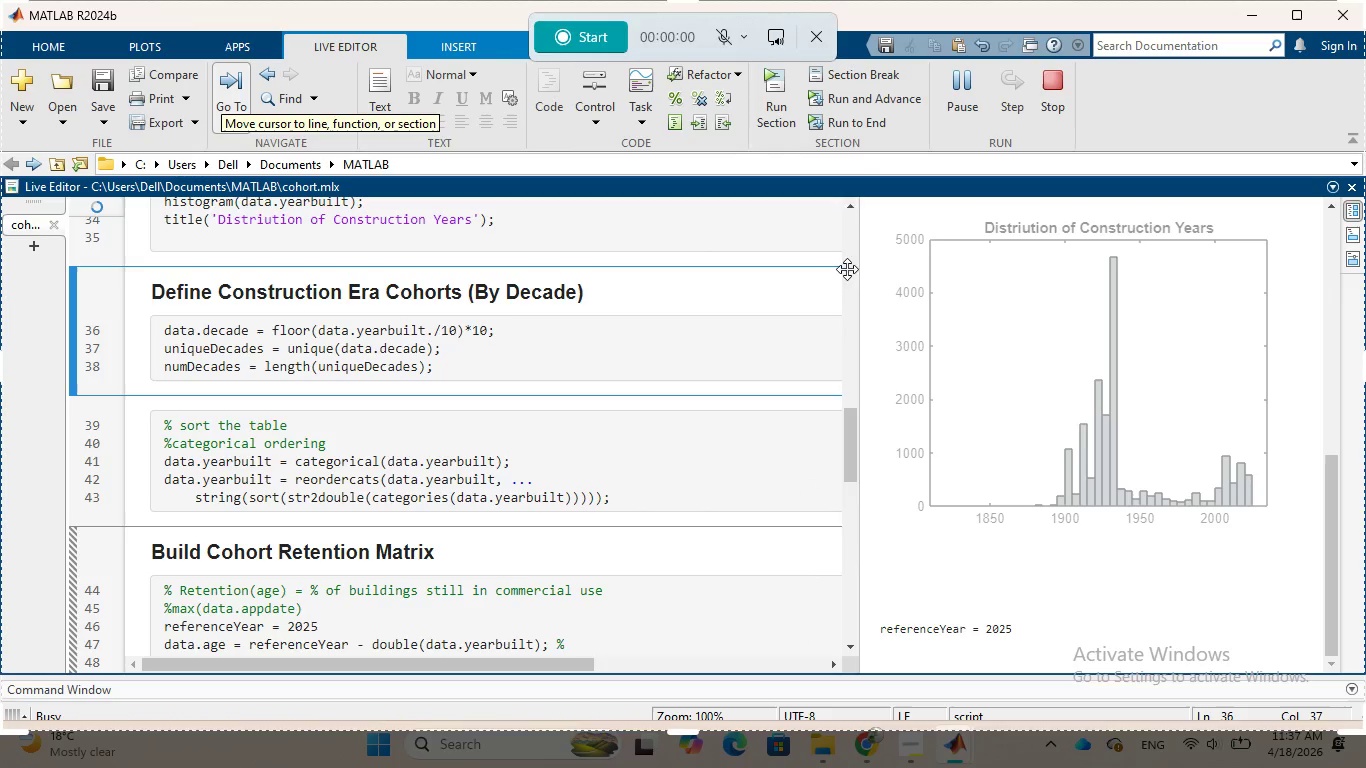 
left_click([820, 38])
 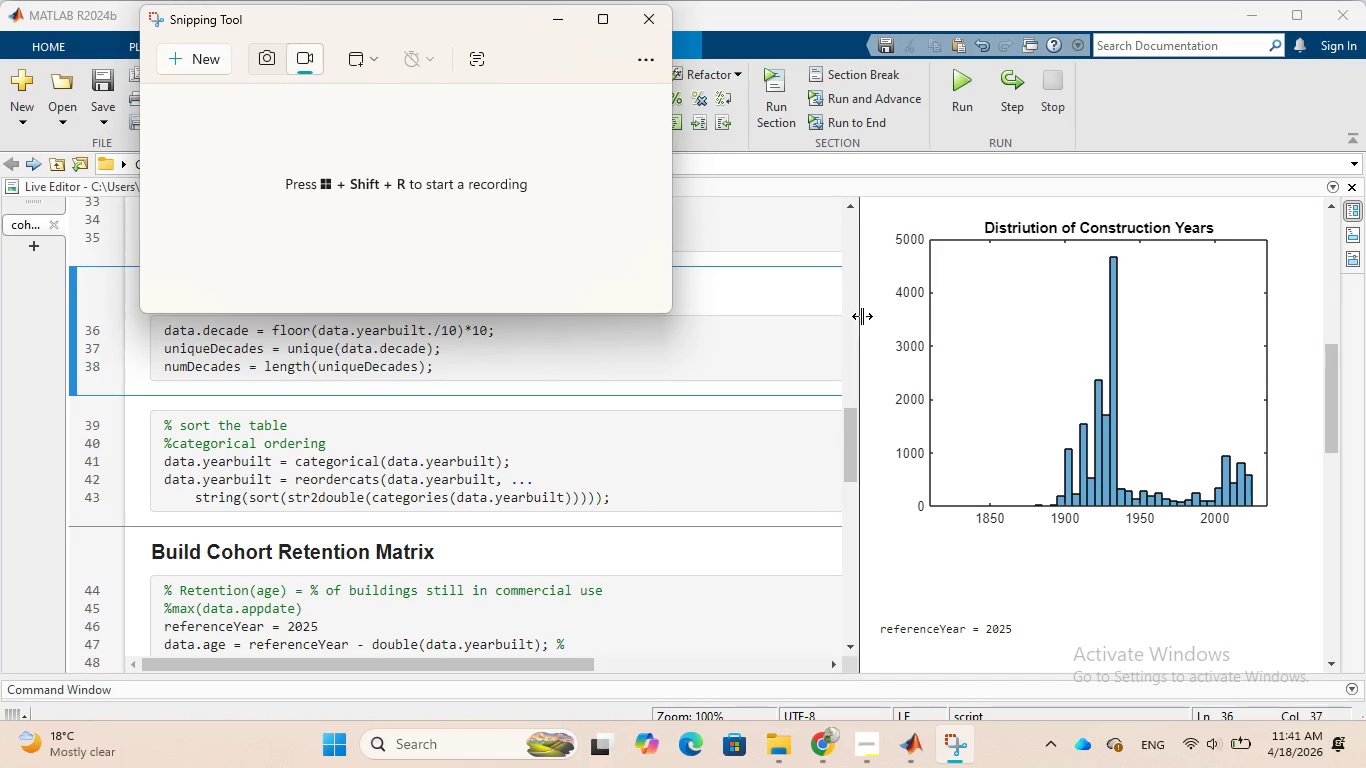 
wait(5.17)
 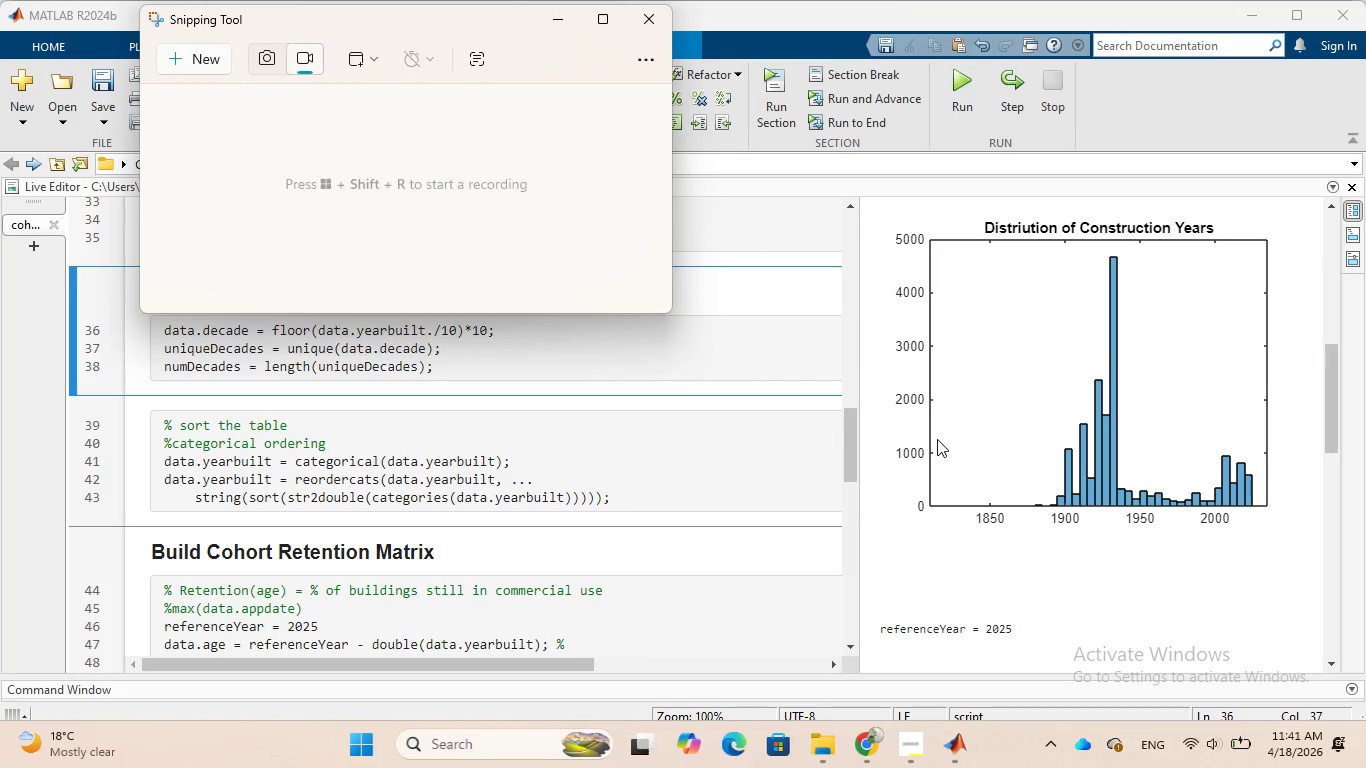 
scroll: coordinate [948, 332], scroll_direction: up, amount: 1.0
 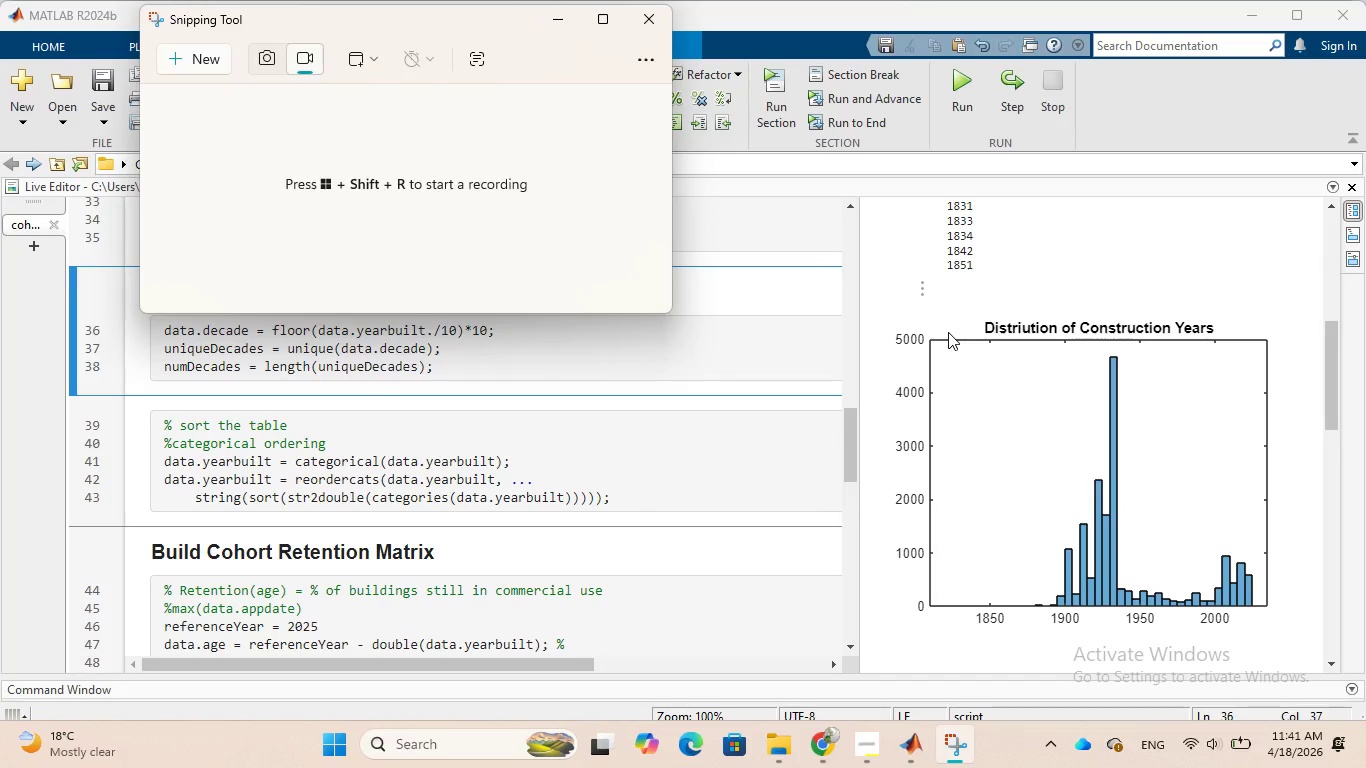 
scroll: coordinate [1043, 475], scroll_direction: down, amount: 5.0
 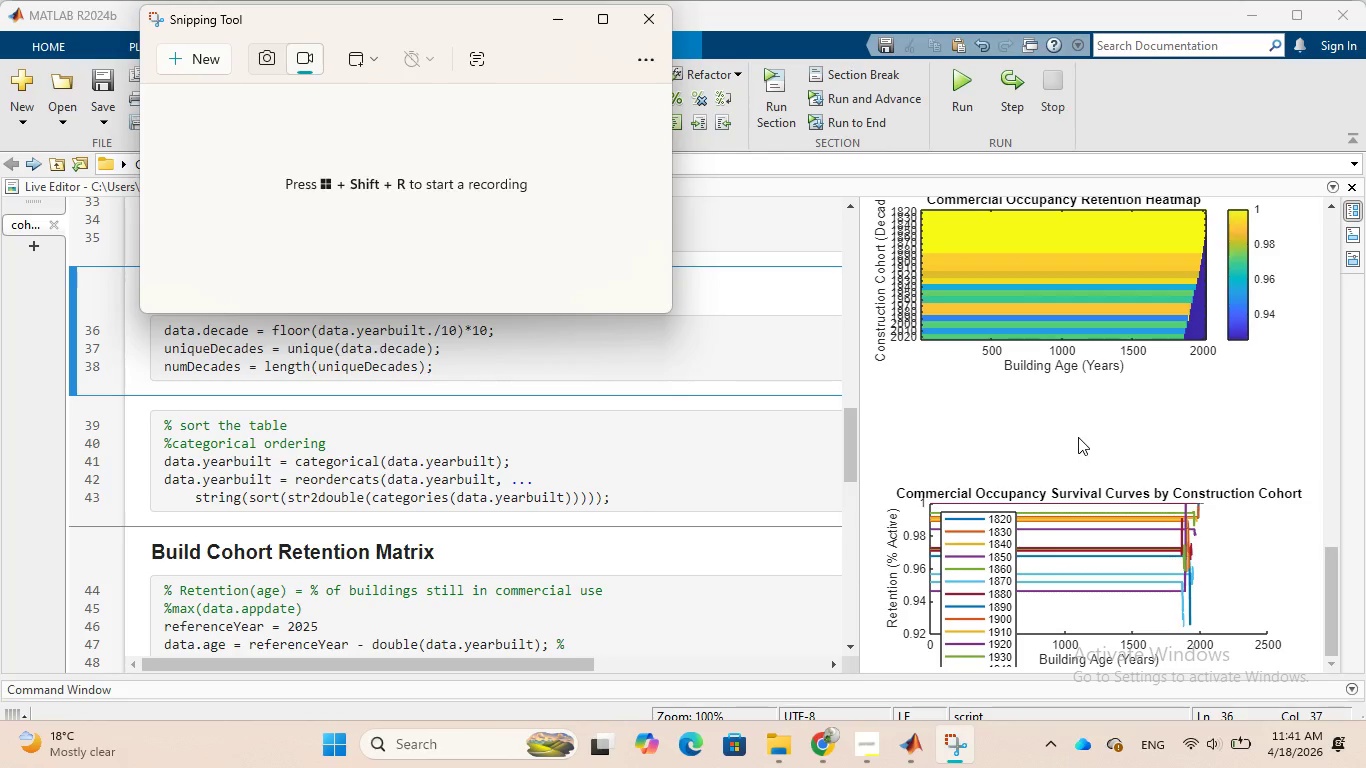 
right_click([1078, 436])
 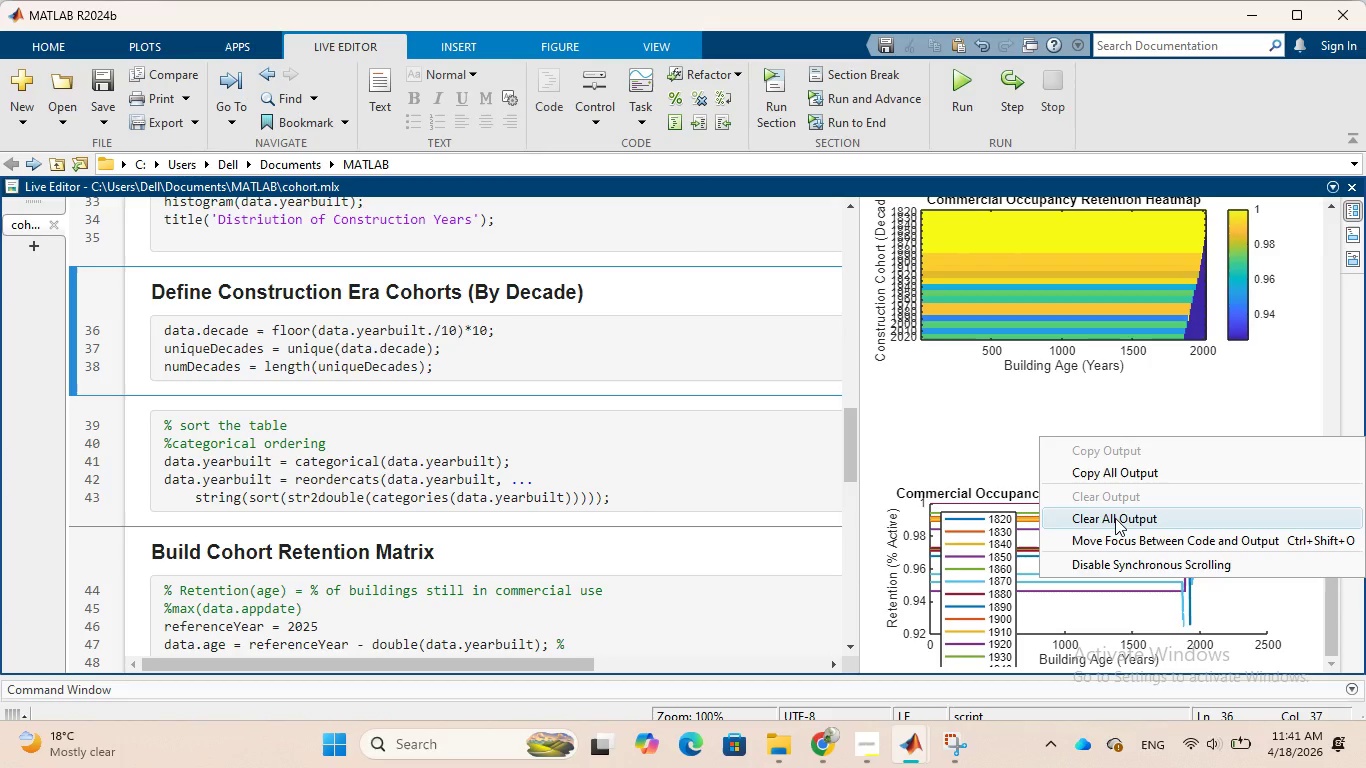 
left_click([1115, 518])
 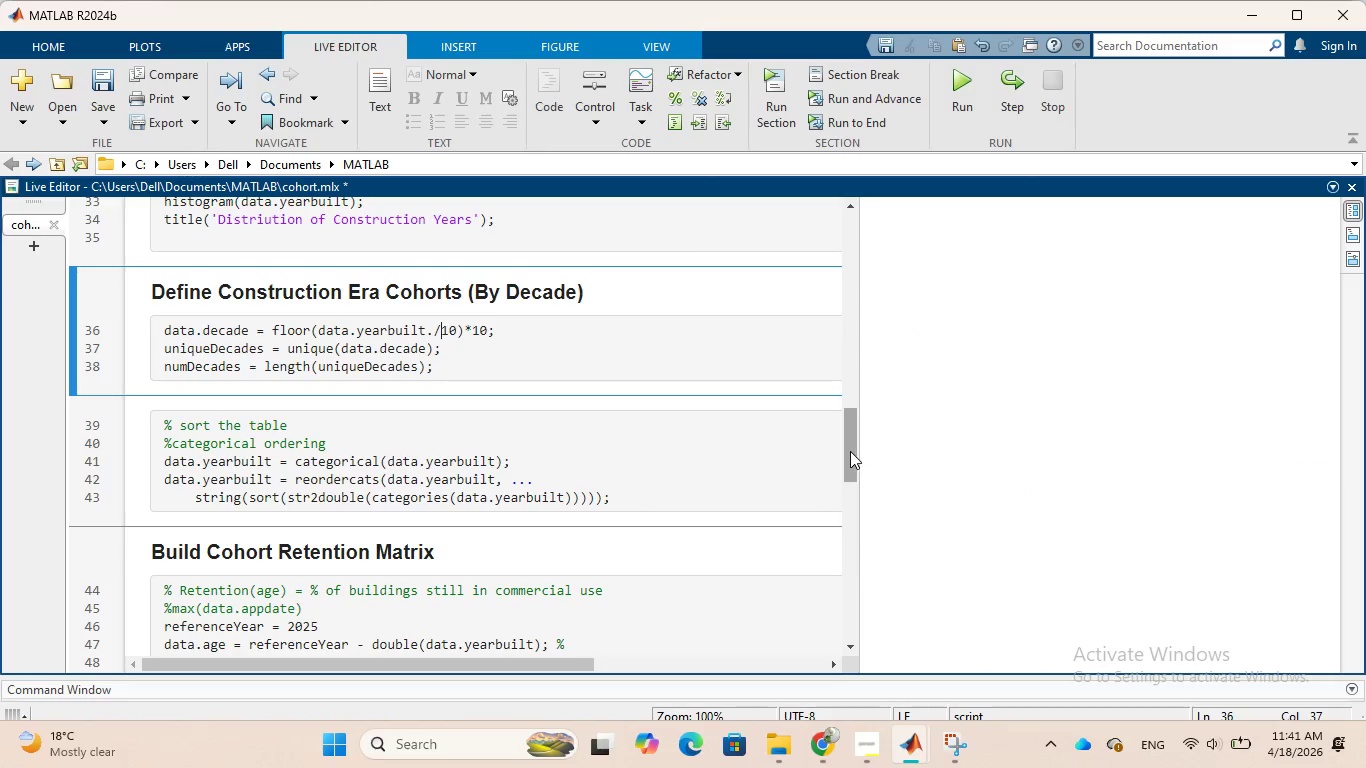 
left_click_drag(start_coordinate=[850, 451], to_coordinate=[852, 442])
 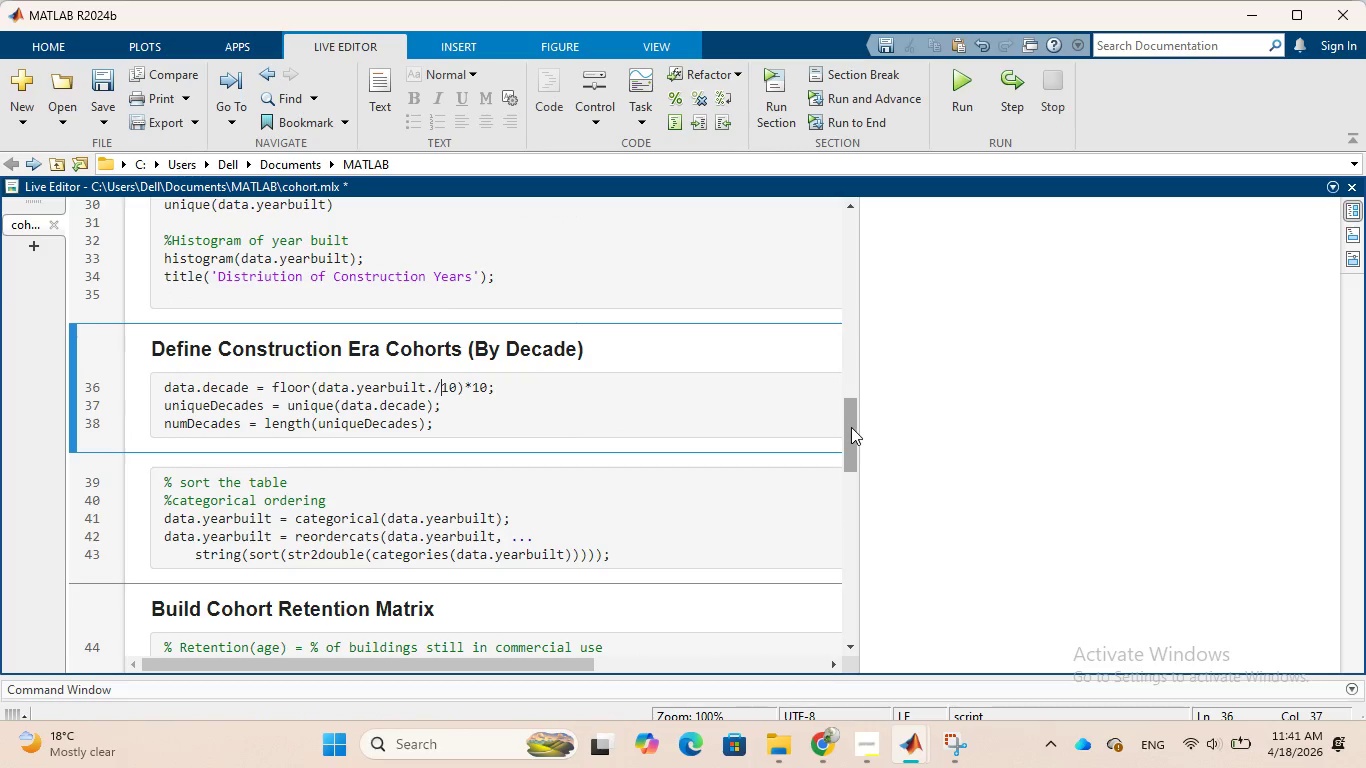 
wait(6.31)
 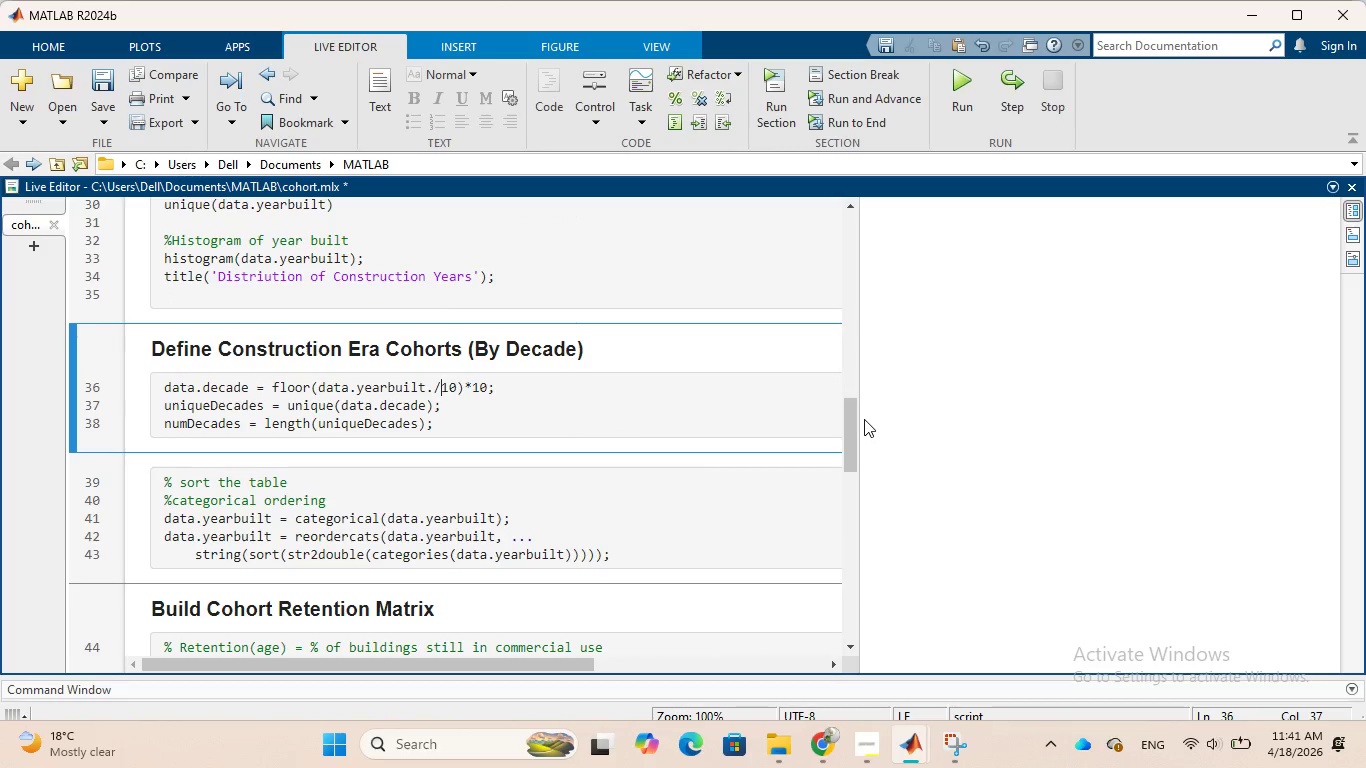 
left_click_drag(start_coordinate=[851, 427], to_coordinate=[871, 433])
 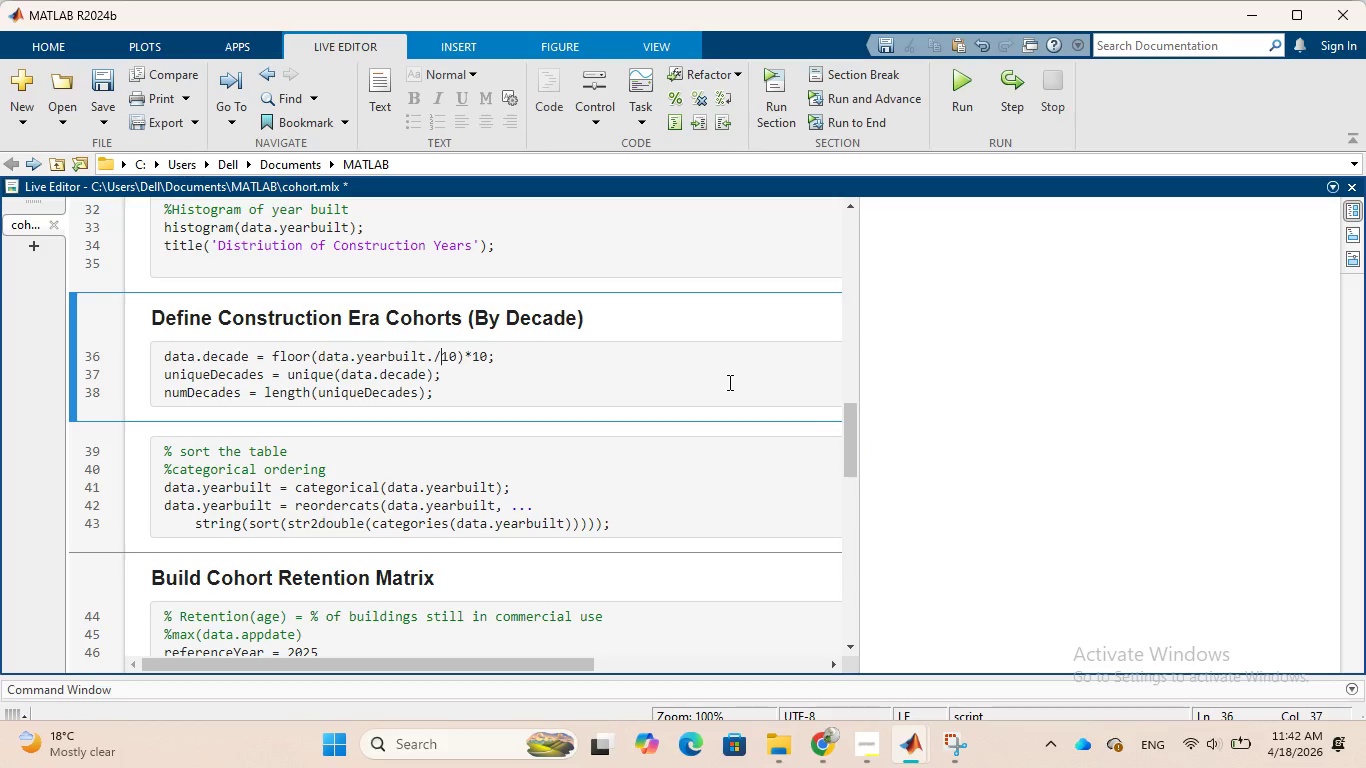 
left_click([728, 382])
 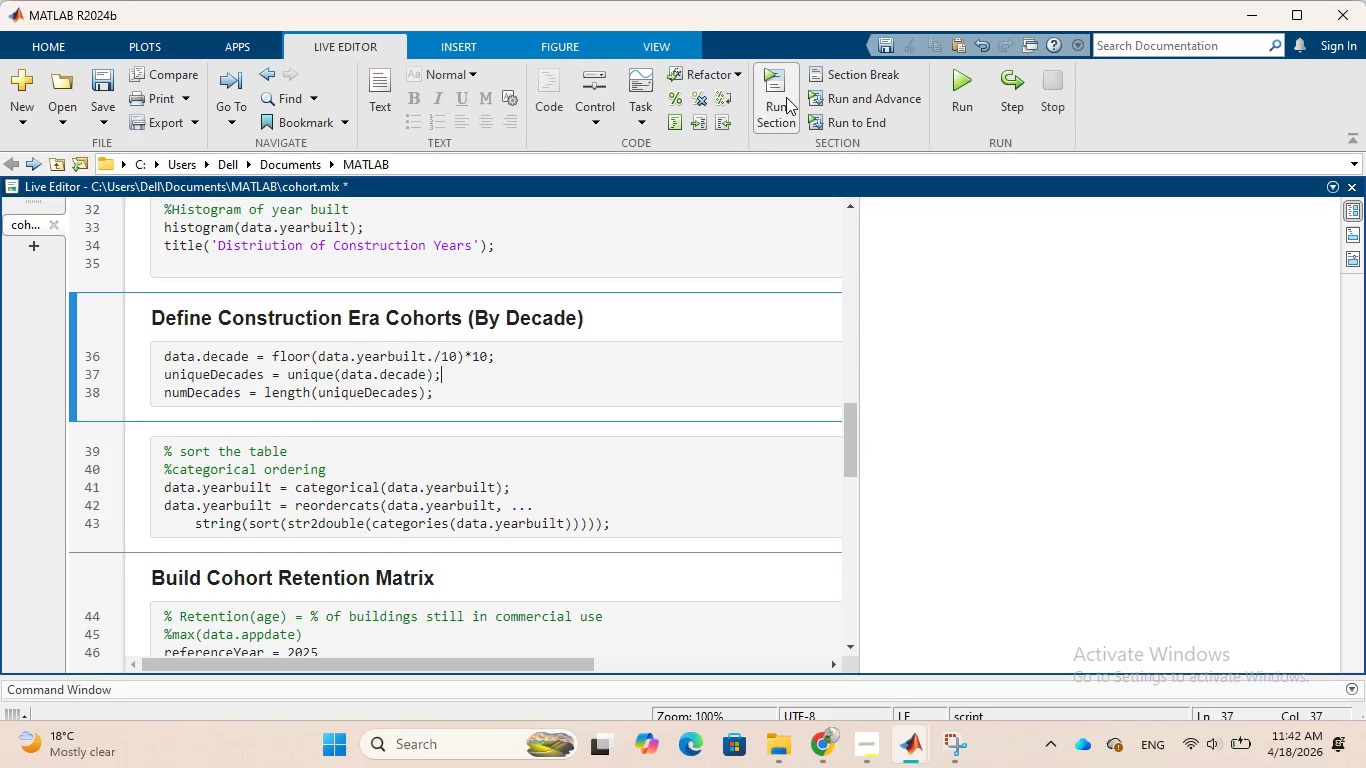 
left_click([780, 90])
 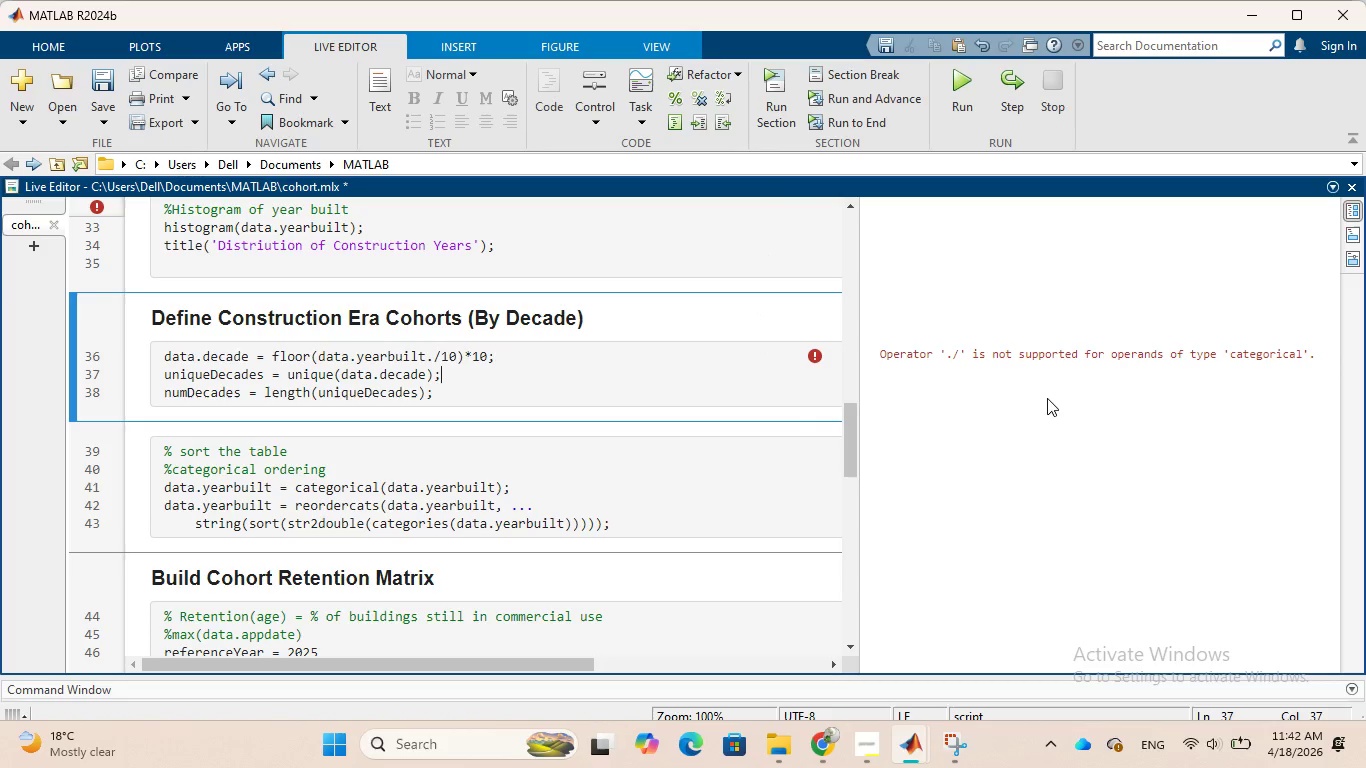 
wait(10.04)
 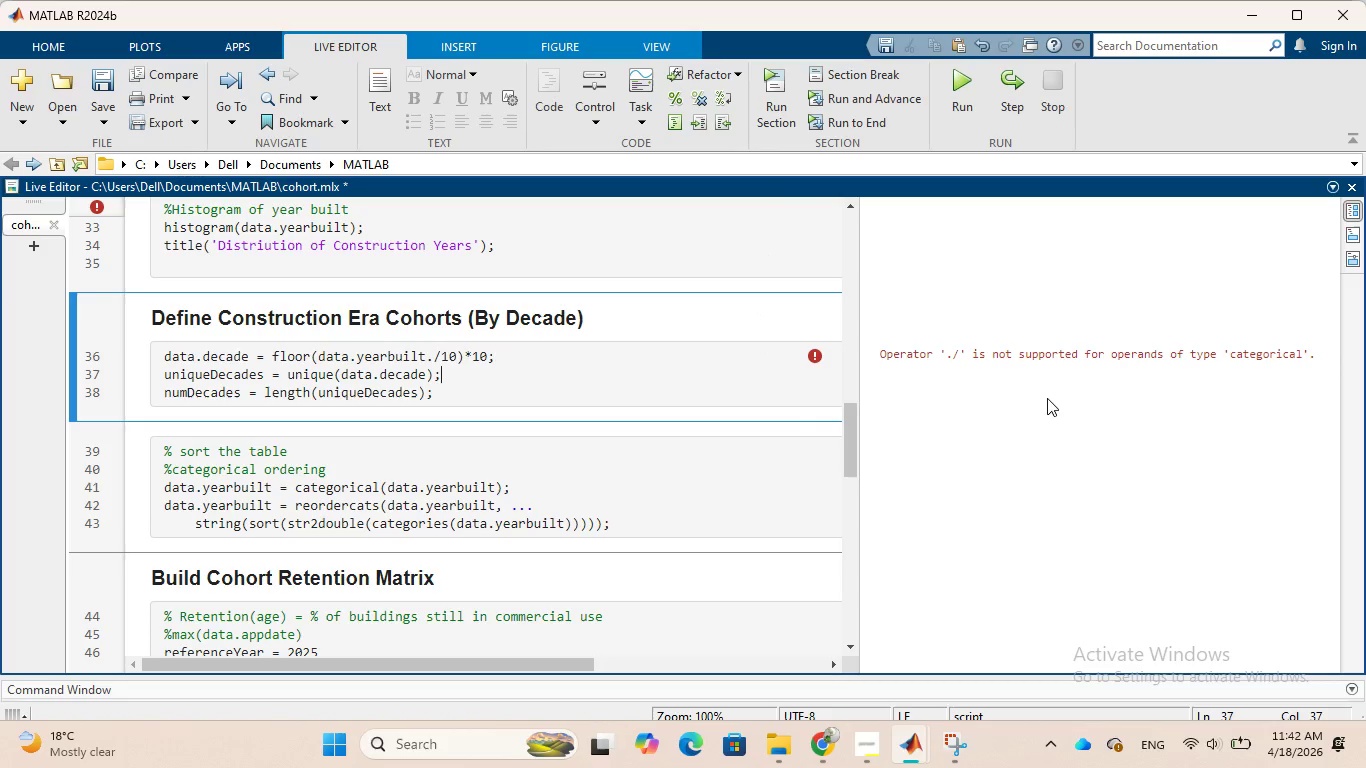 
mouse_move([415, 386])
 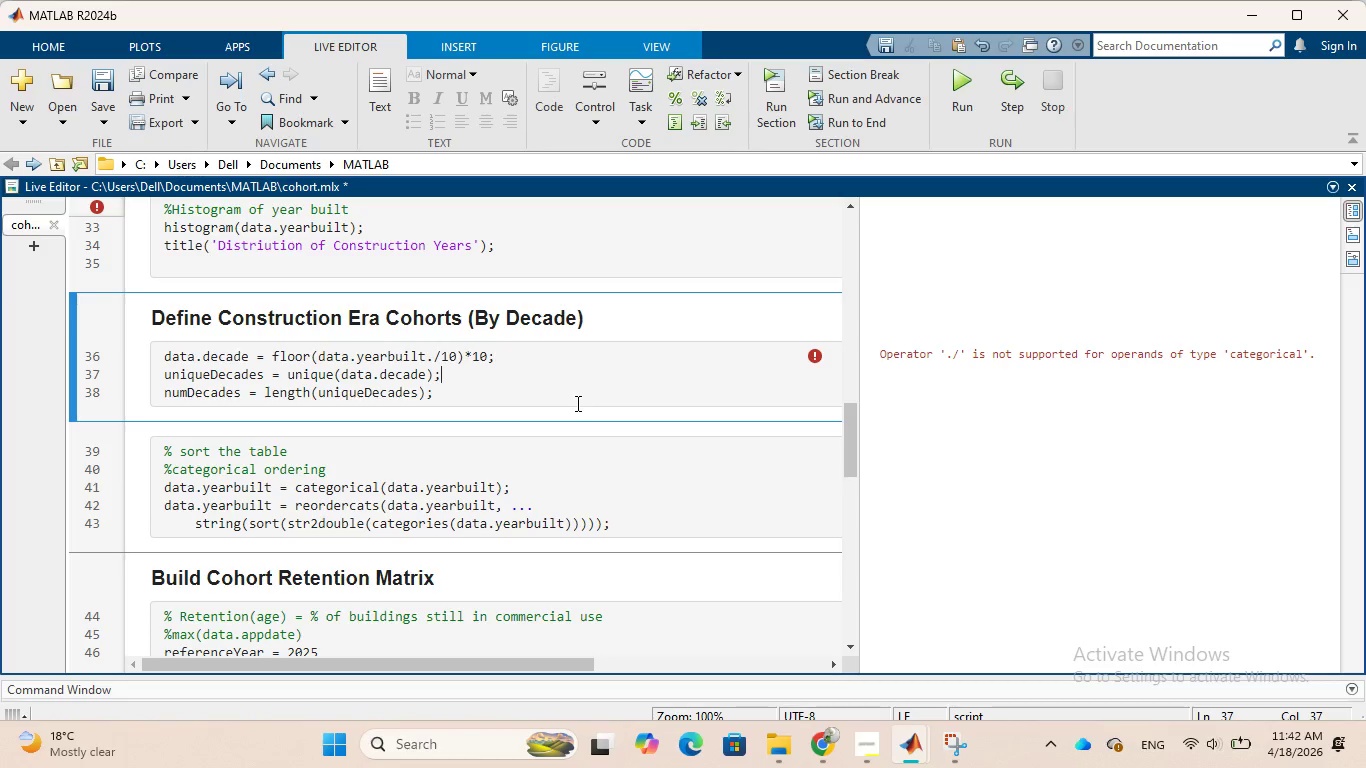 
wait(11.31)
 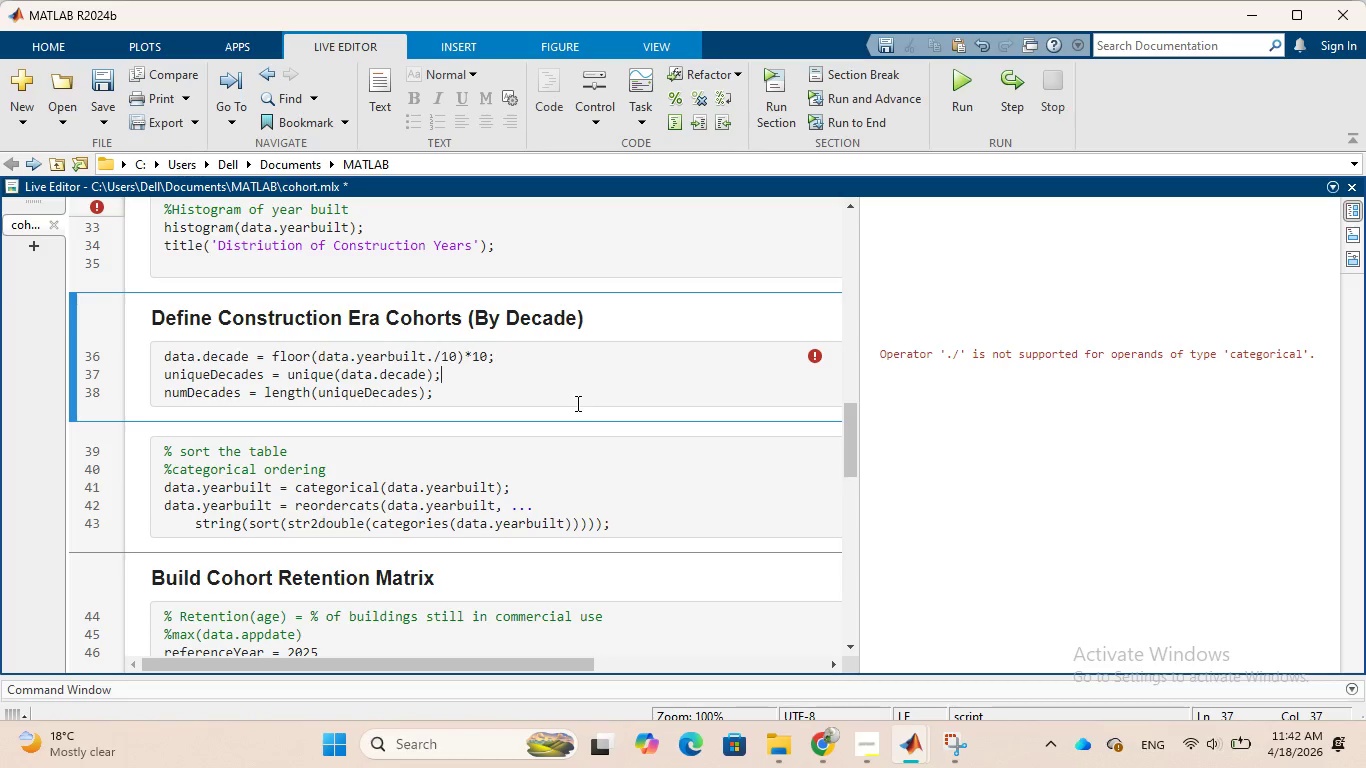 
mouse_move([347, 362])
 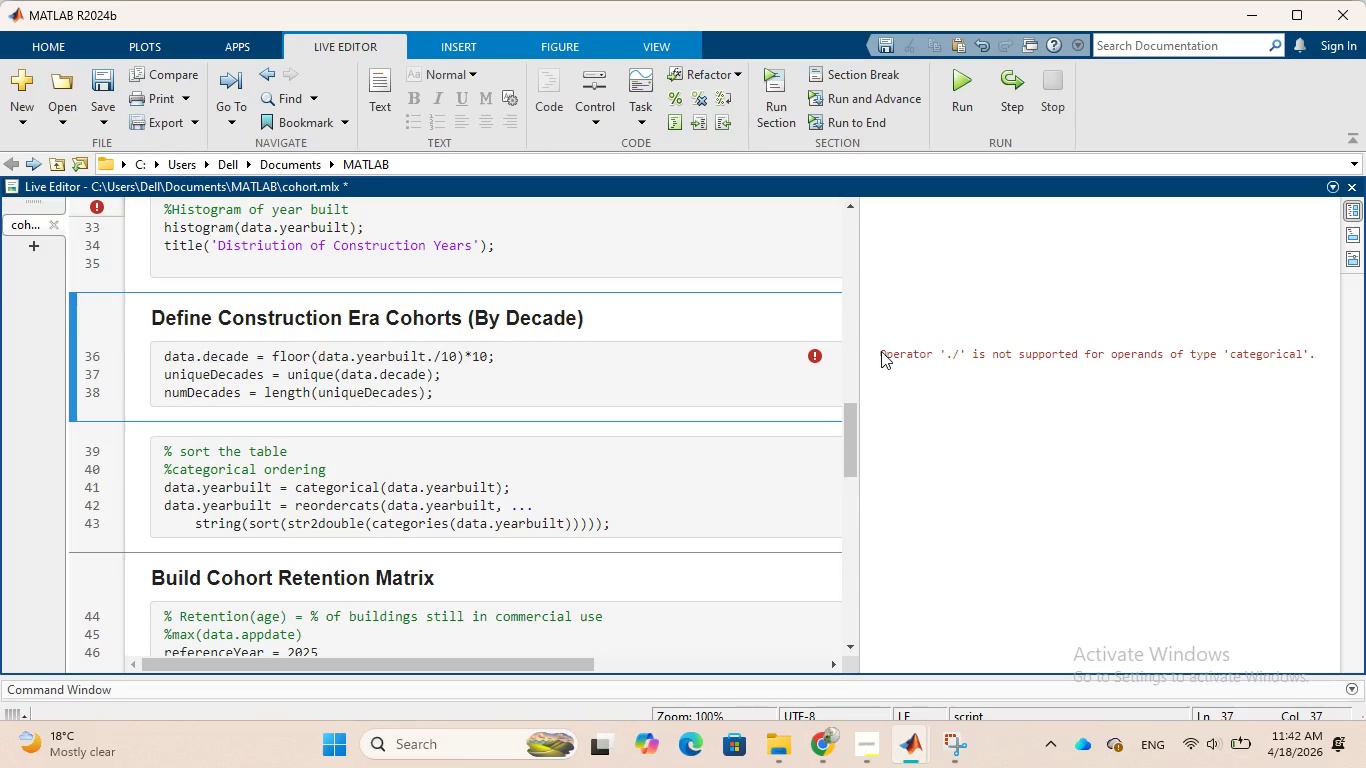 
left_click_drag(start_coordinate=[881, 351], to_coordinate=[1320, 365])
 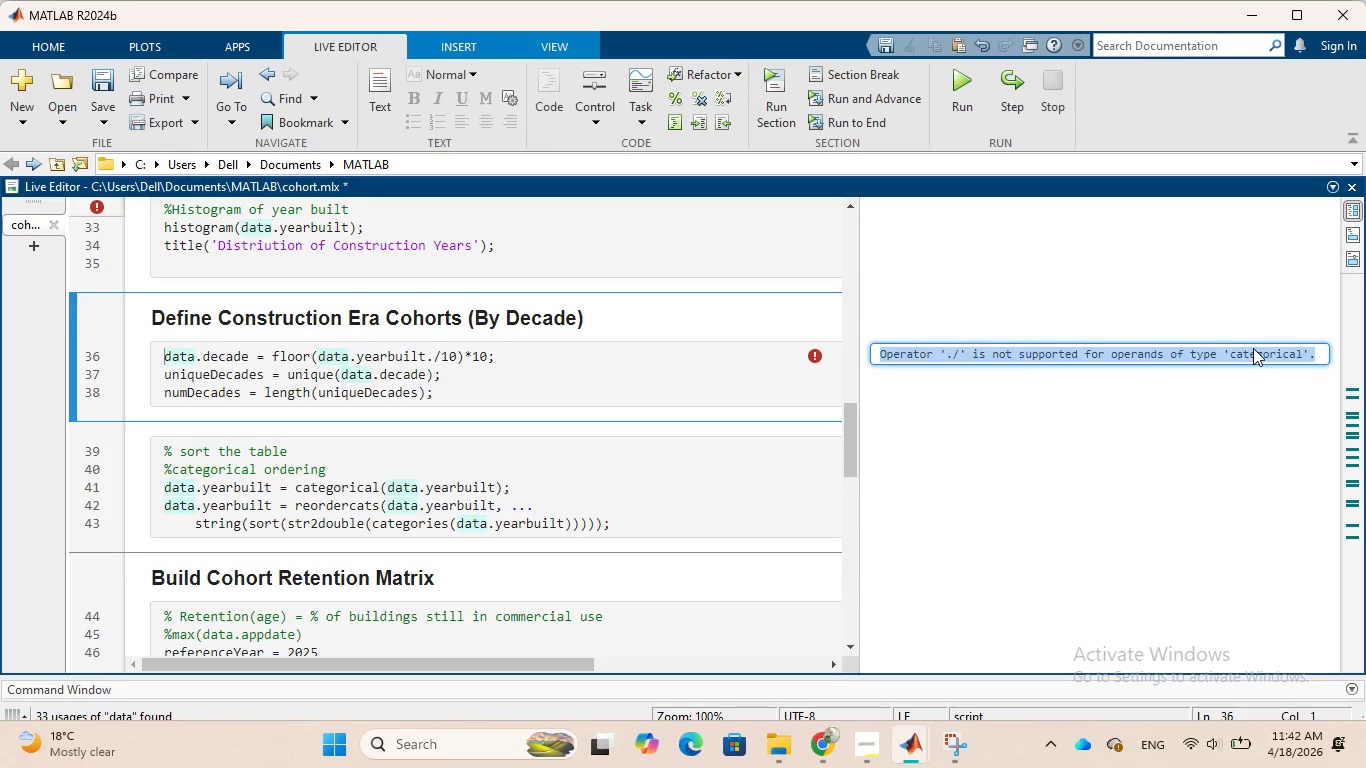 
right_click([1253, 348])
 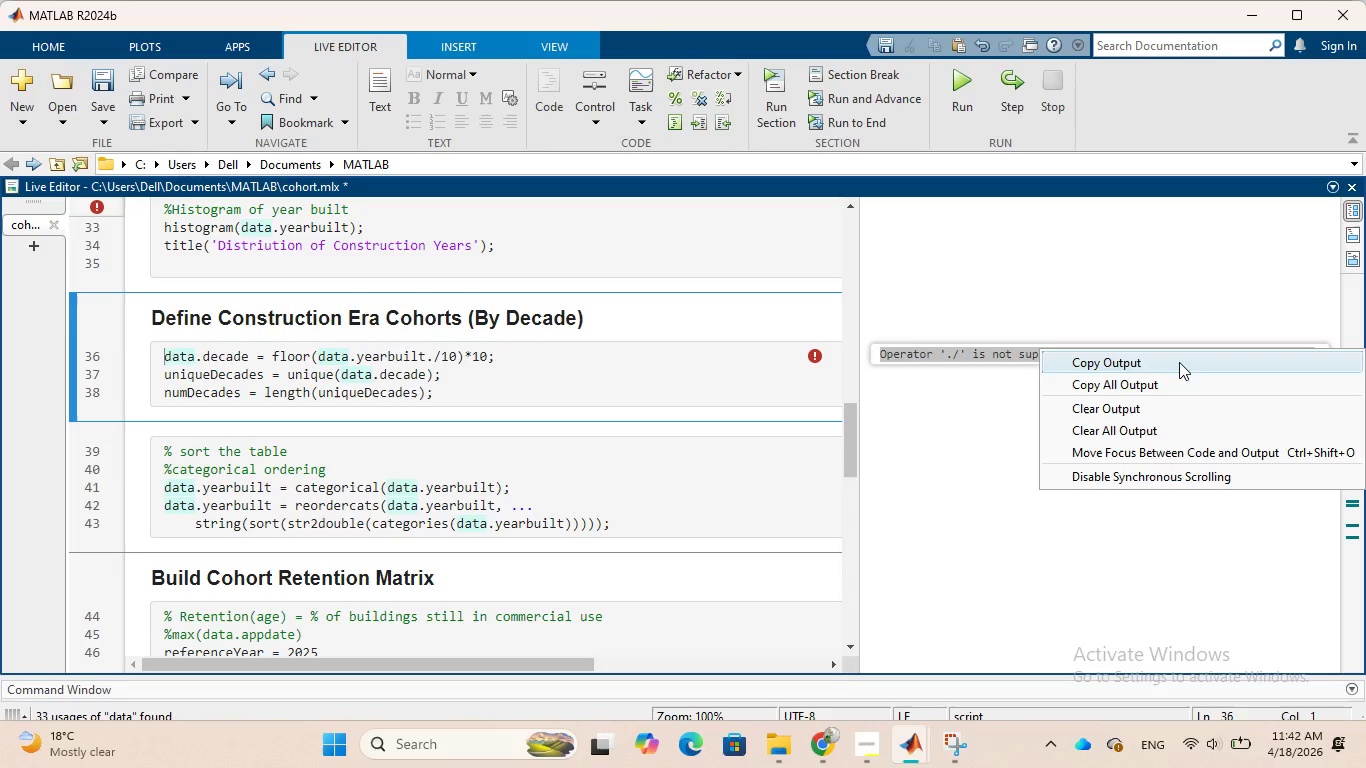 
left_click([1177, 362])
 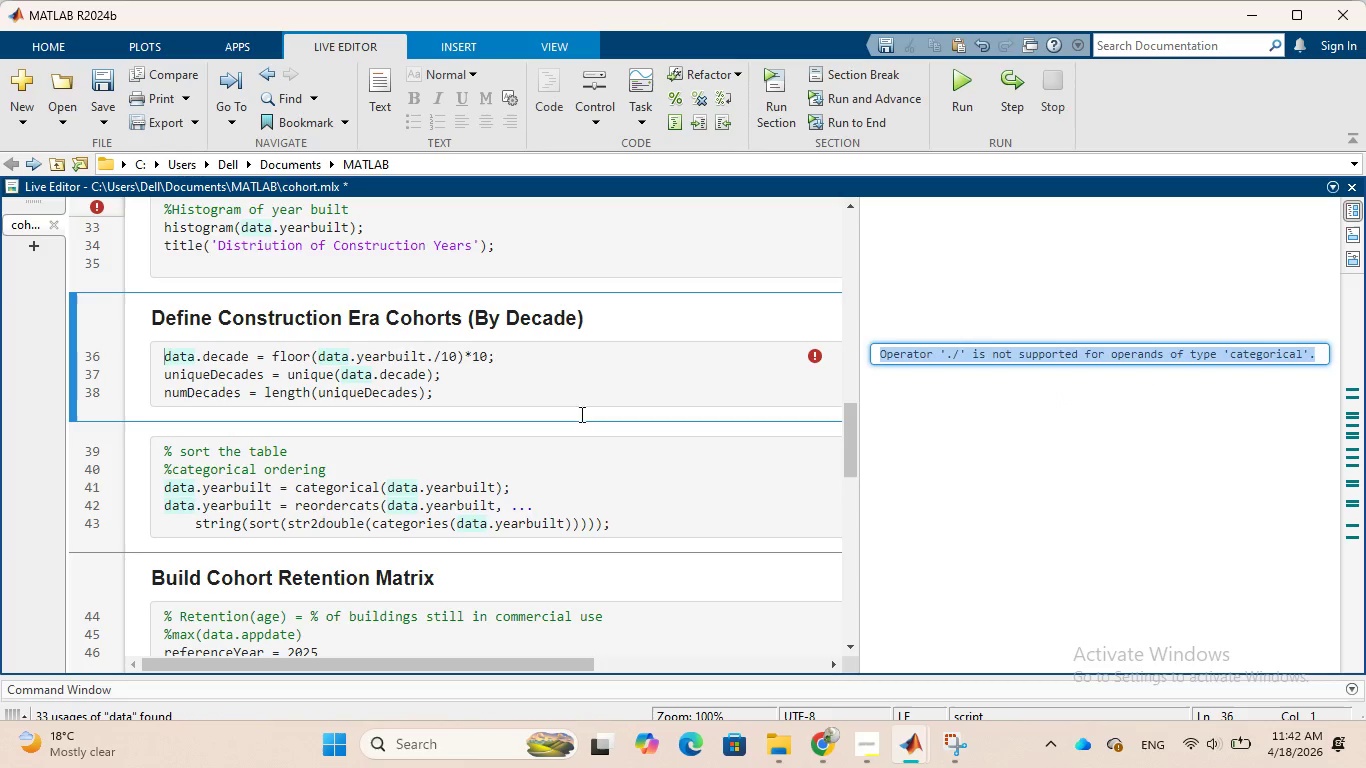 
scroll: coordinate [562, 414], scroll_direction: down, amount: 3.0
 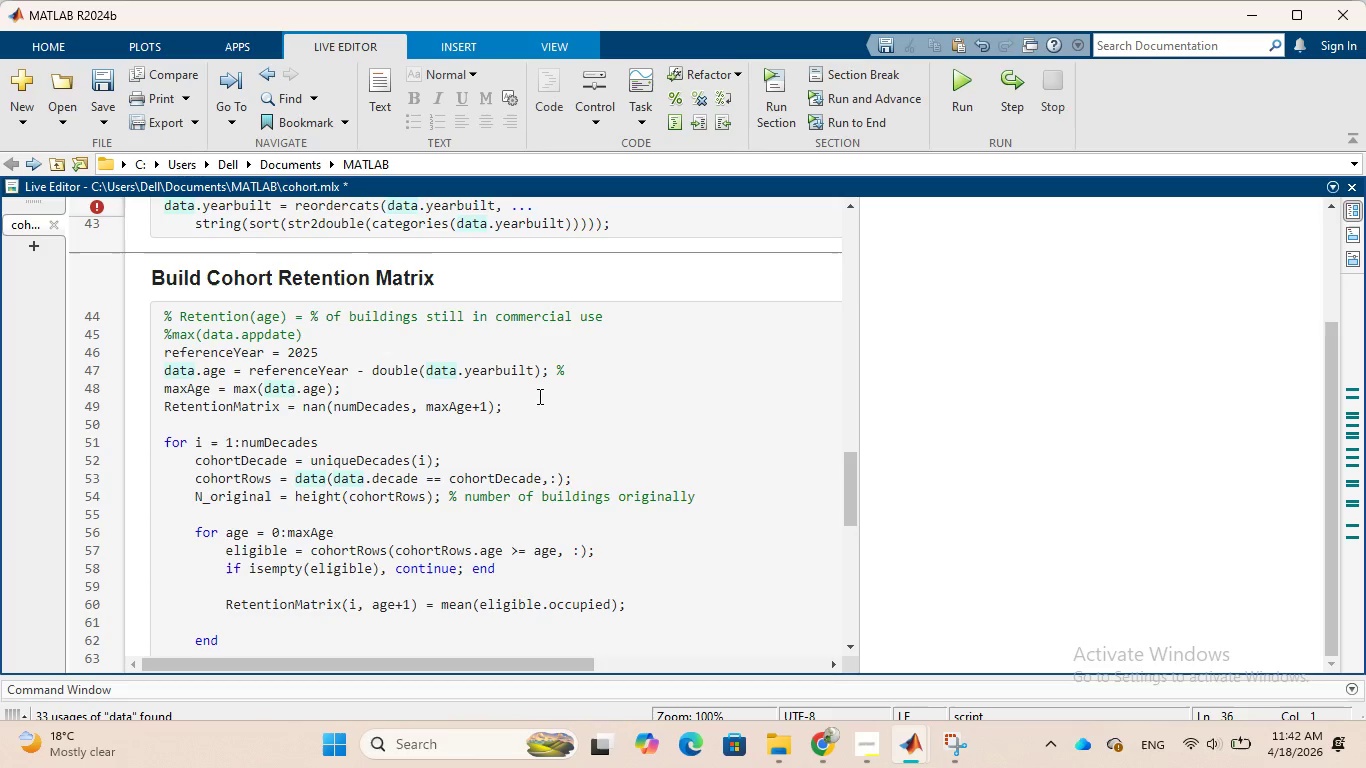 
scroll: coordinate [586, 402], scroll_direction: up, amount: 2.0
 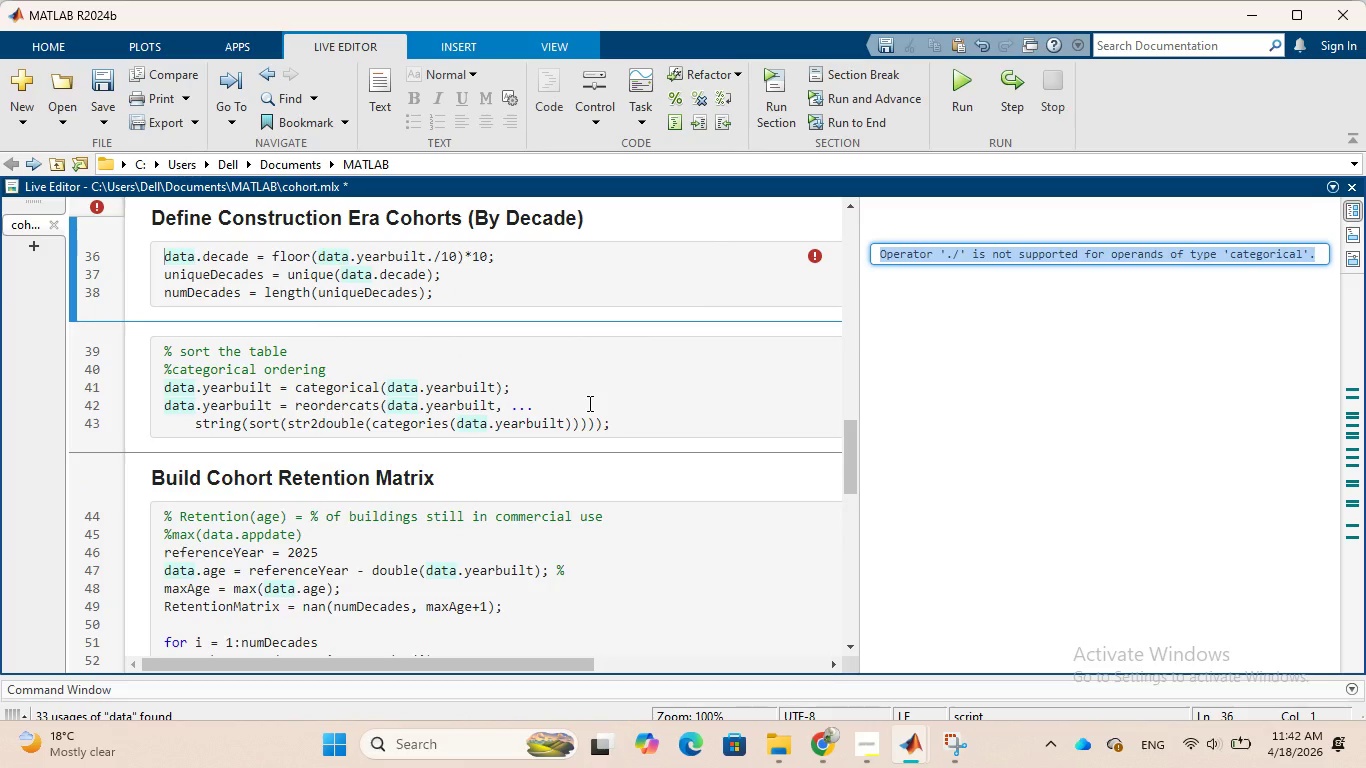 
wait(9.41)
 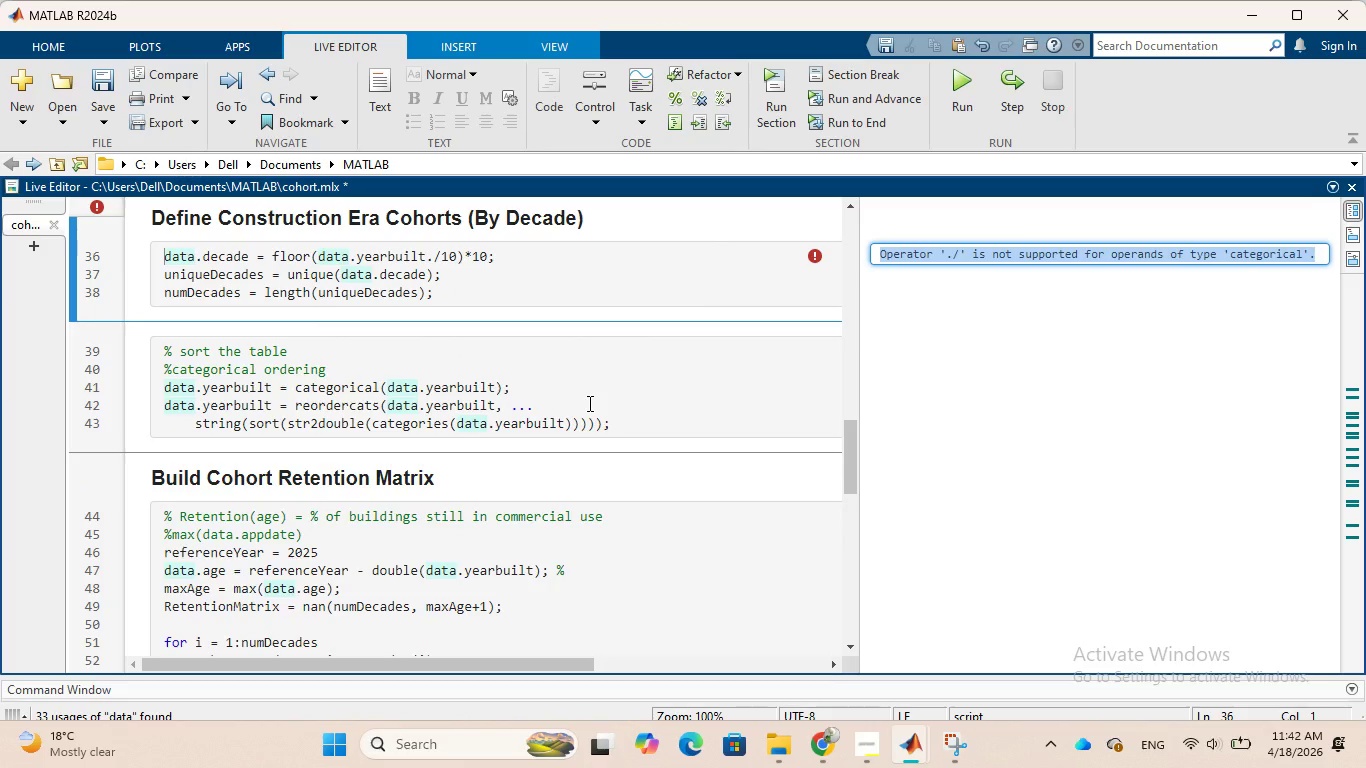 
scroll: coordinate [588, 403], scroll_direction: up, amount: 1.0
 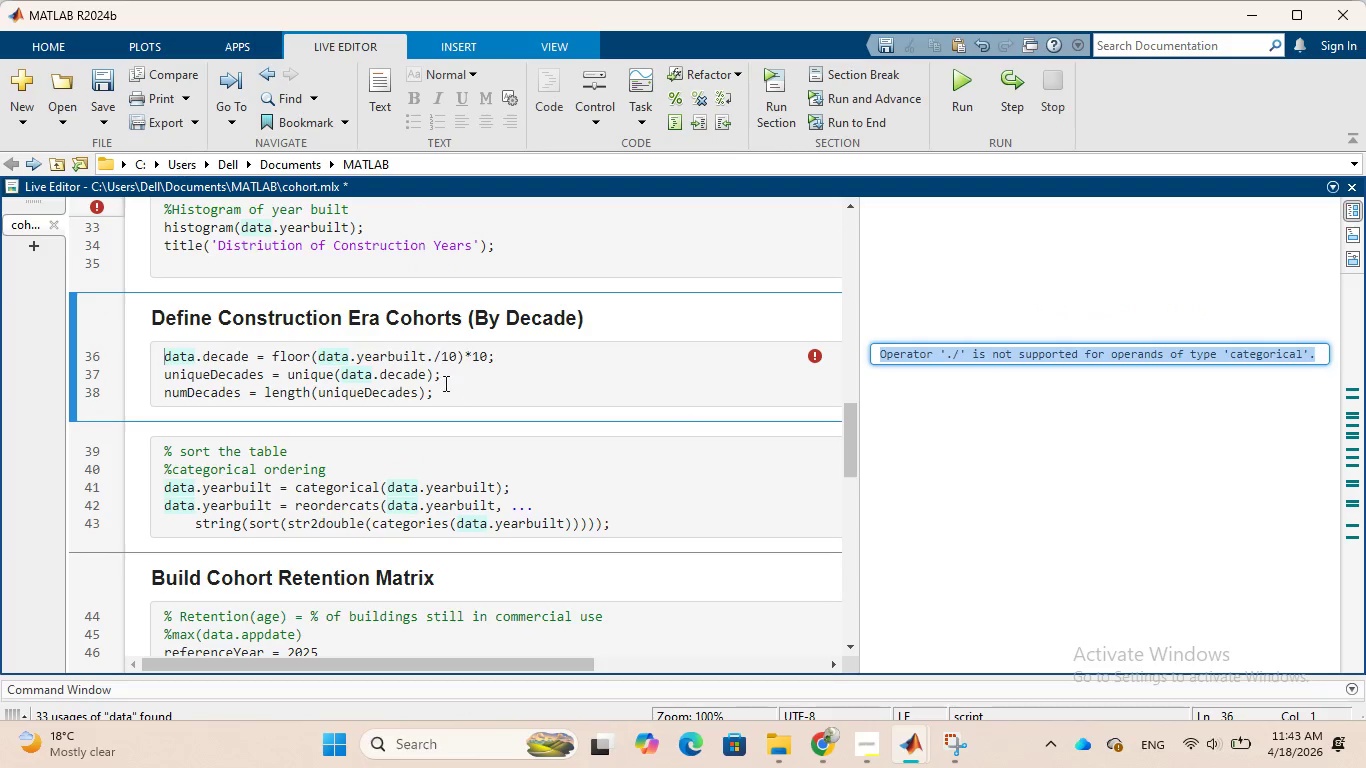 
left_click([318, 359])
 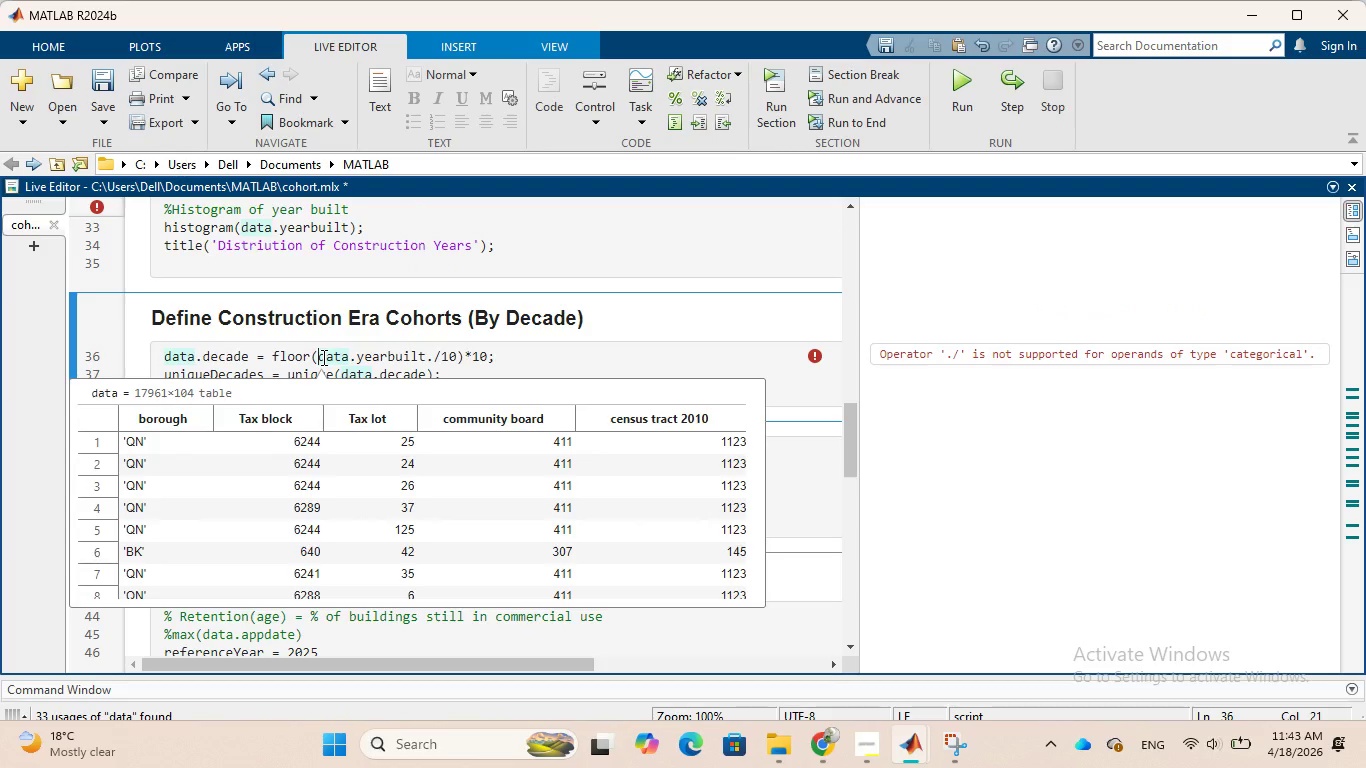 
type(double()
 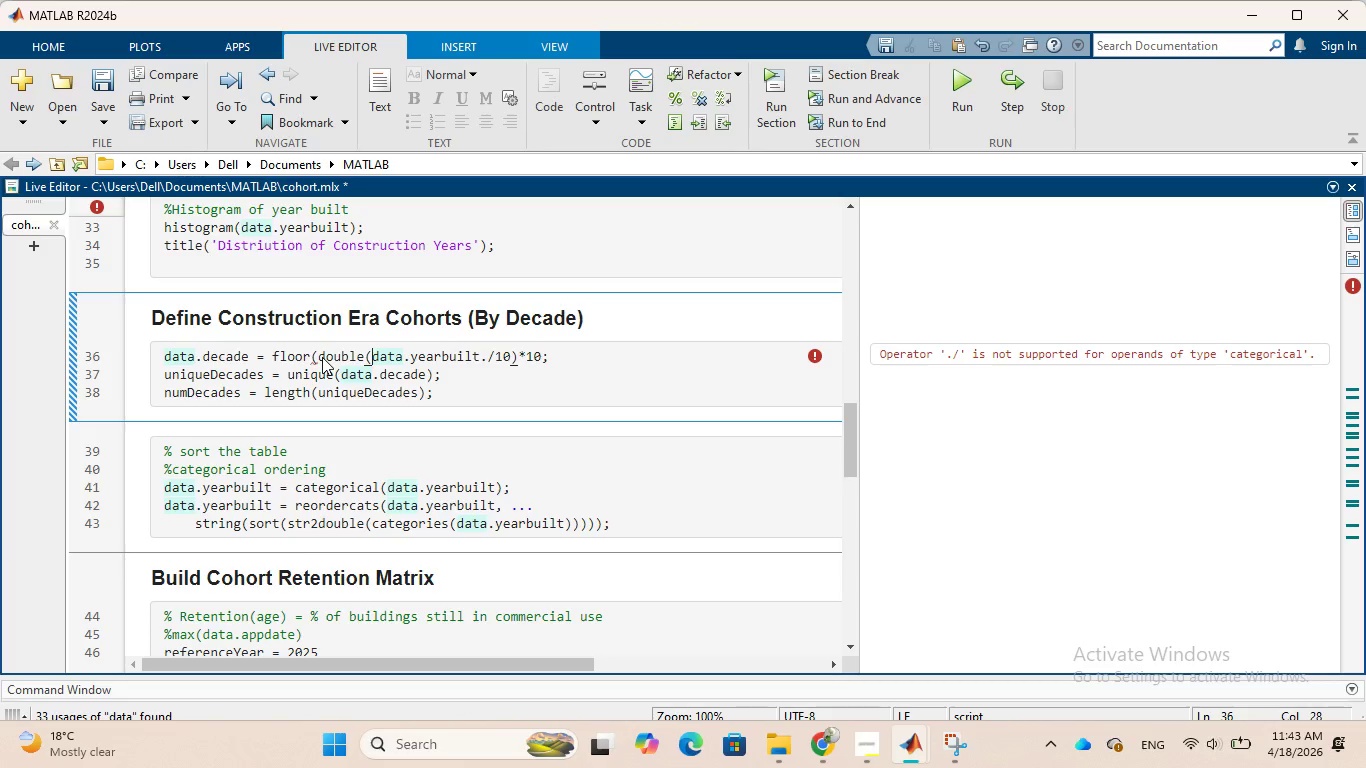 
left_click([480, 364])
 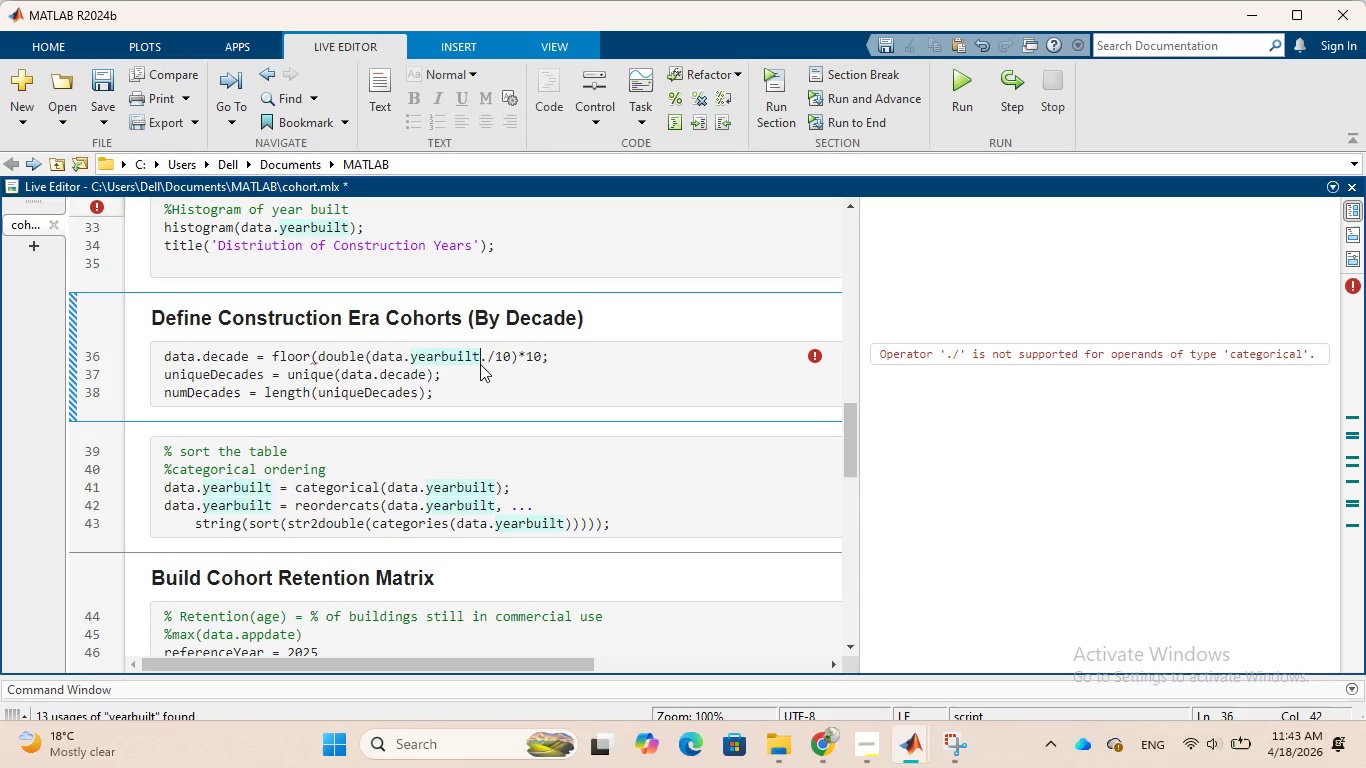 
key(Shift+0)
 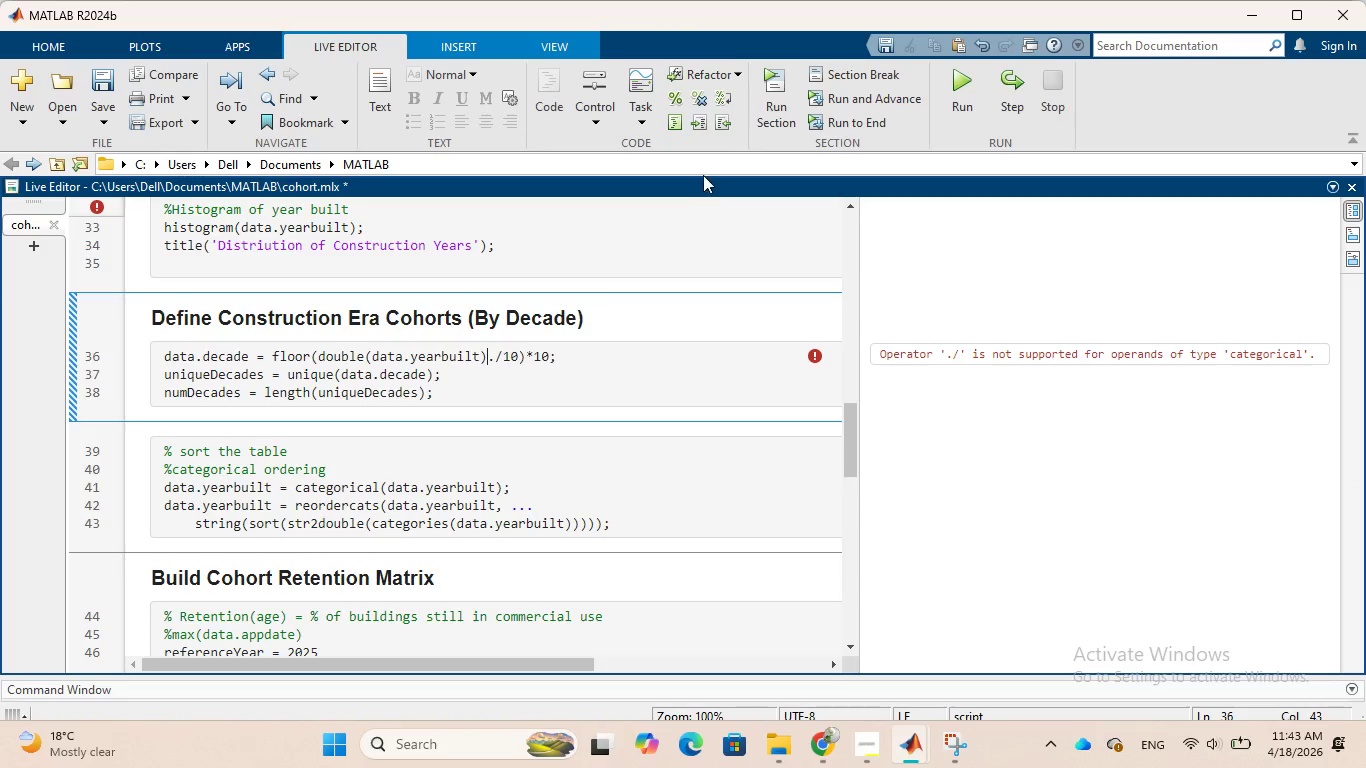 
left_click([775, 86])
 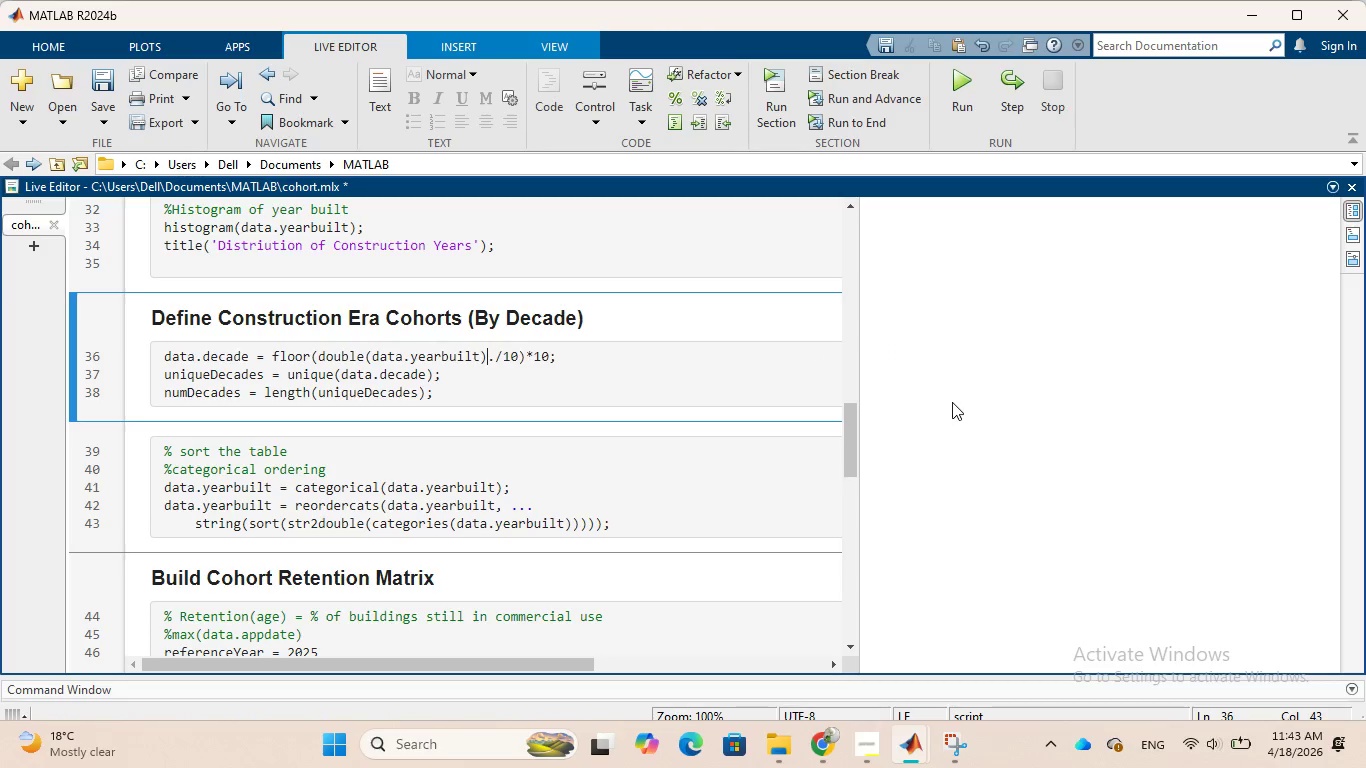 
scroll: coordinate [953, 402], scroll_direction: none, amount: 0.0
 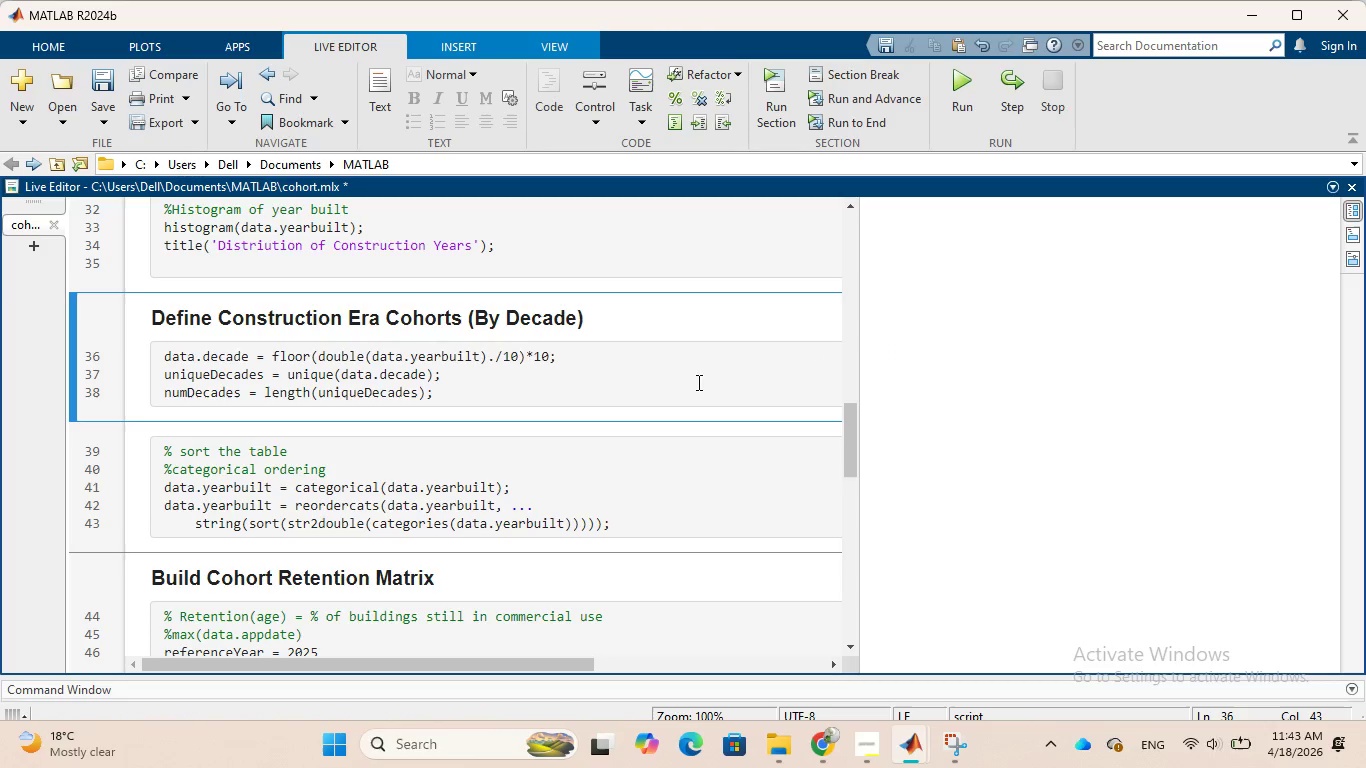 
left_click([696, 374])
 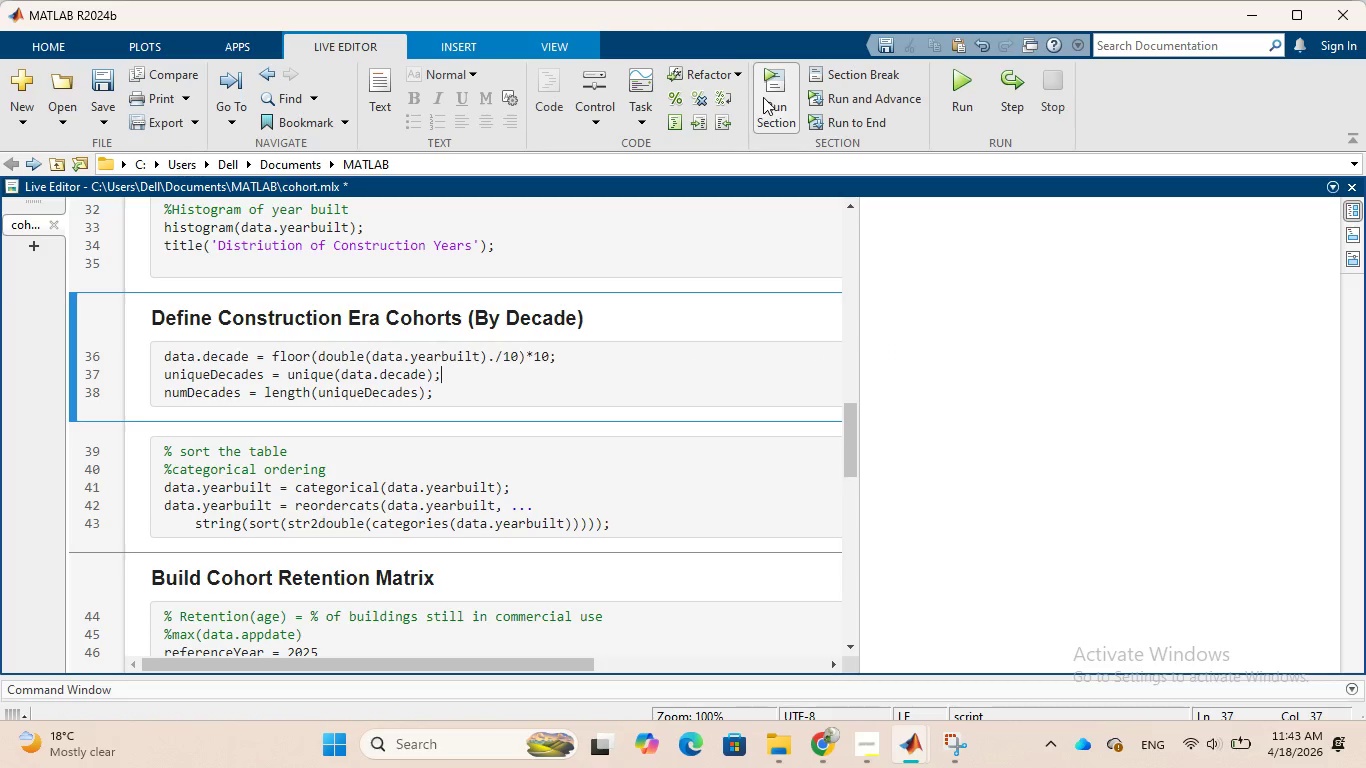 
left_click([770, 76])
 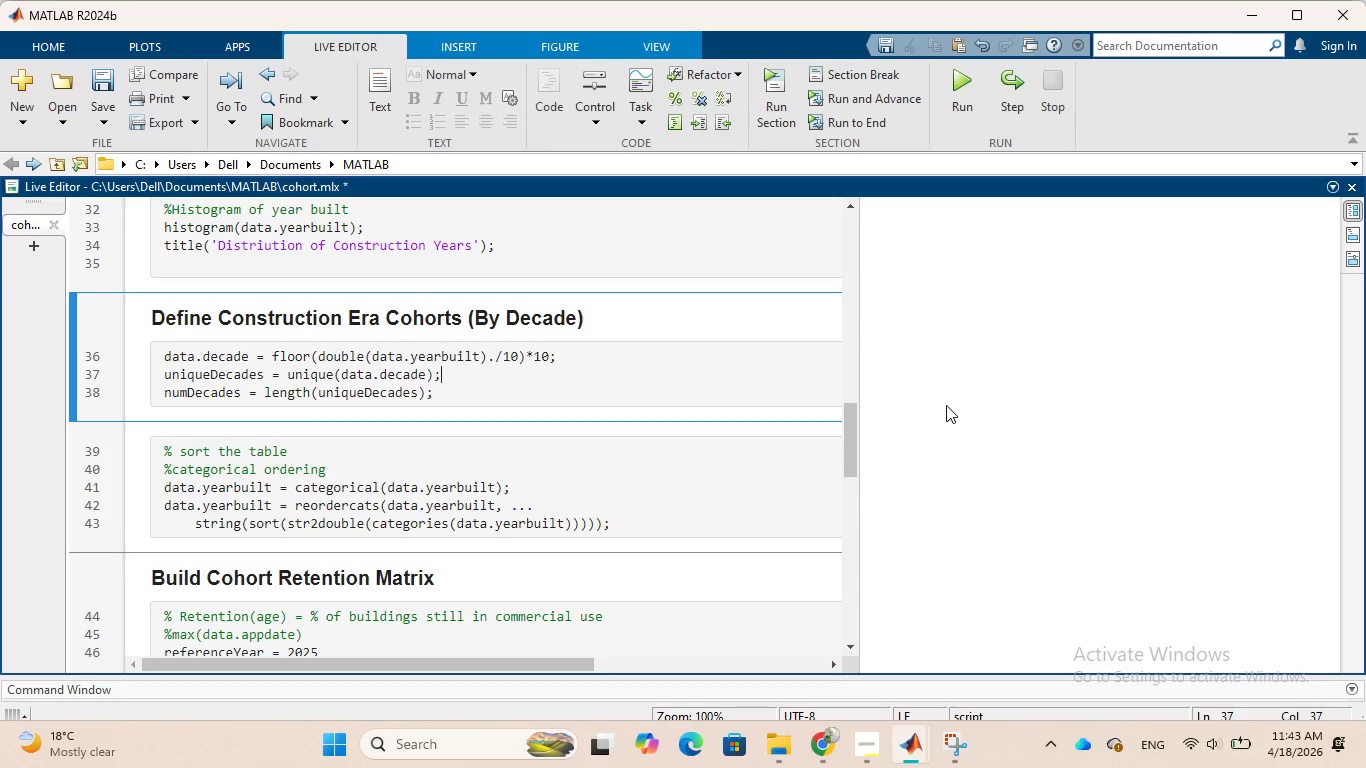 
scroll: coordinate [891, 391], scroll_direction: up, amount: 5.0
 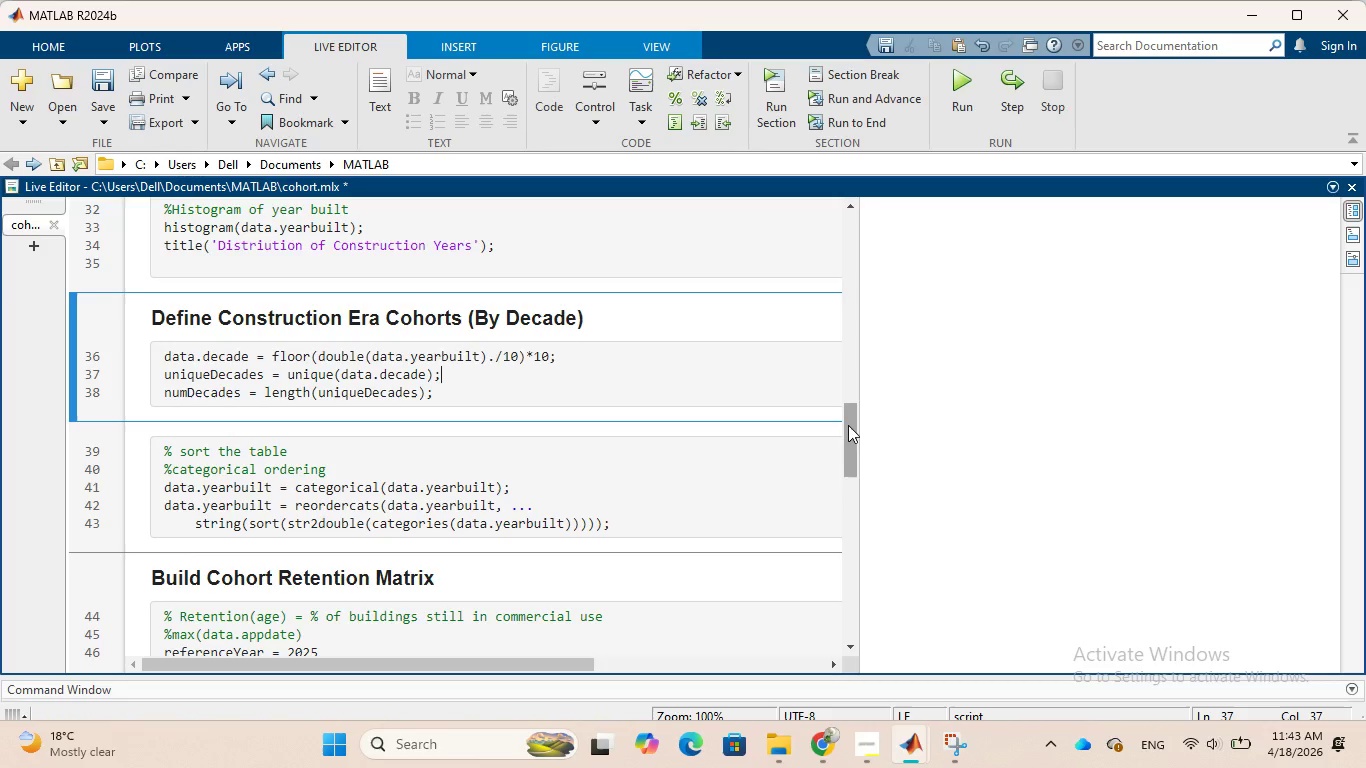 
left_click_drag(start_coordinate=[848, 423], to_coordinate=[857, 357])
 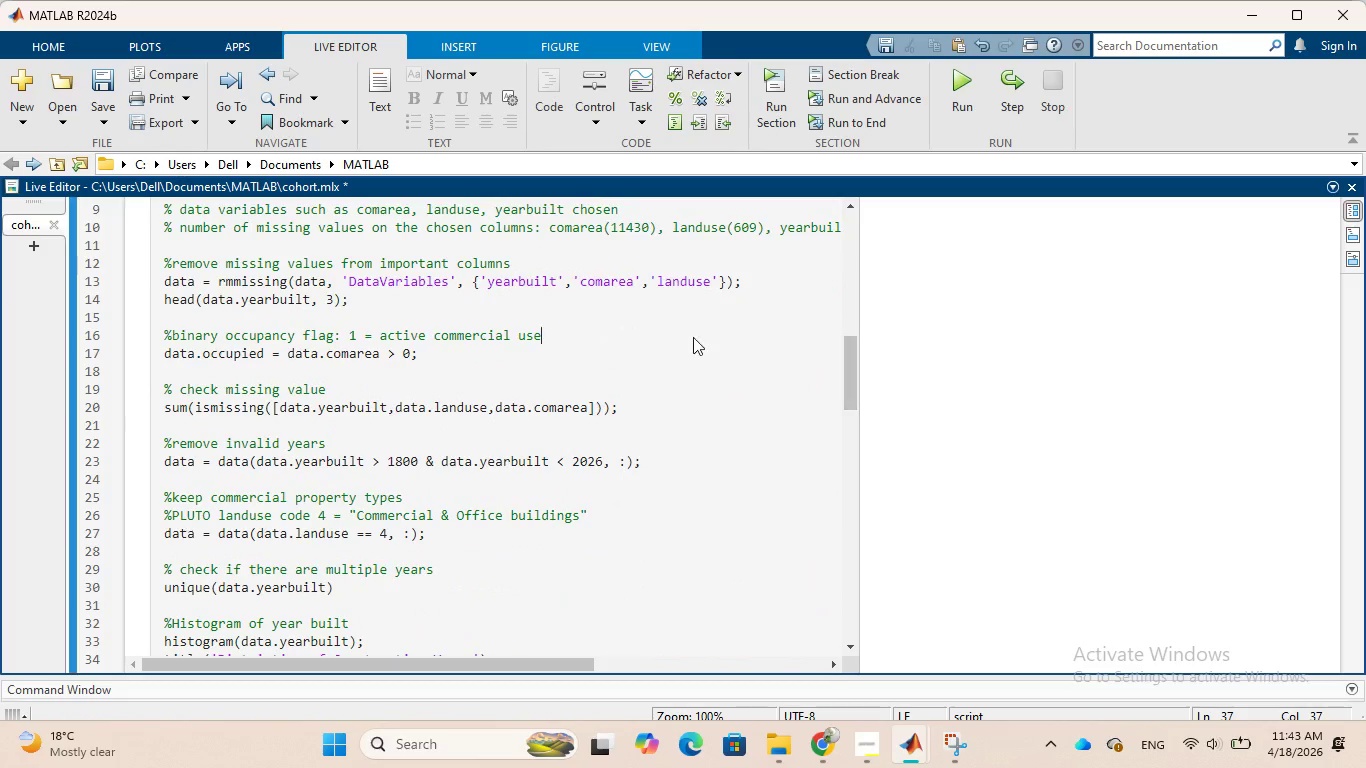 
left_click([693, 337])
 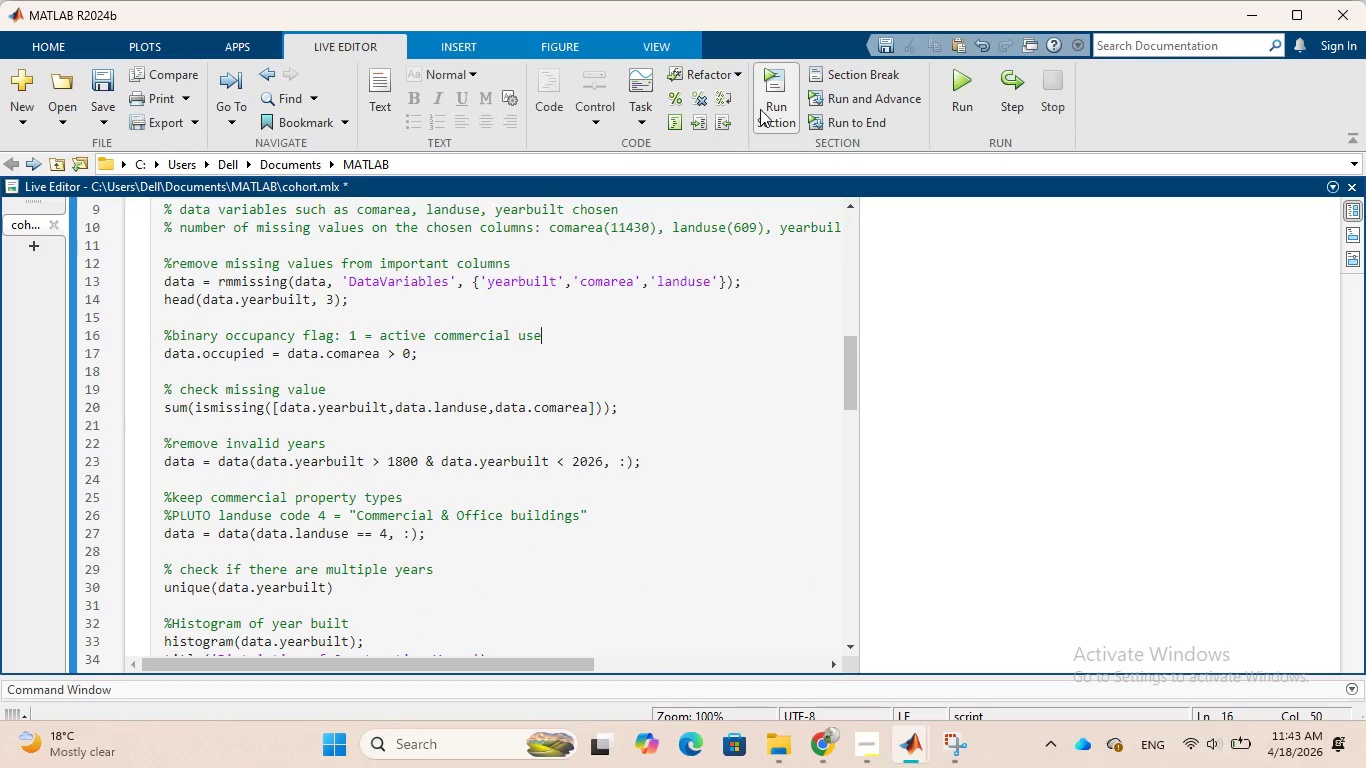 
left_click([765, 90])
 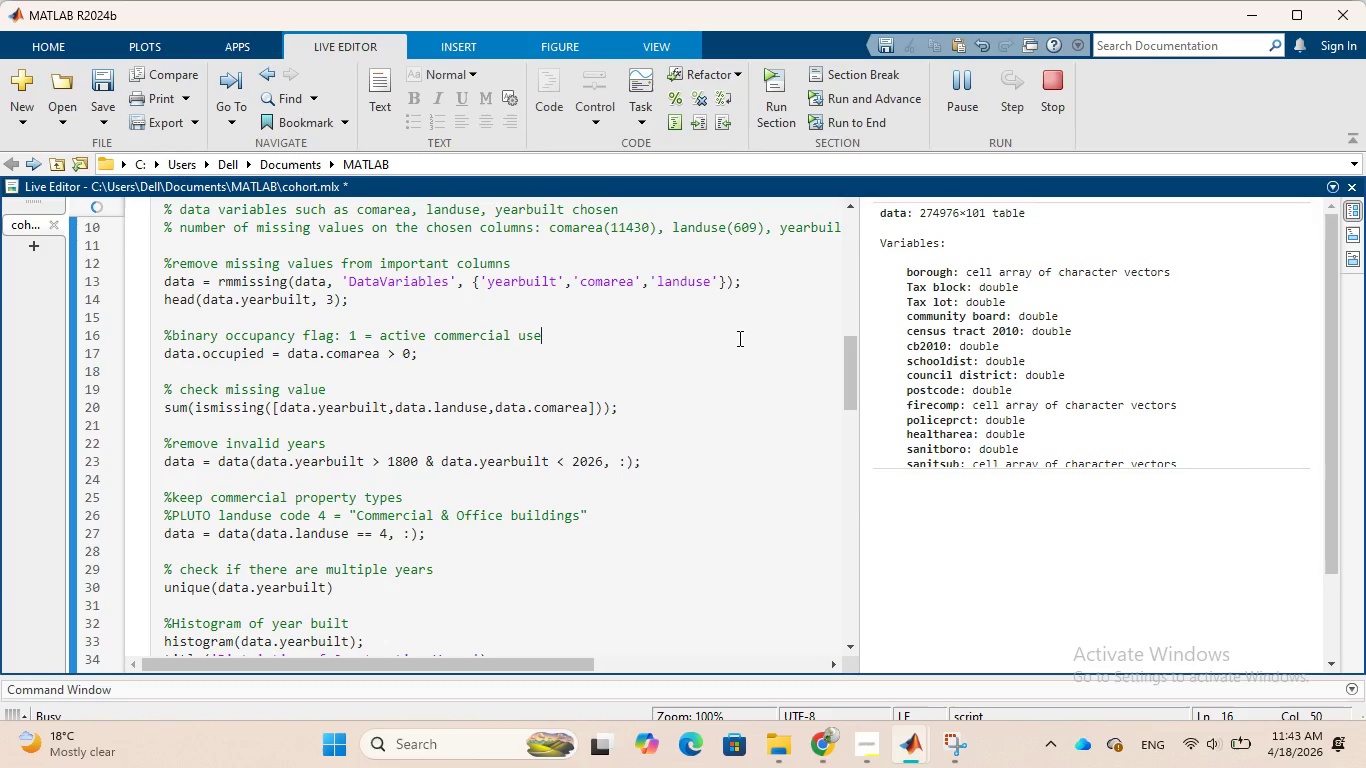 
wait(18.78)
 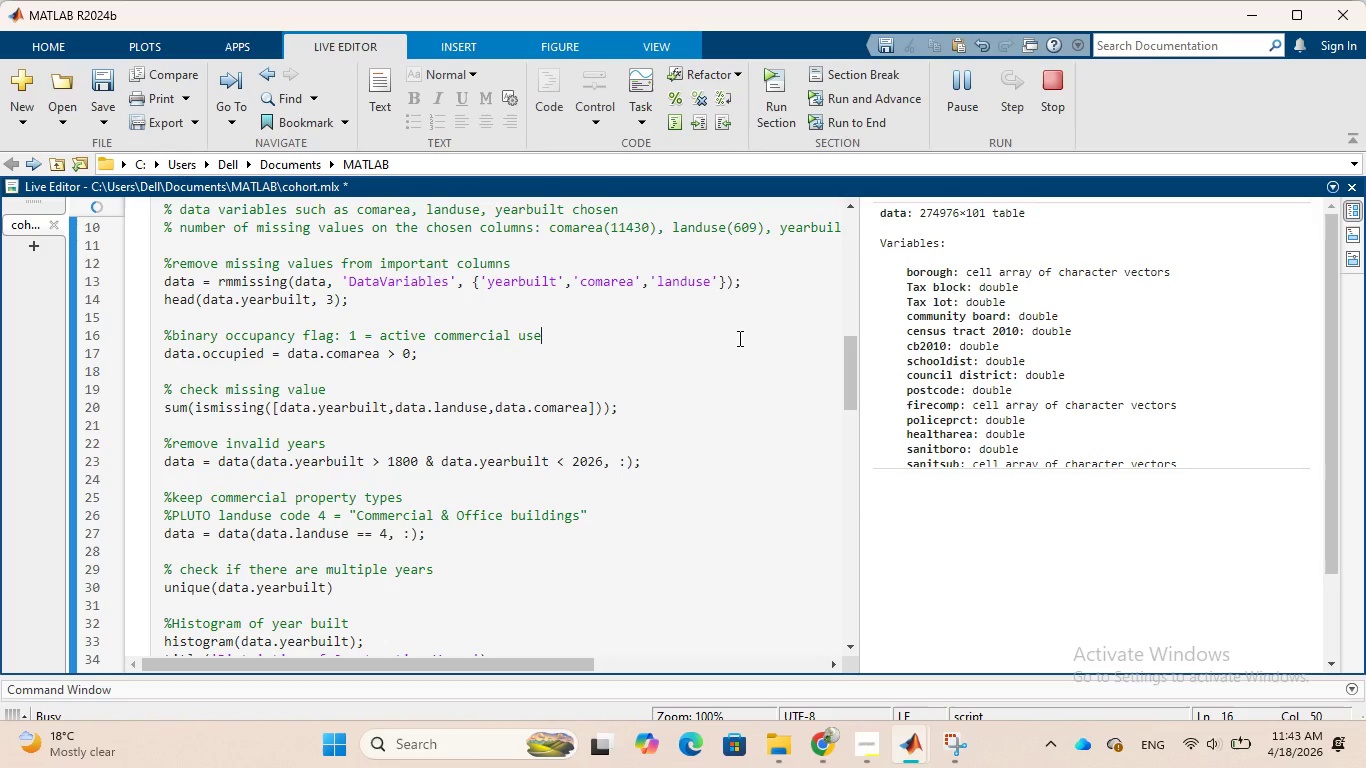 
scroll: coordinate [709, 402], scroll_direction: down, amount: 10.0
 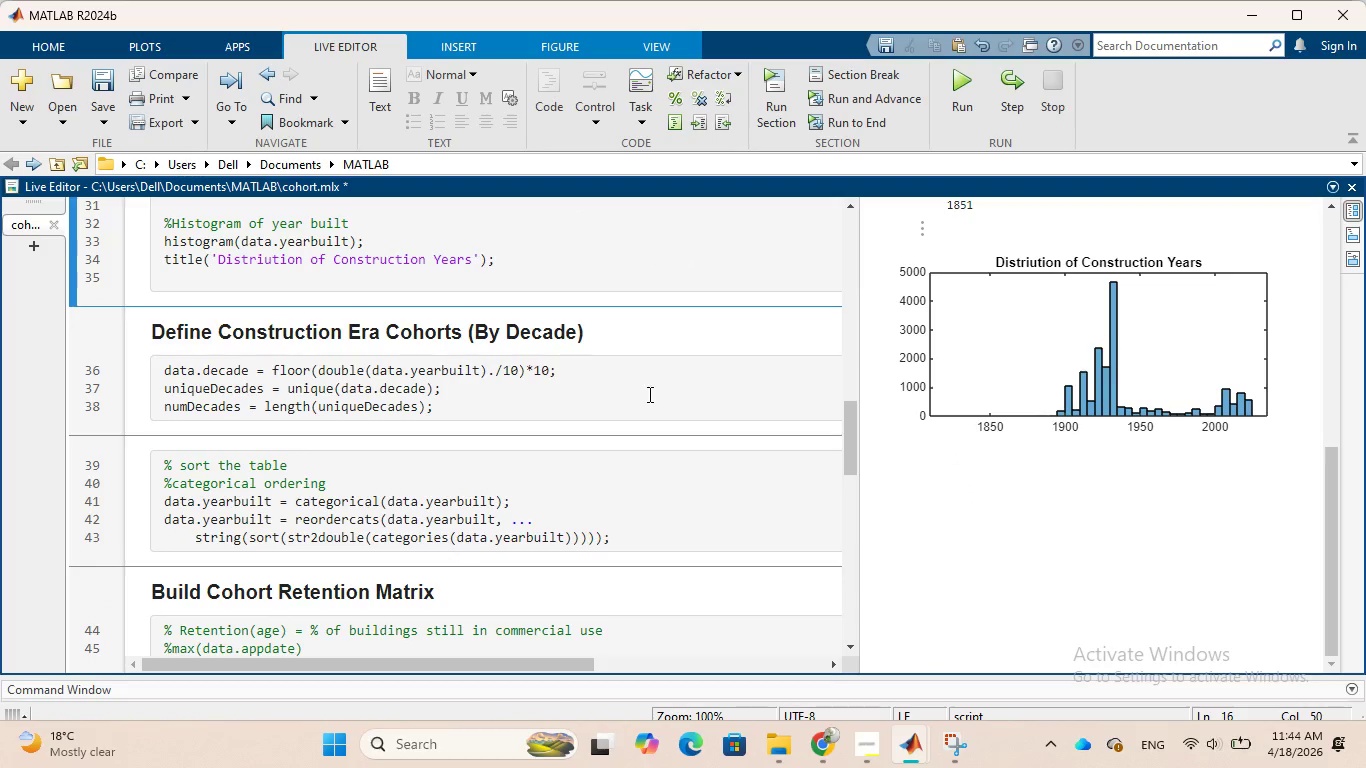 
left_click([648, 394])
 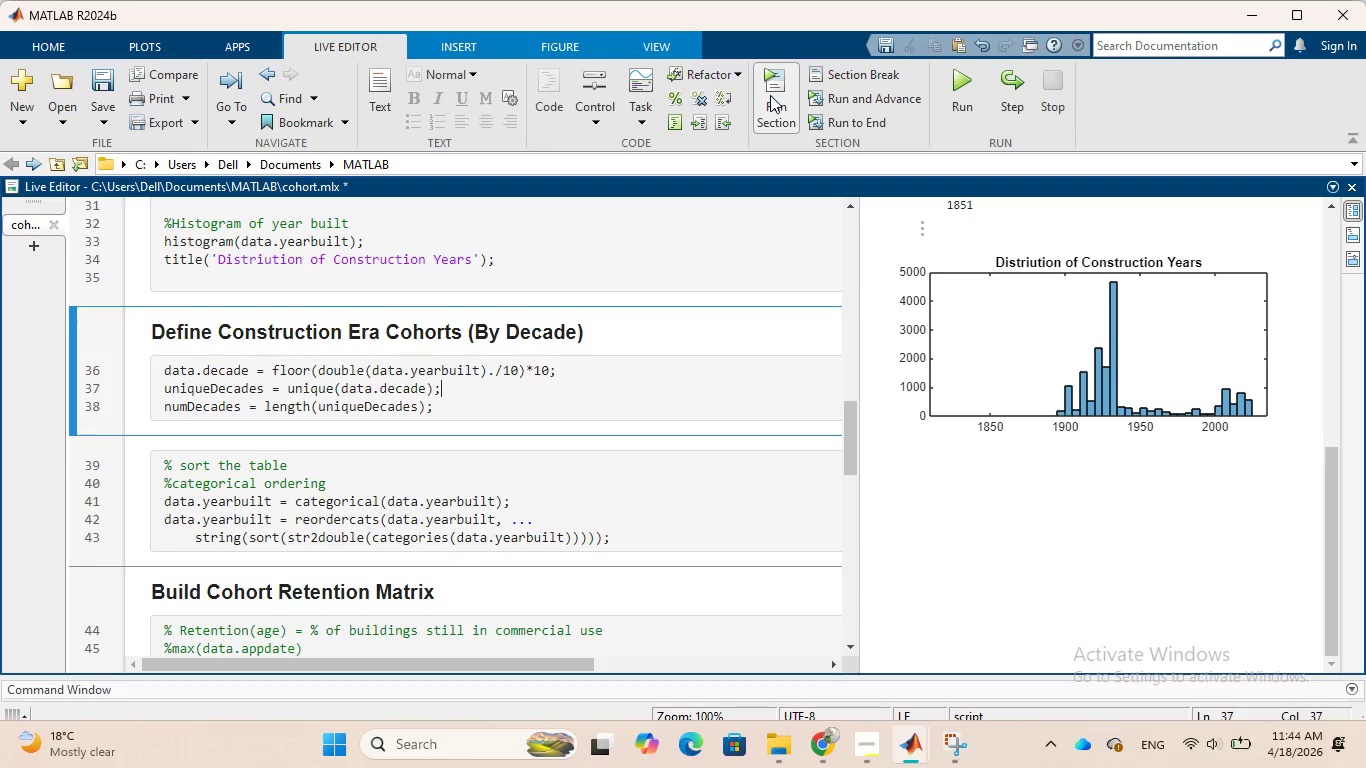 
left_click([770, 95])
 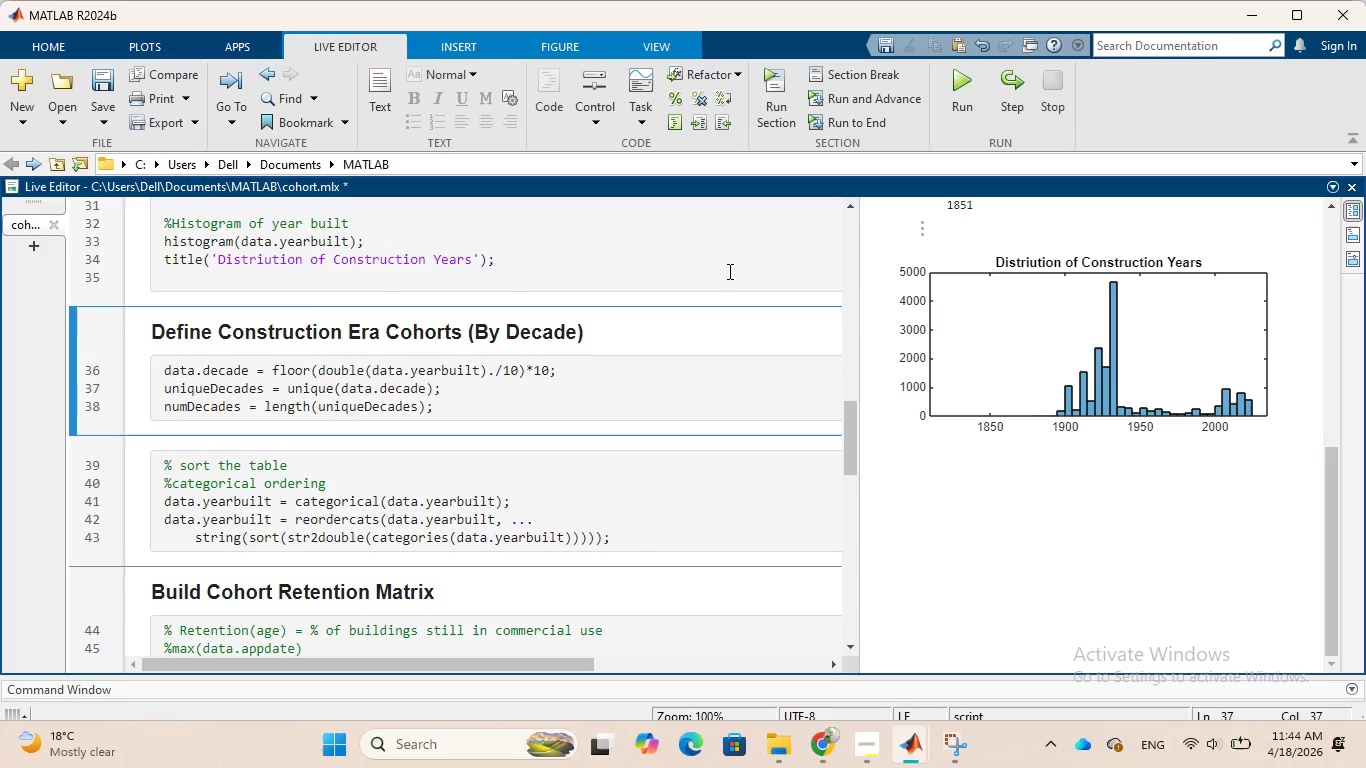 
wait(5.86)
 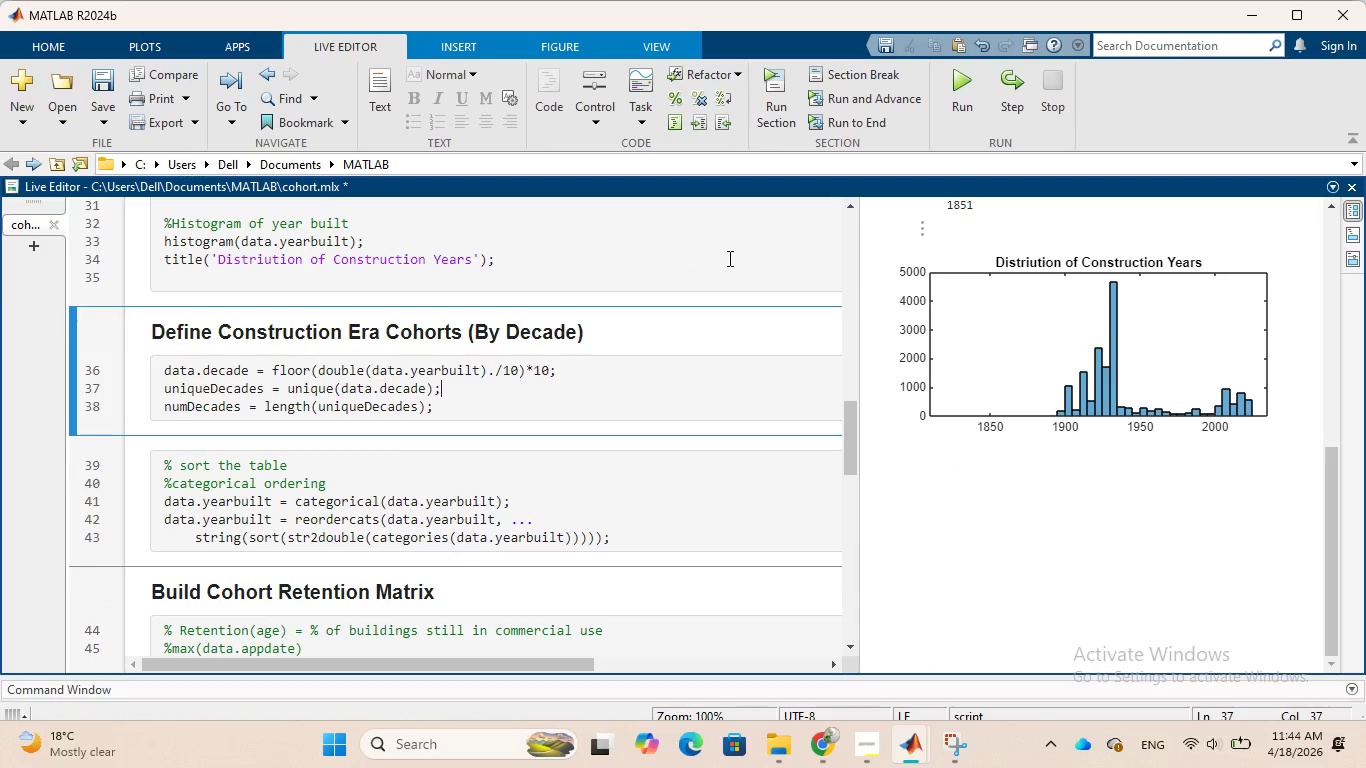 
left_click([696, 484])
 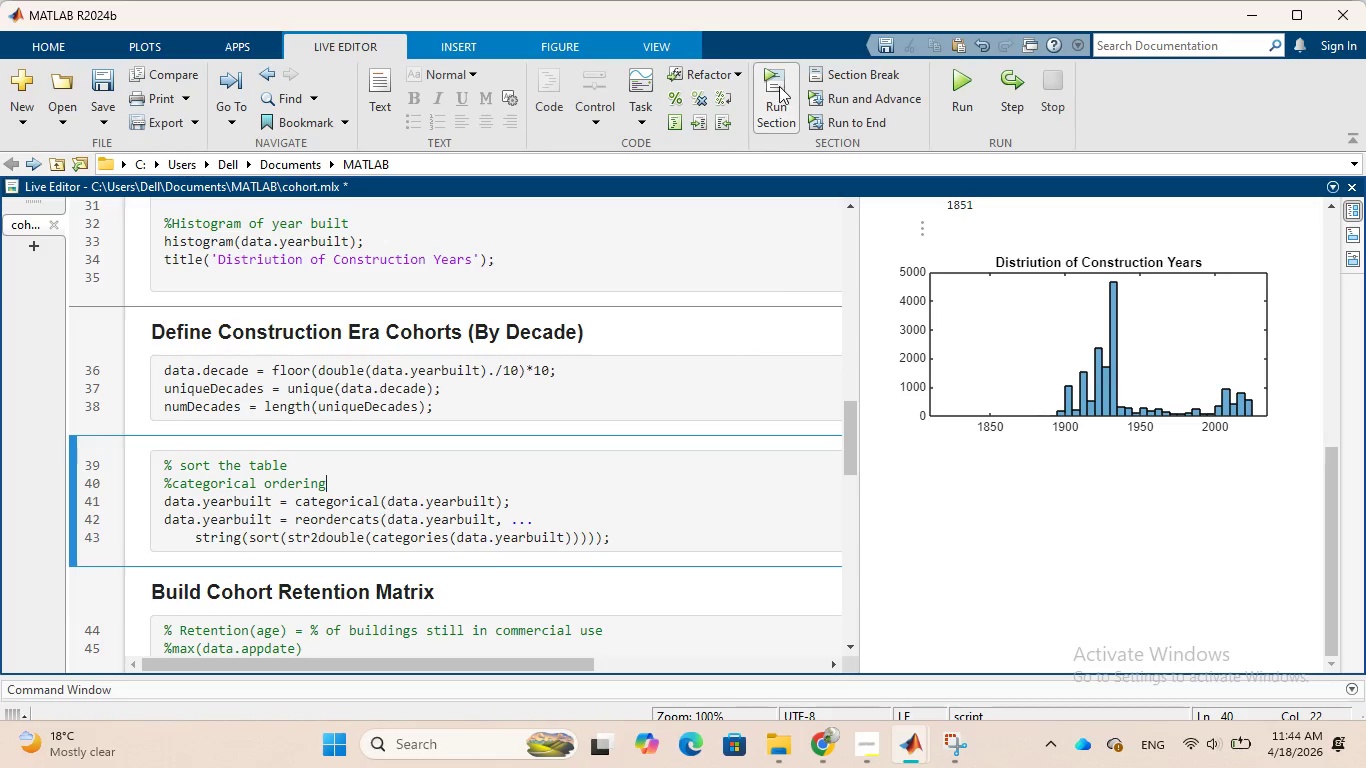 
left_click([775, 86])
 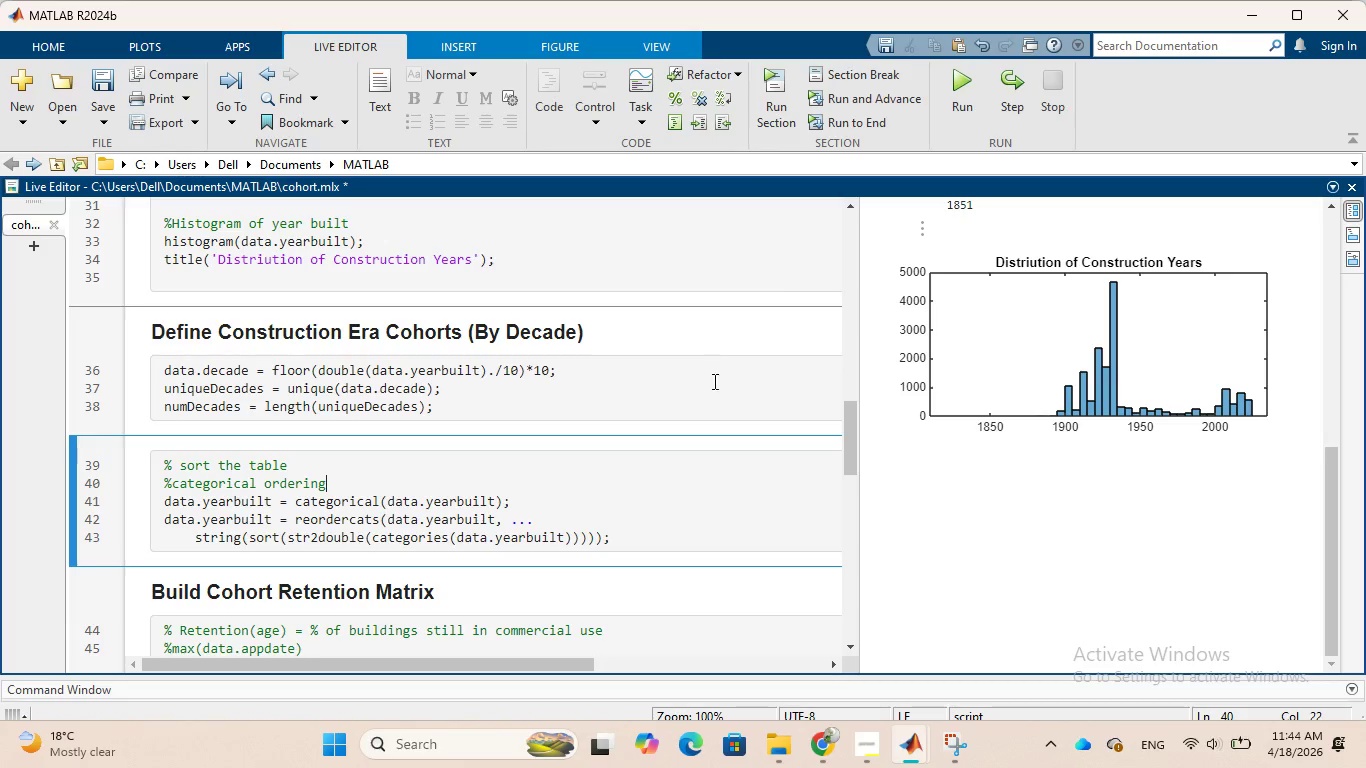 
scroll: coordinate [709, 414], scroll_direction: down, amount: 4.0
 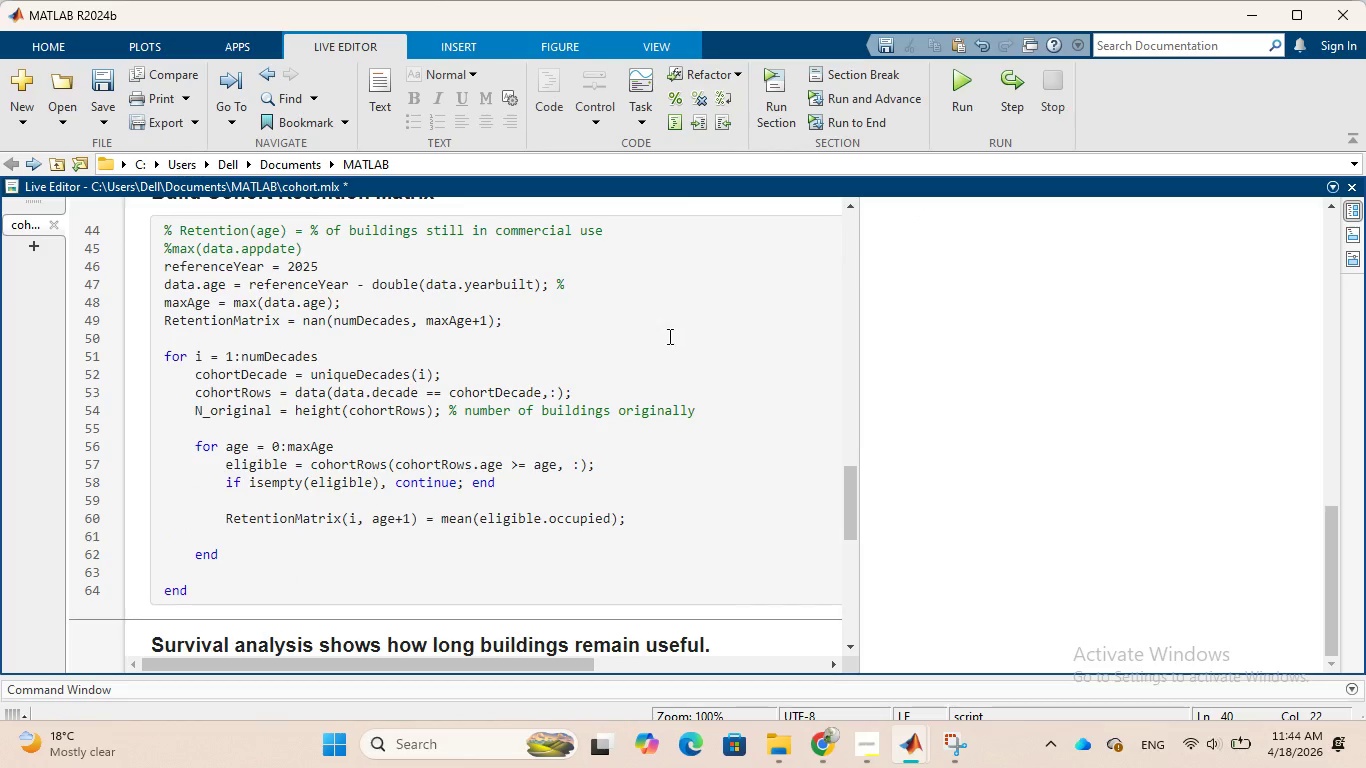 
left_click([667, 332])
 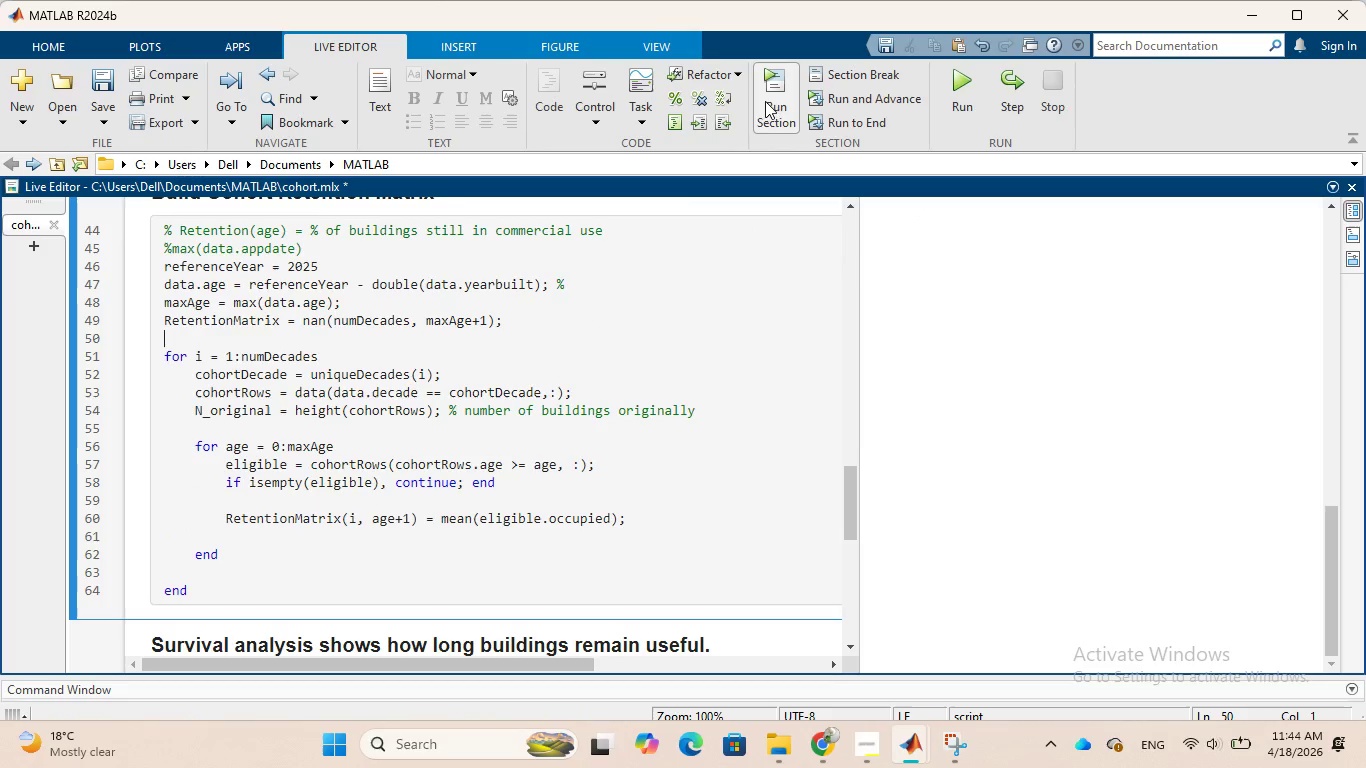 
left_click([767, 91])
 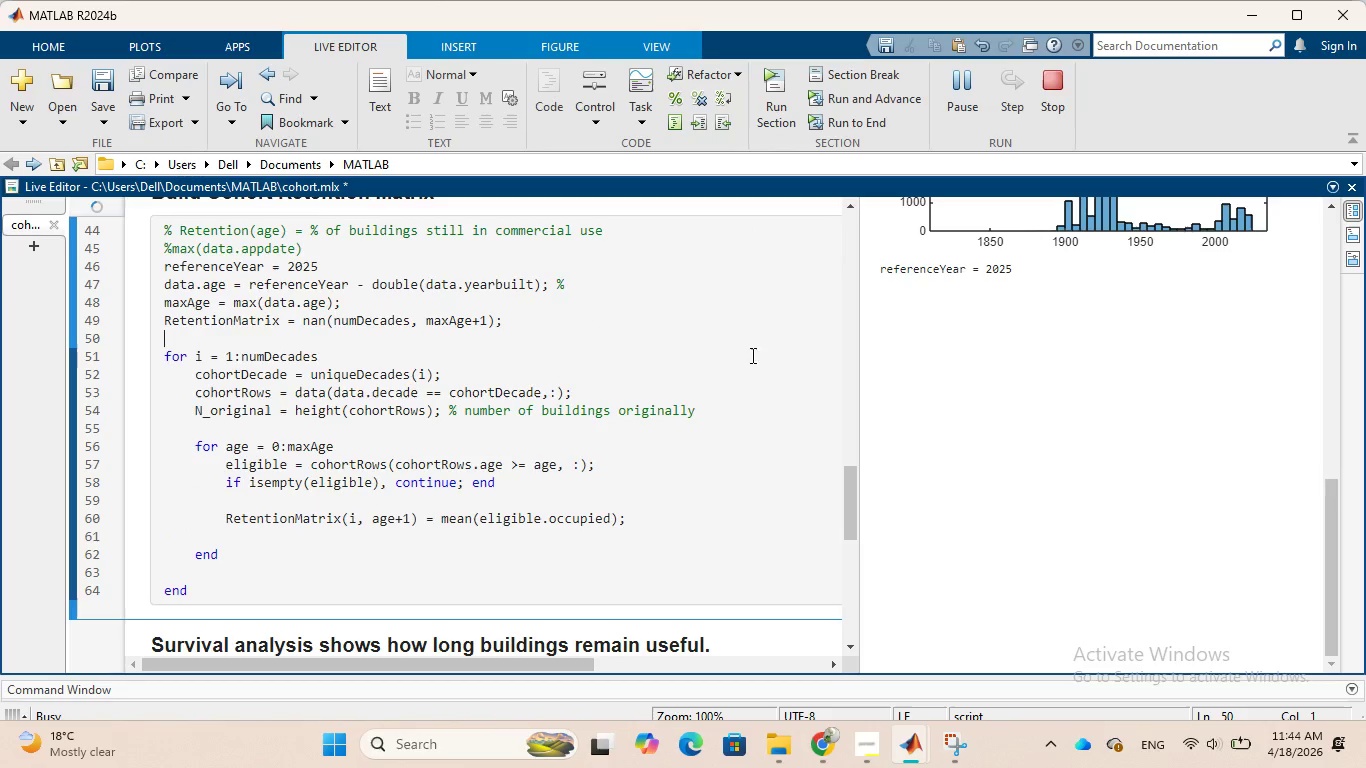 
scroll: coordinate [714, 355], scroll_direction: down, amount: 4.0
 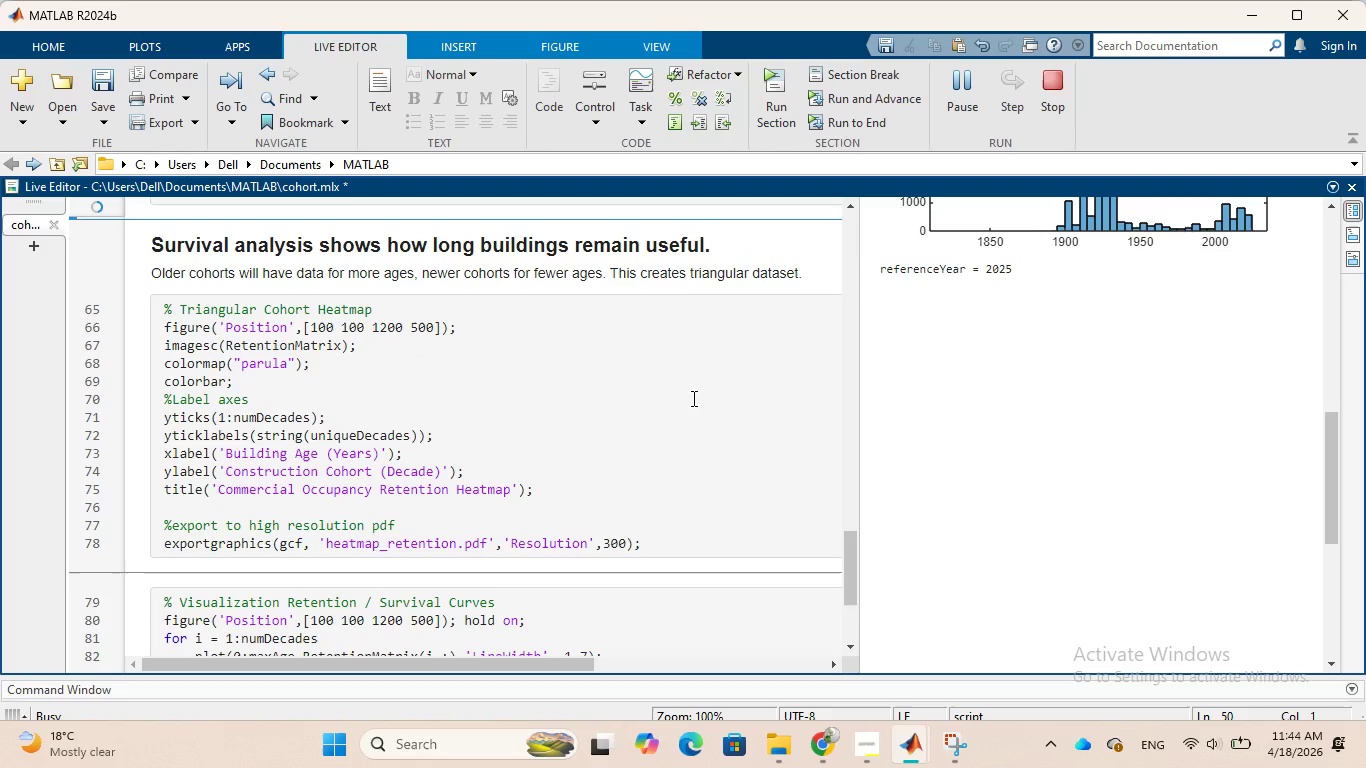 
wait(7.73)
 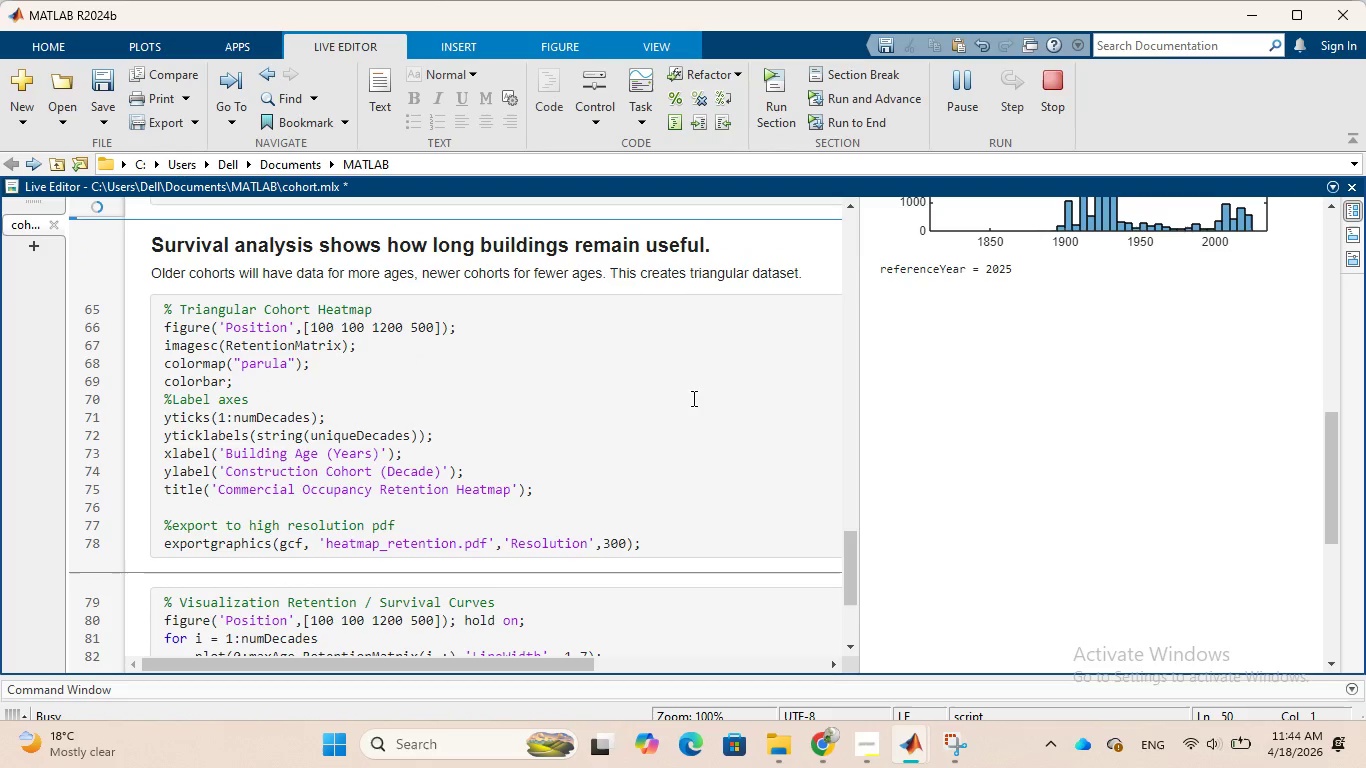 
left_click([963, 677])
 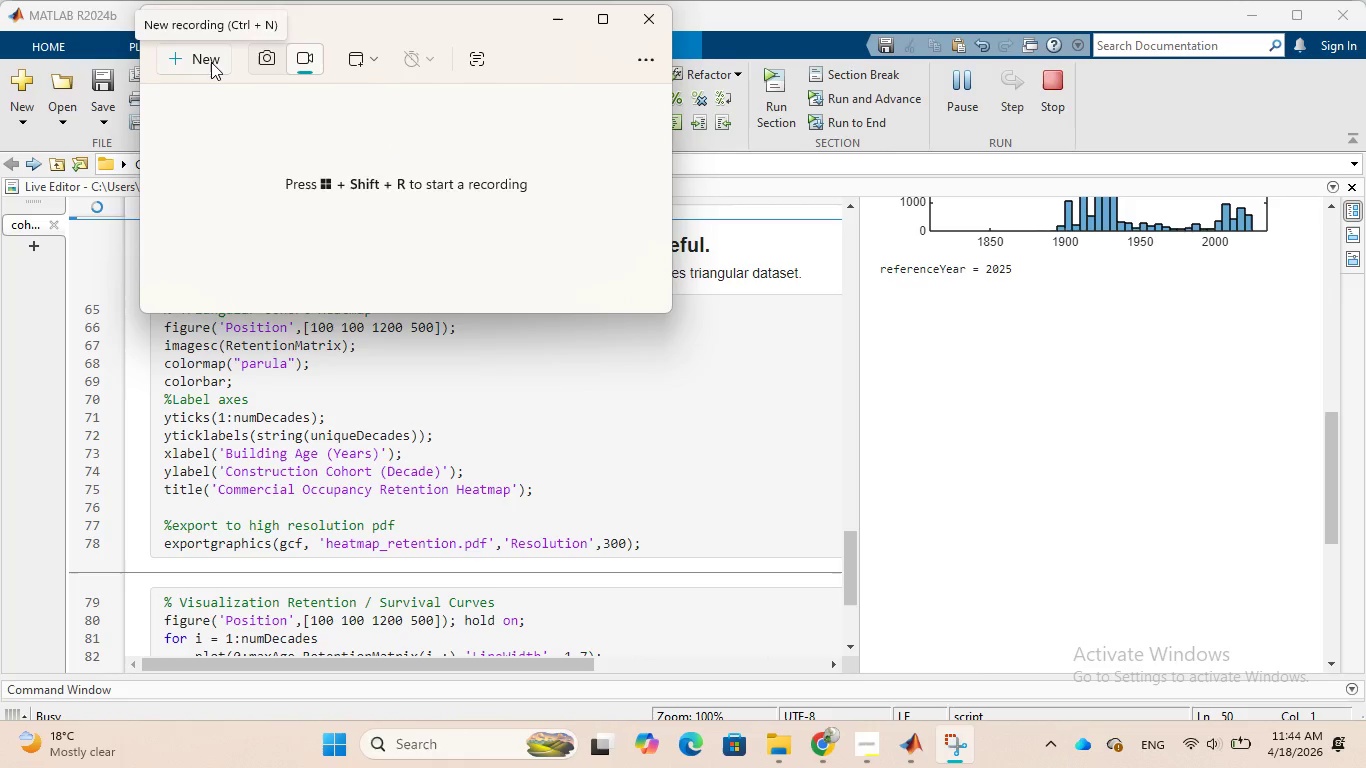 
wait(6.94)
 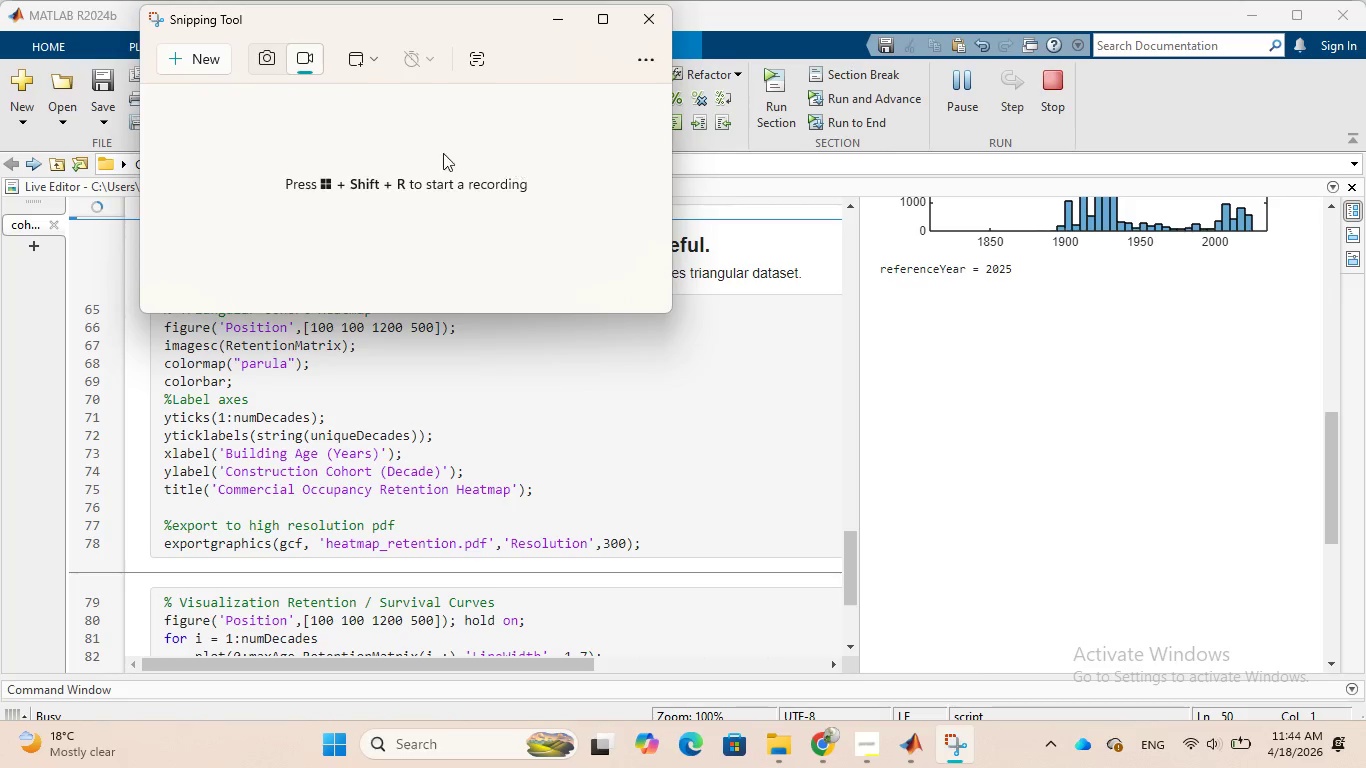 
left_click([211, 62])
 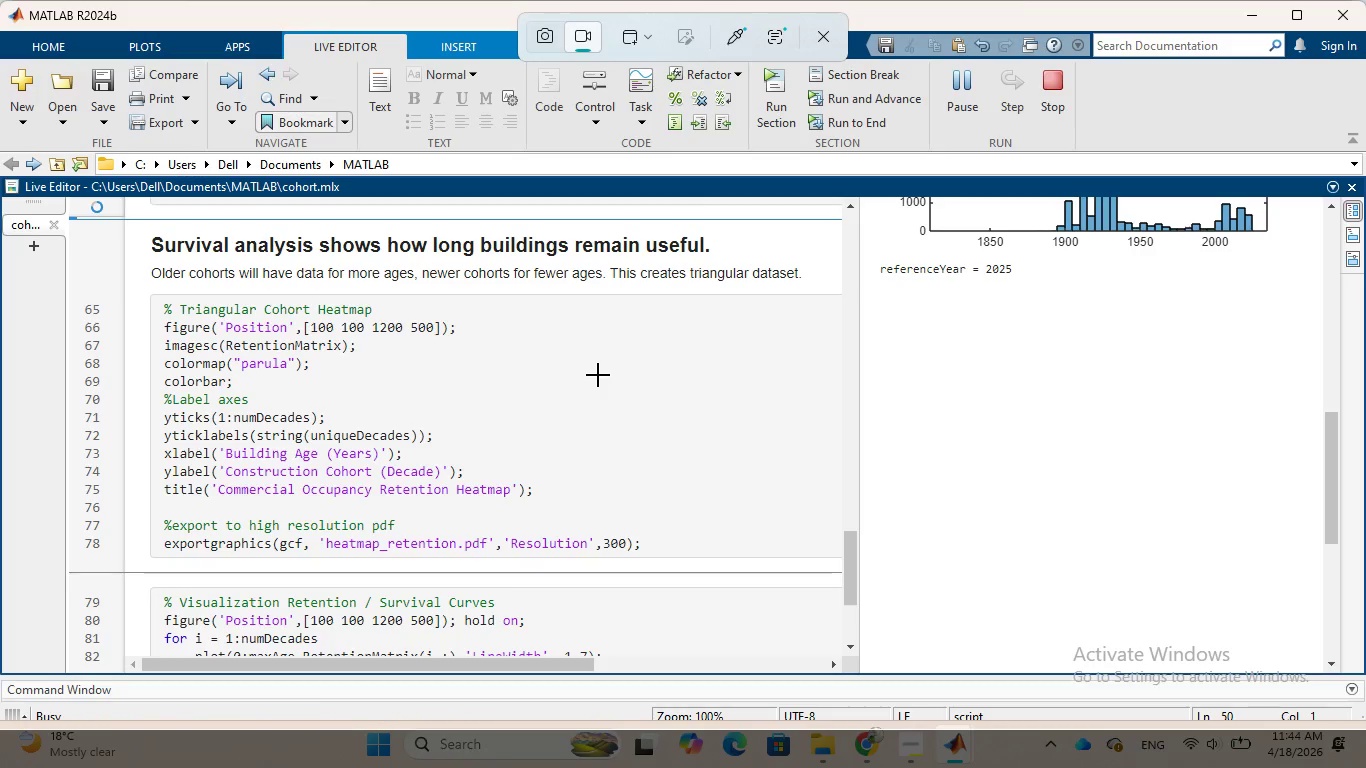 
wait(8.69)
 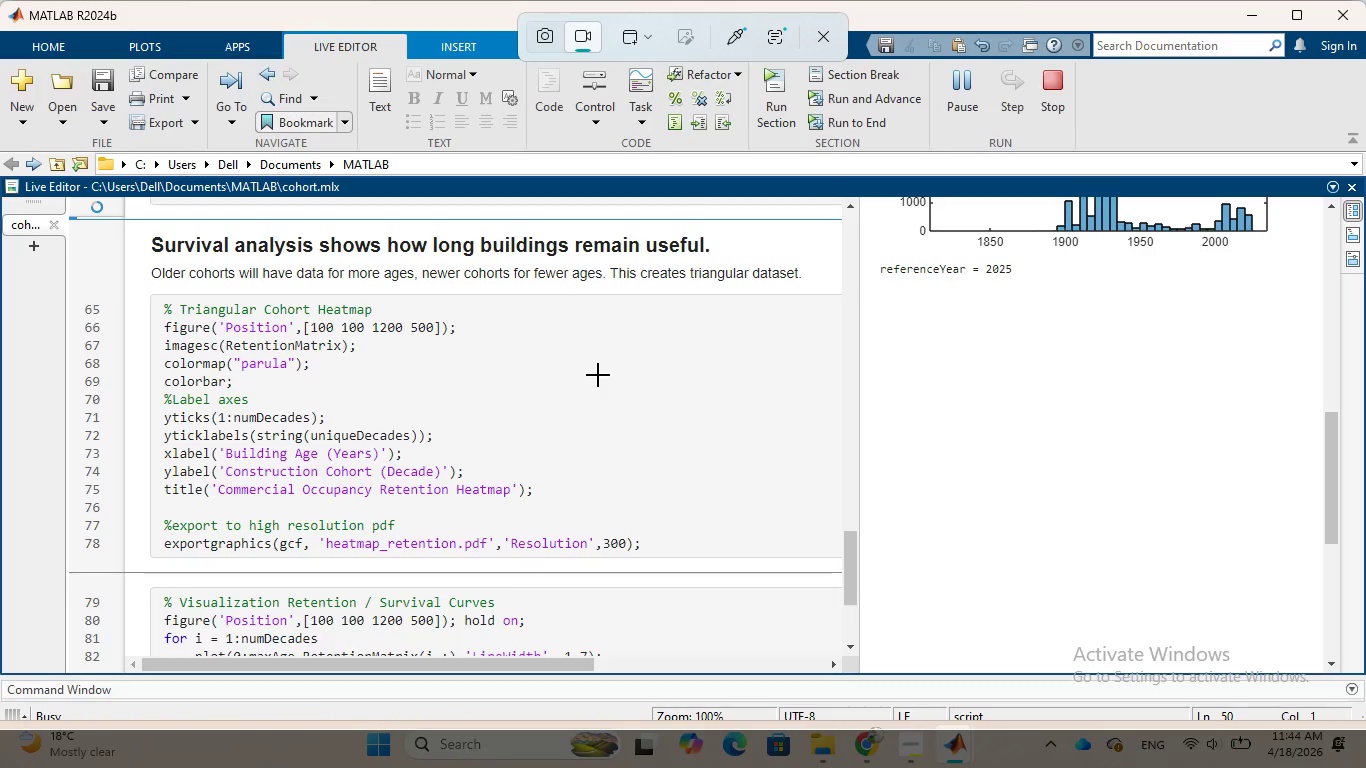 
scroll: coordinate [692, 404], scroll_direction: up, amount: 1.0
 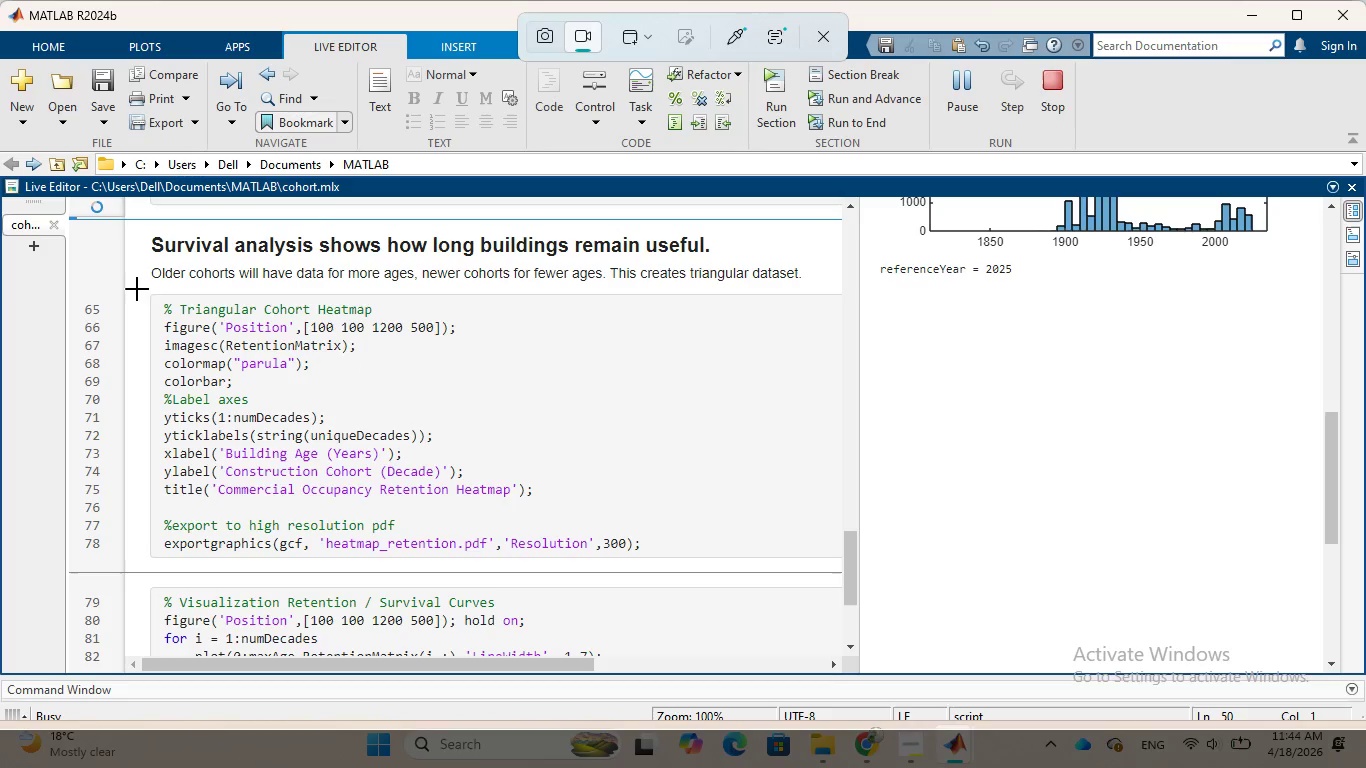 
left_click([131, 286])
 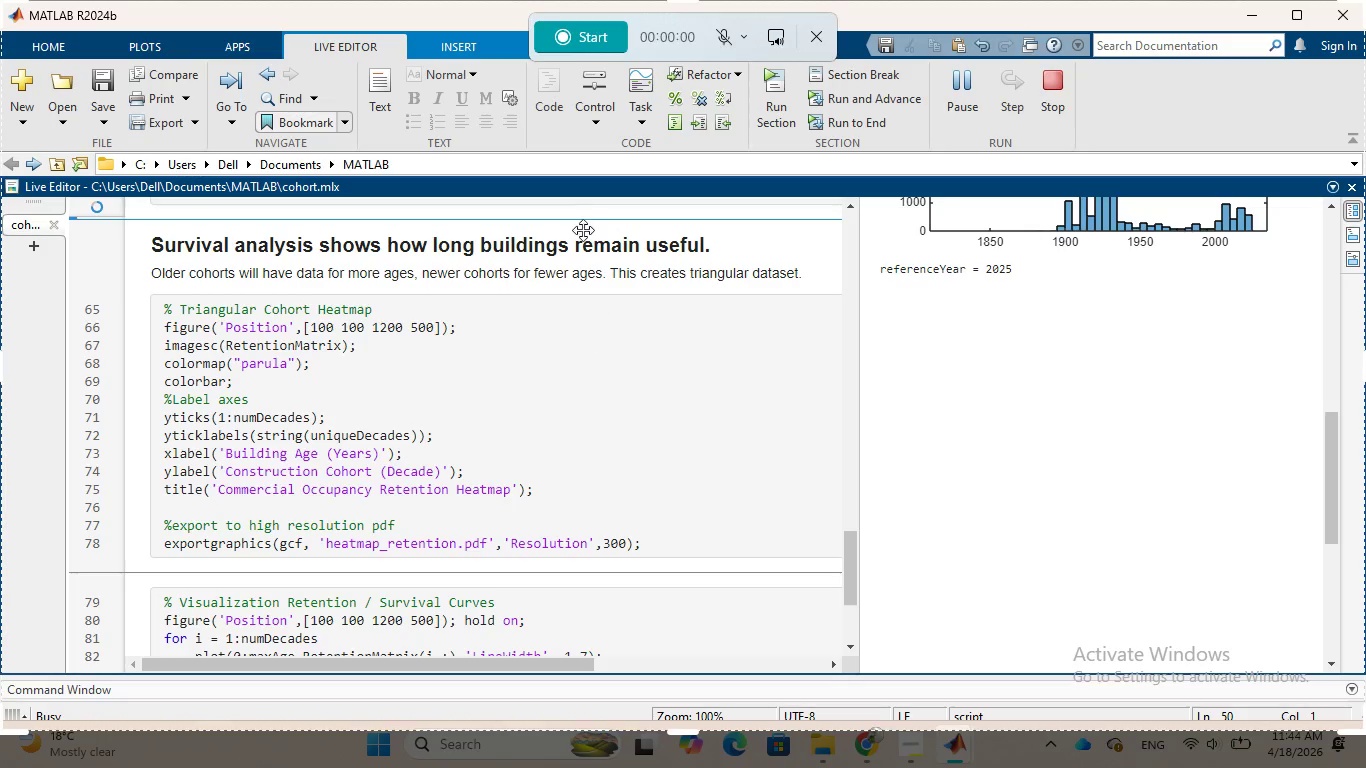 
wait(7.05)
 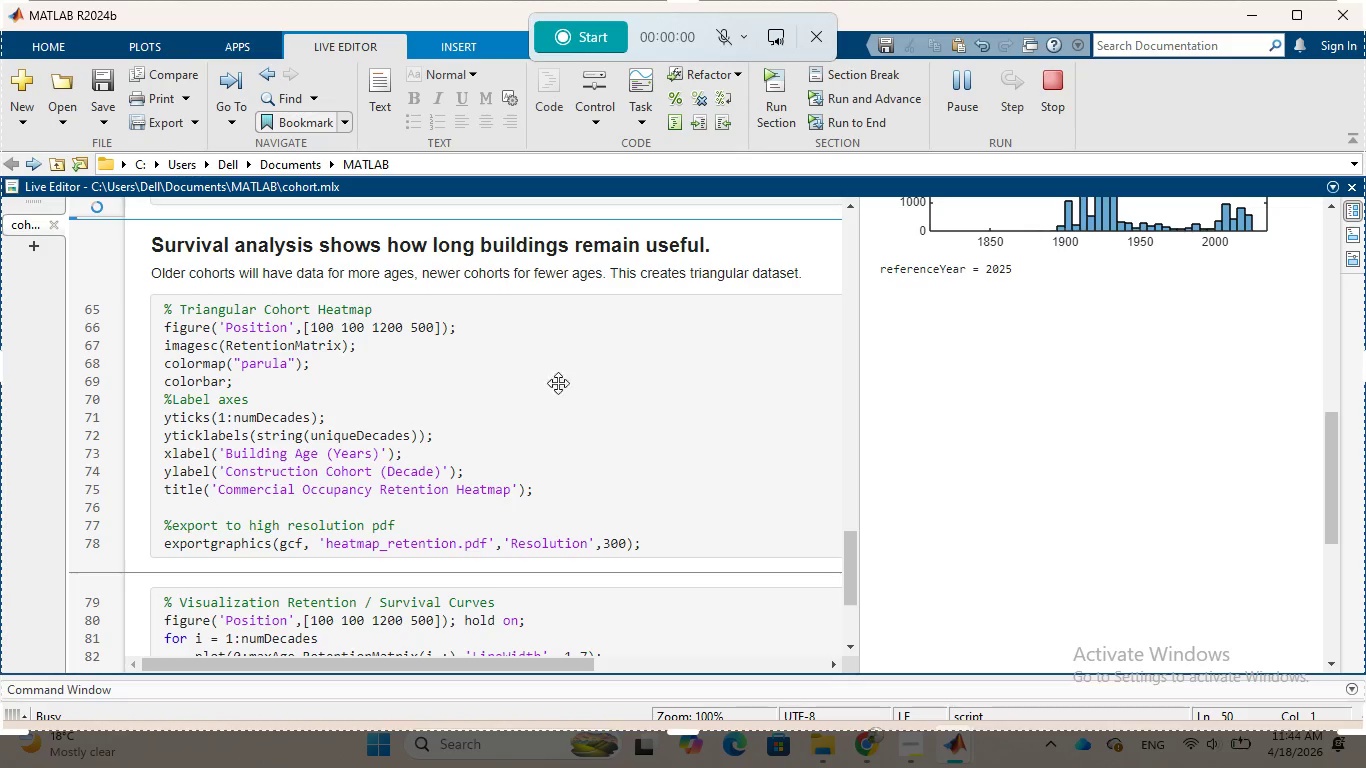 
left_click([596, 41])
 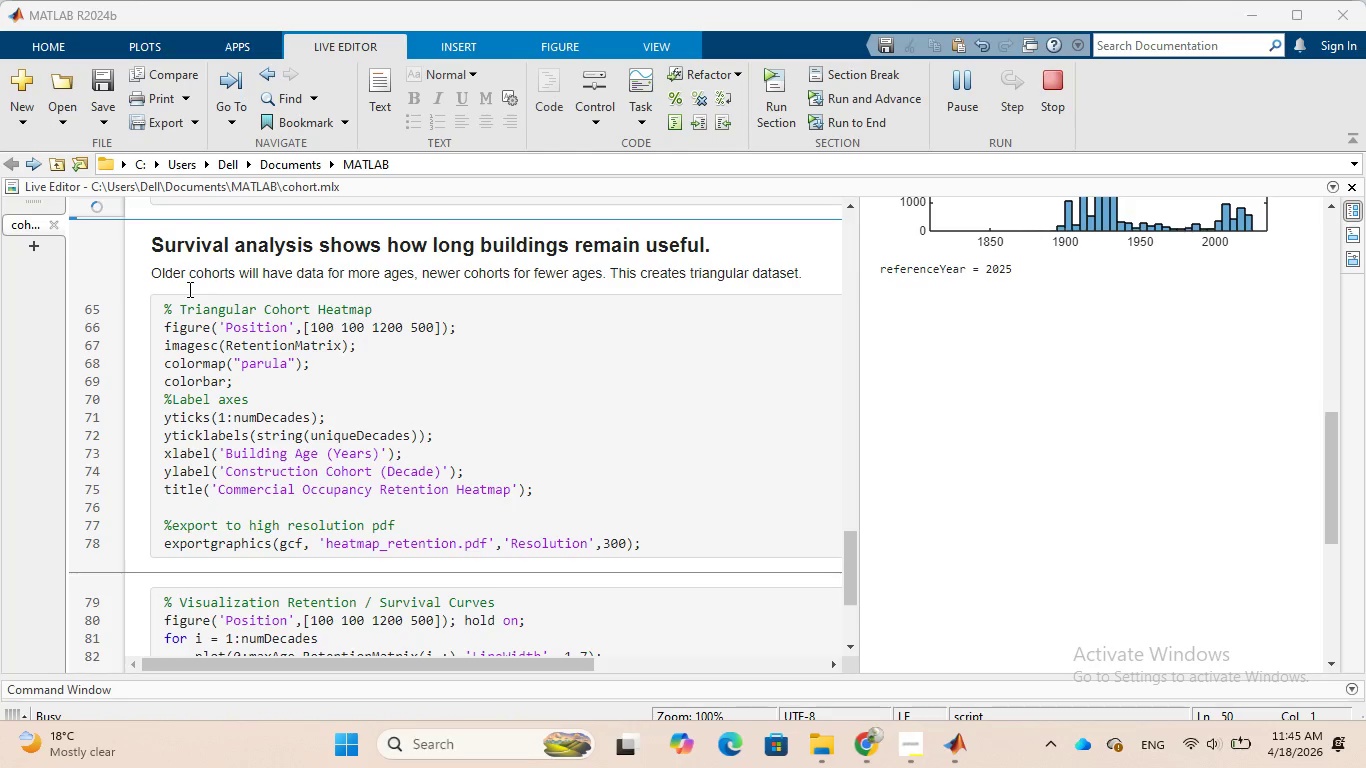 
left_click([186, 288])
 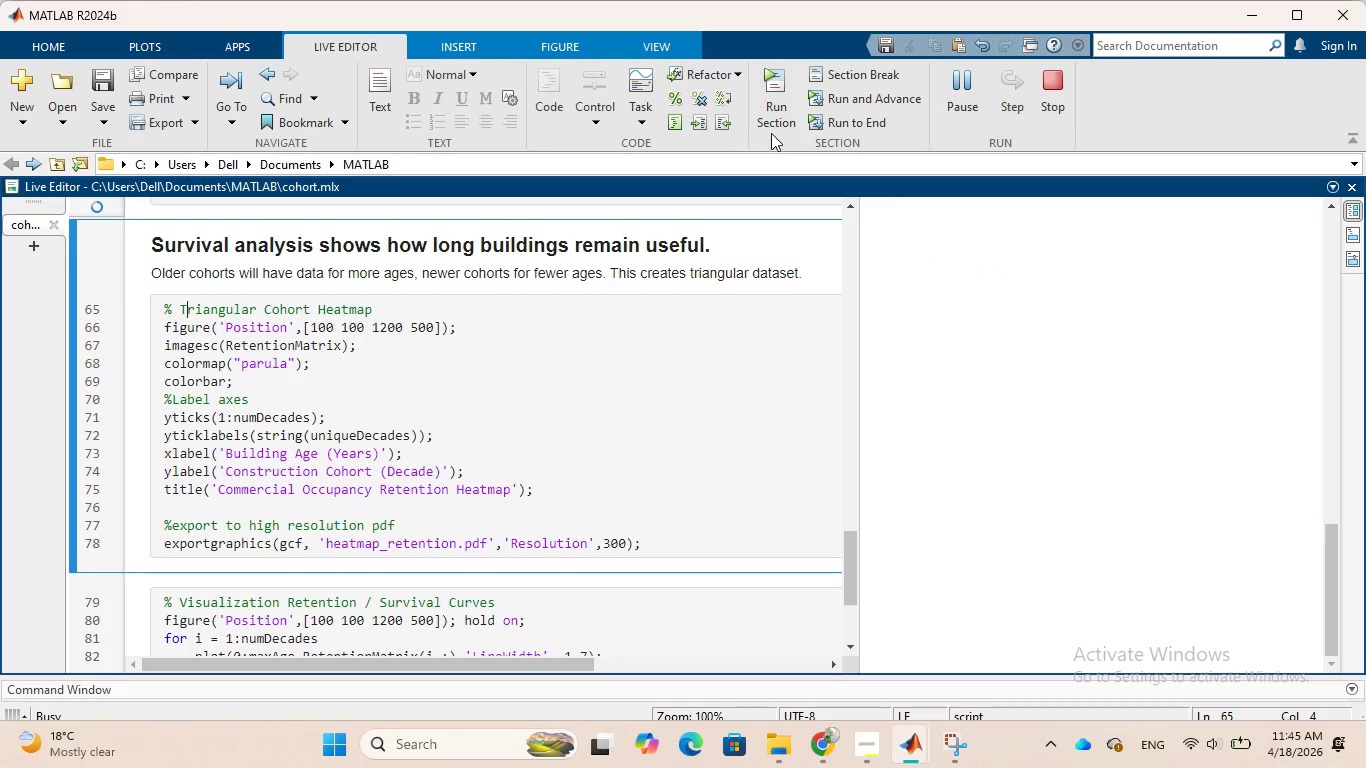 
left_click([775, 111])
 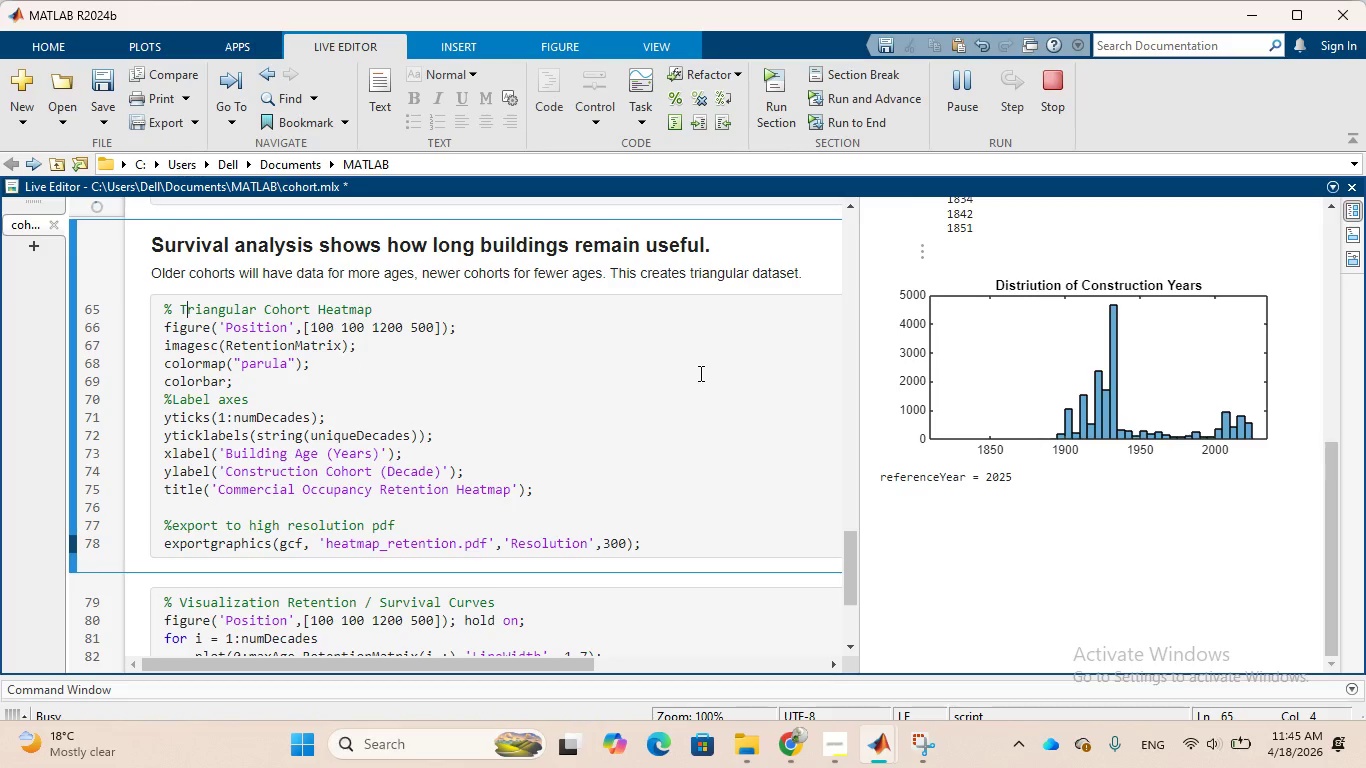 
scroll: coordinate [613, 395], scroll_direction: down, amount: 4.0
 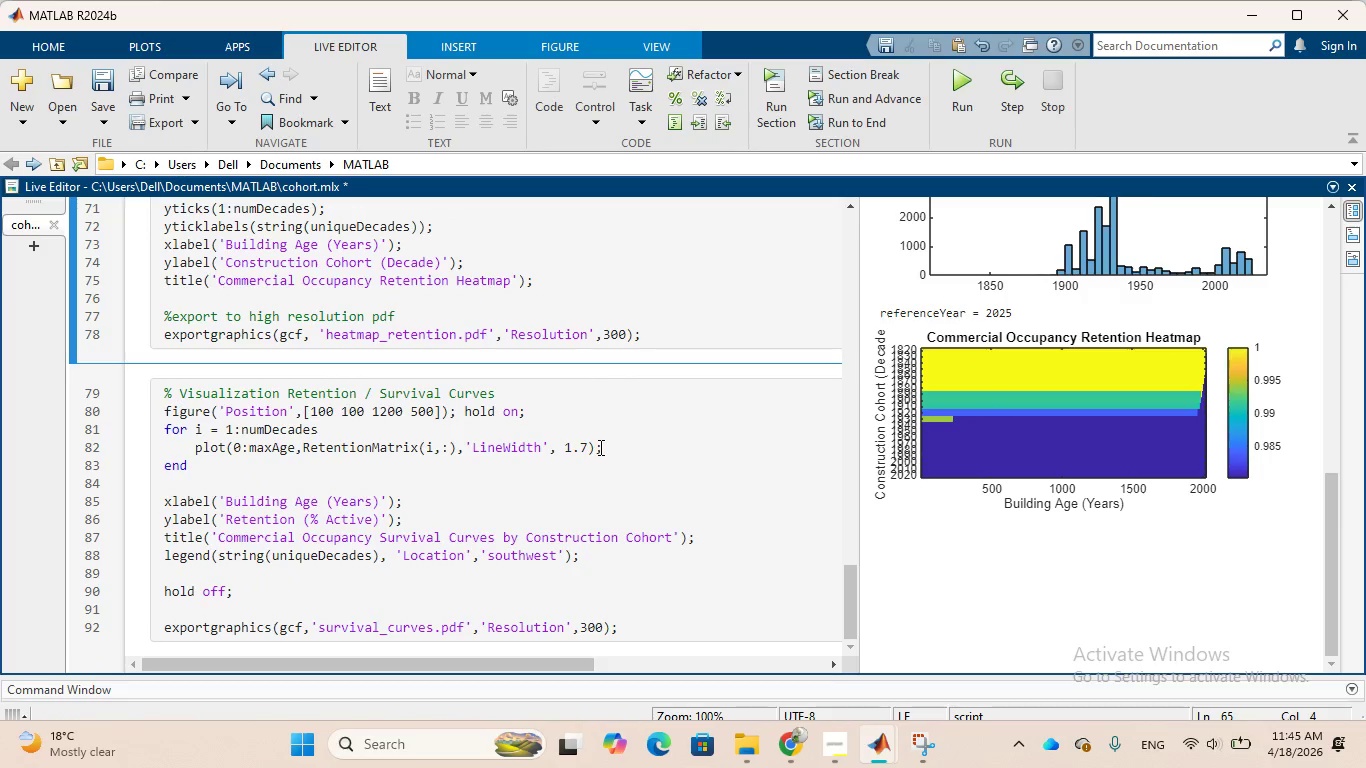 
left_click([599, 447])
 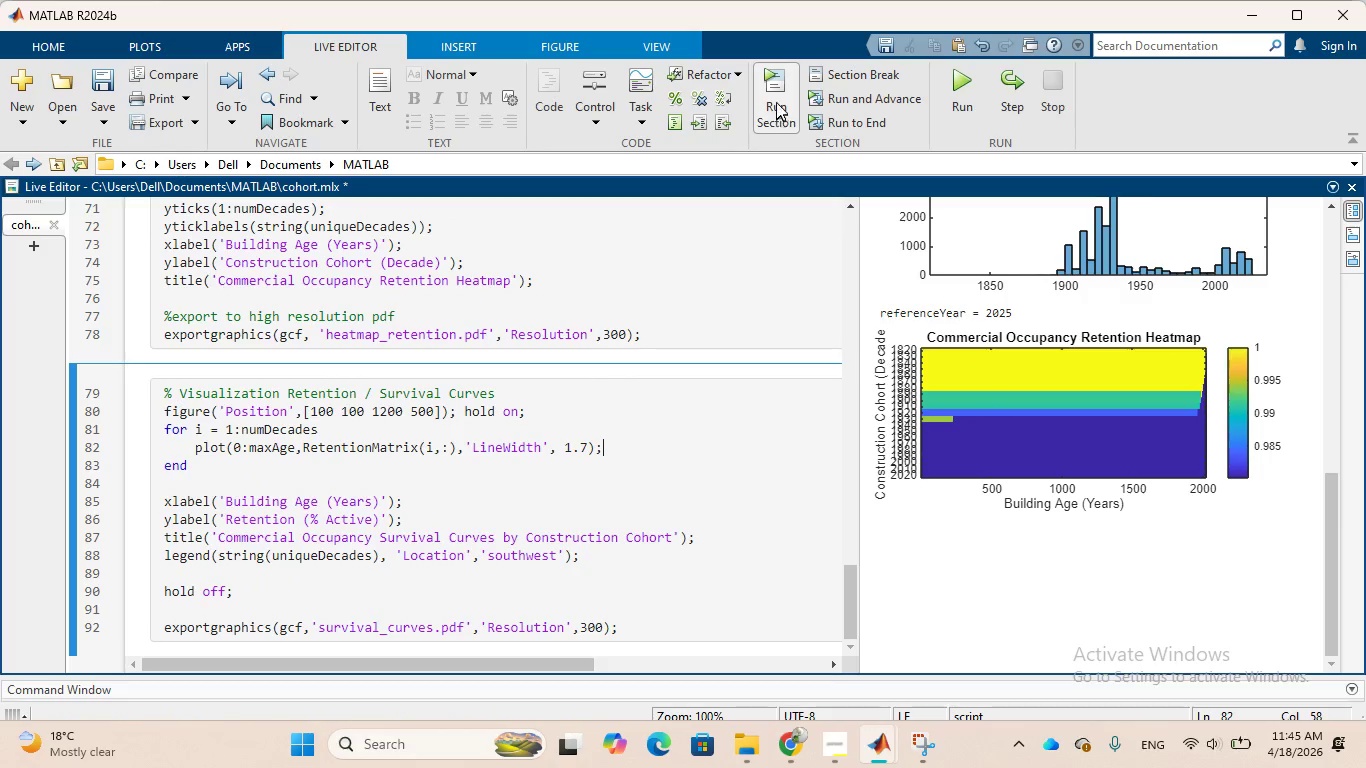 
left_click([773, 93])
 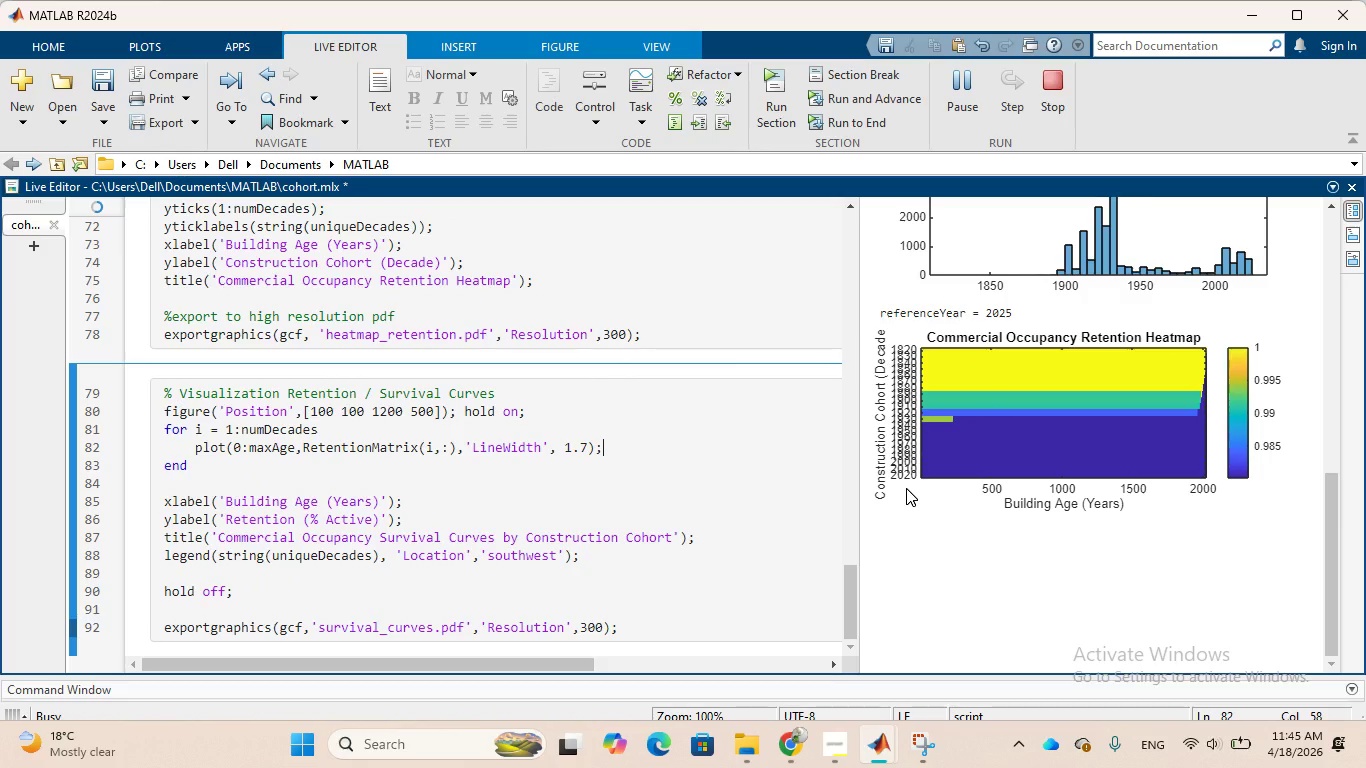 
wait(7.11)
 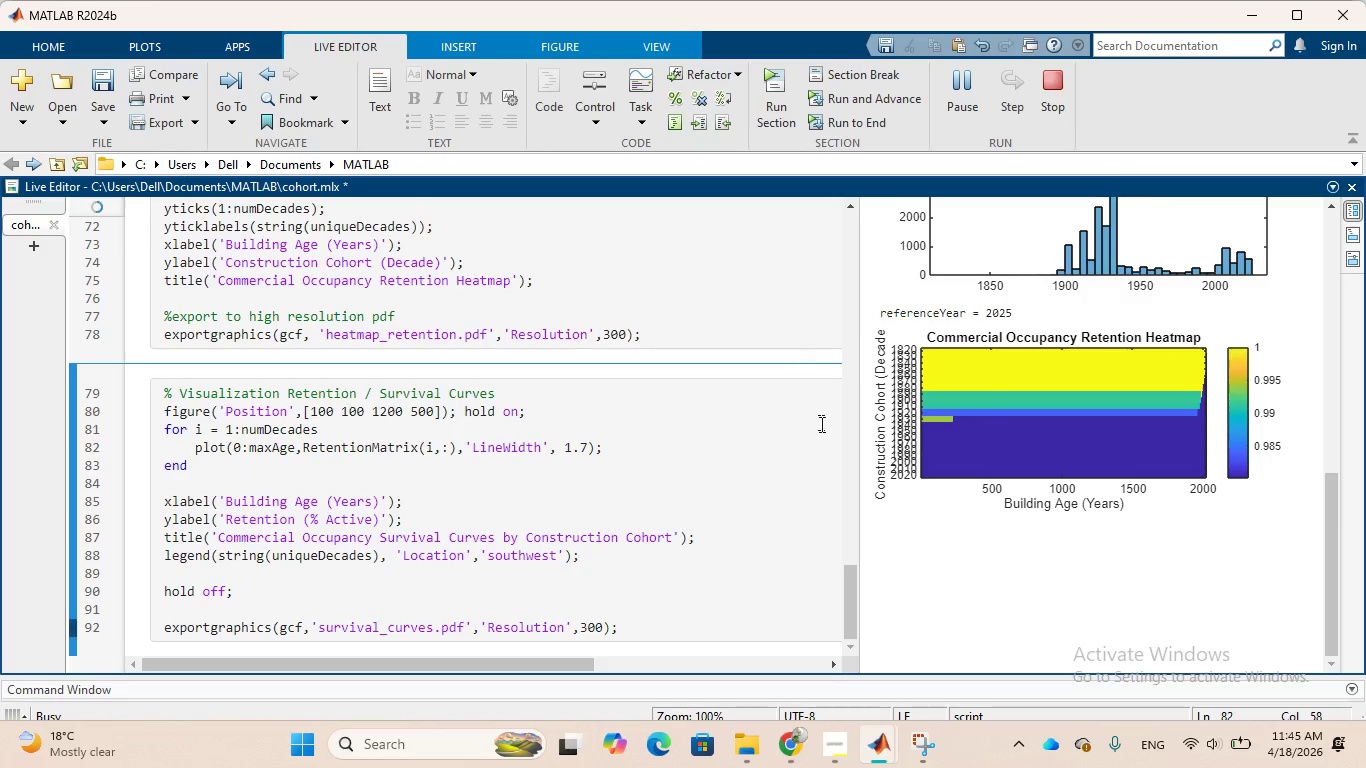 
scroll: coordinate [1019, 421], scroll_direction: down, amount: 1.0
 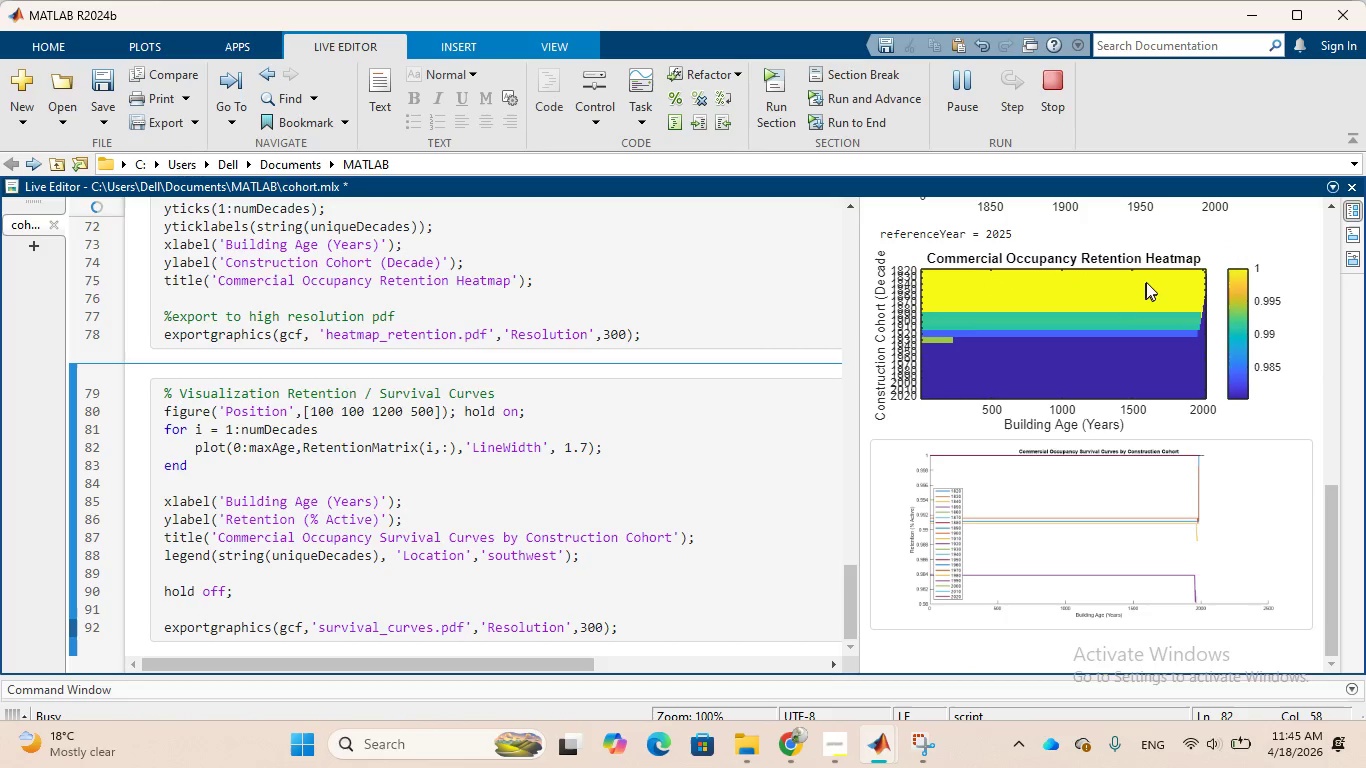 
left_click([1158, 270])
 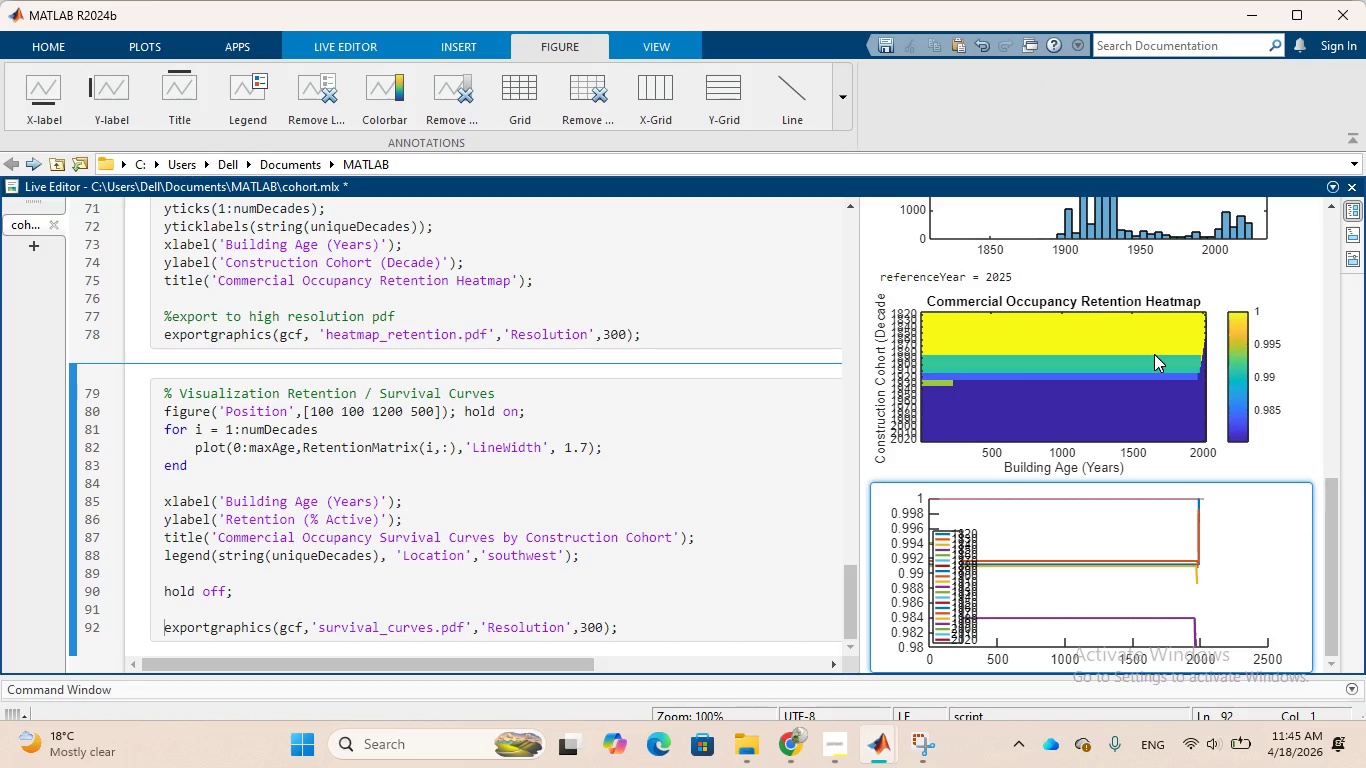 
wait(6.61)
 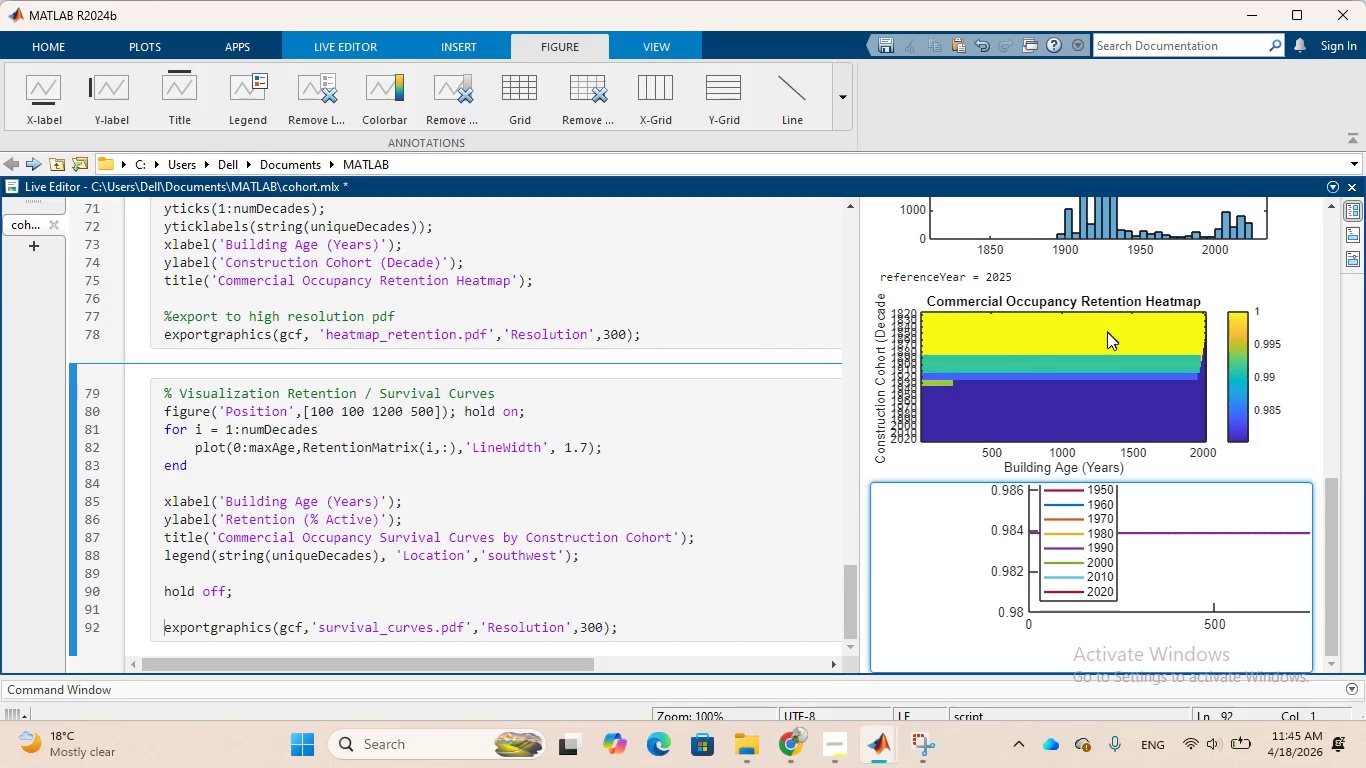 
left_click_drag(start_coordinate=[1335, 495], to_coordinate=[1336, 523])
 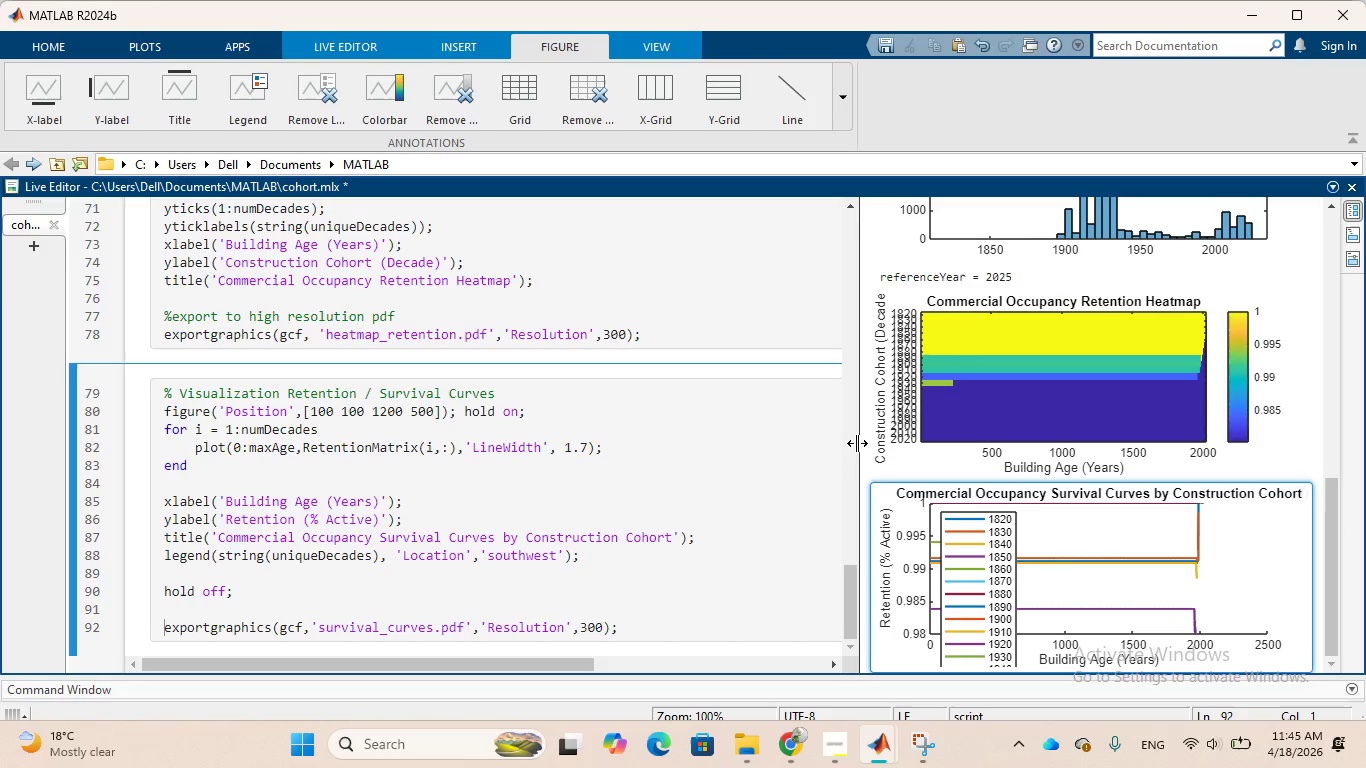 
left_click_drag(start_coordinate=[856, 443], to_coordinate=[750, 425])
 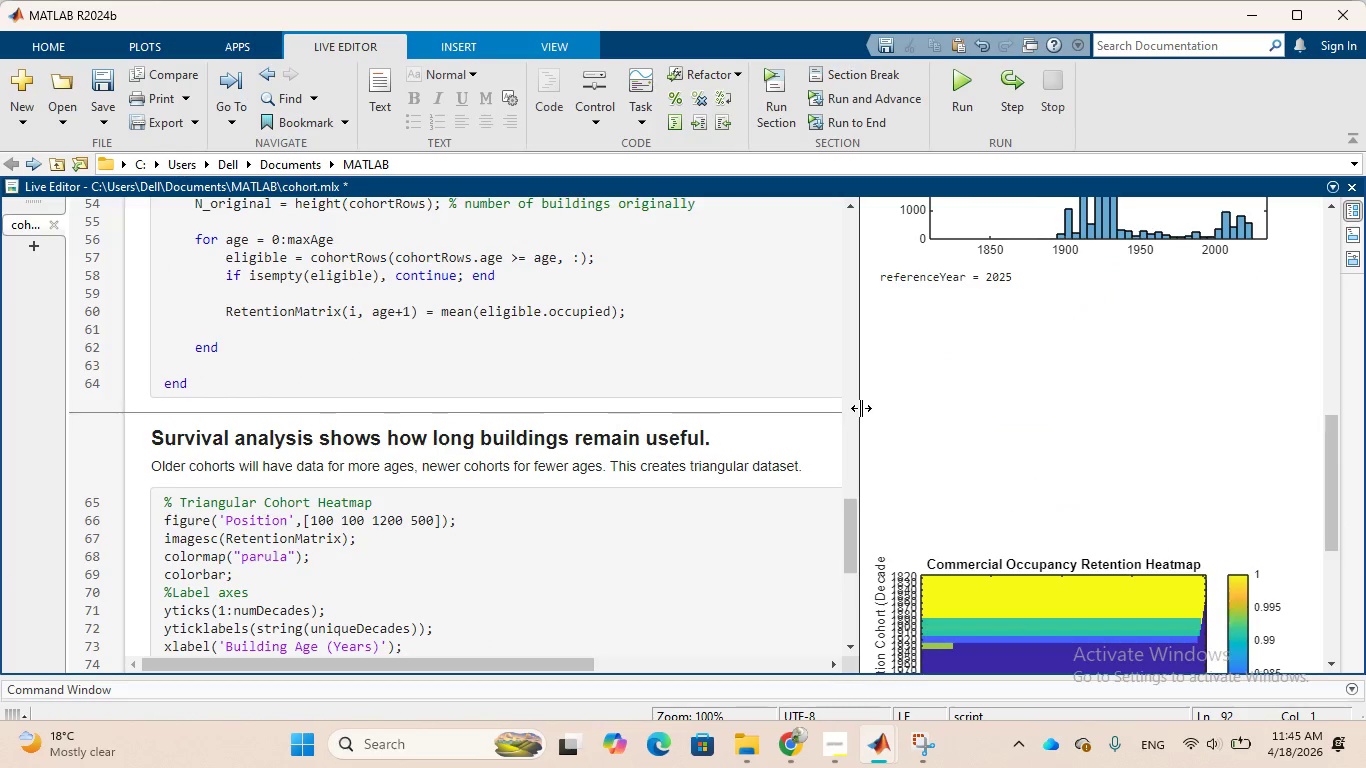 
left_click_drag(start_coordinate=[861, 408], to_coordinate=[670, 400])
 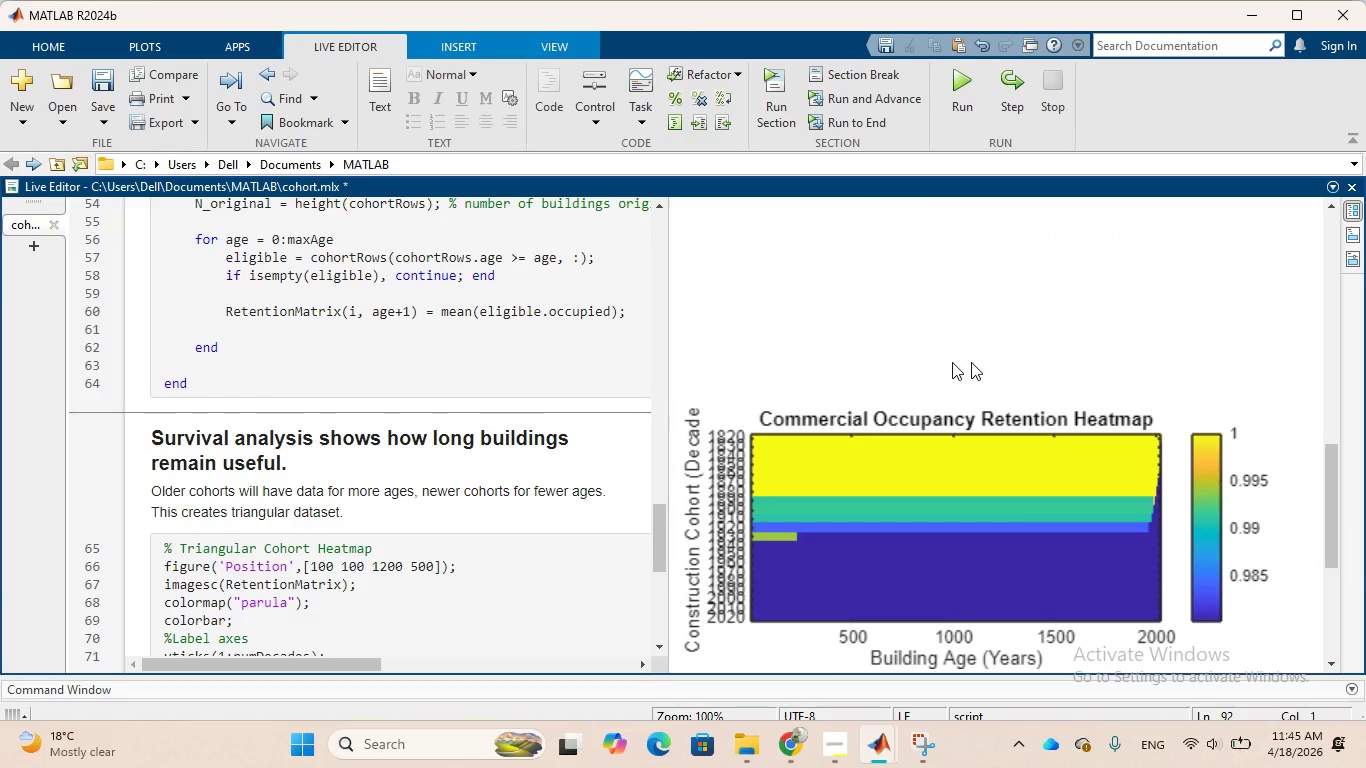 
scroll: coordinate [1033, 354], scroll_direction: down, amount: 3.0
 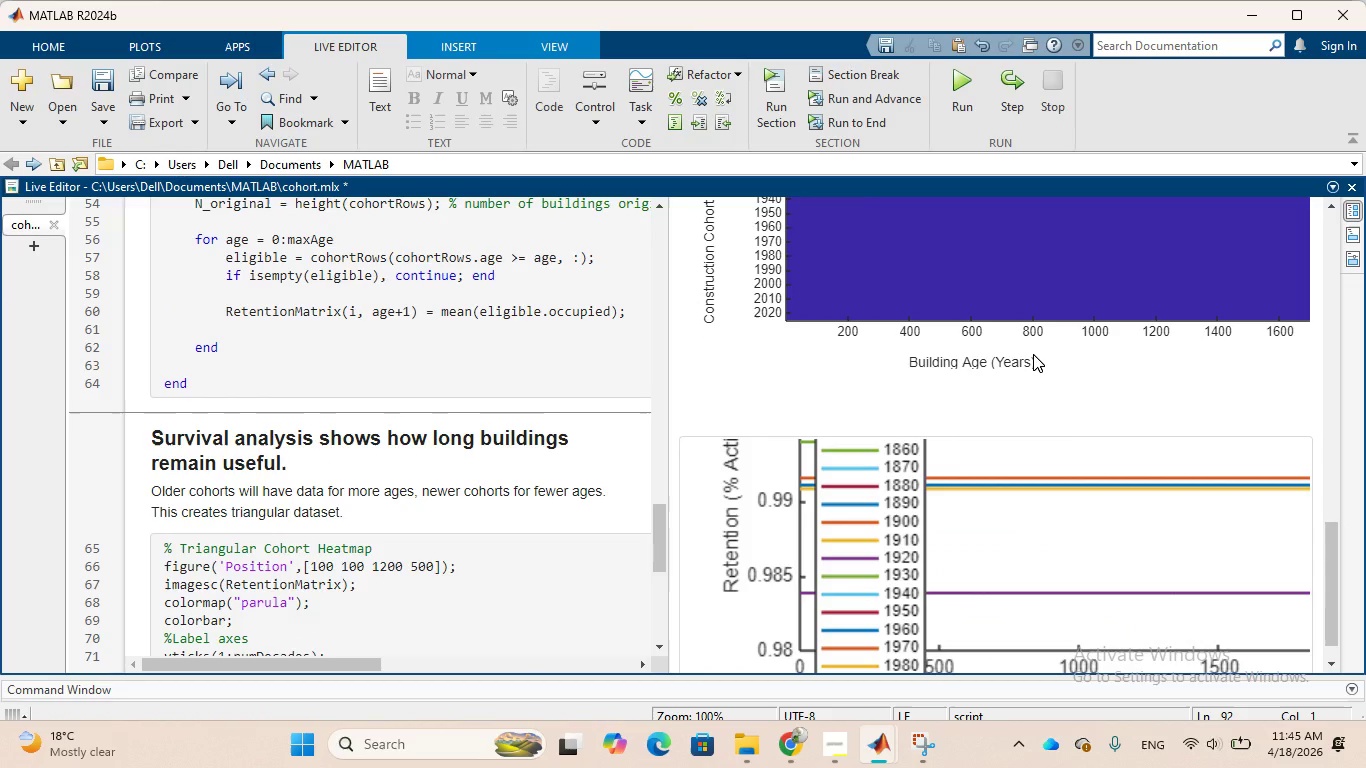 
scroll: coordinate [1033, 354], scroll_direction: up, amount: 2.0
 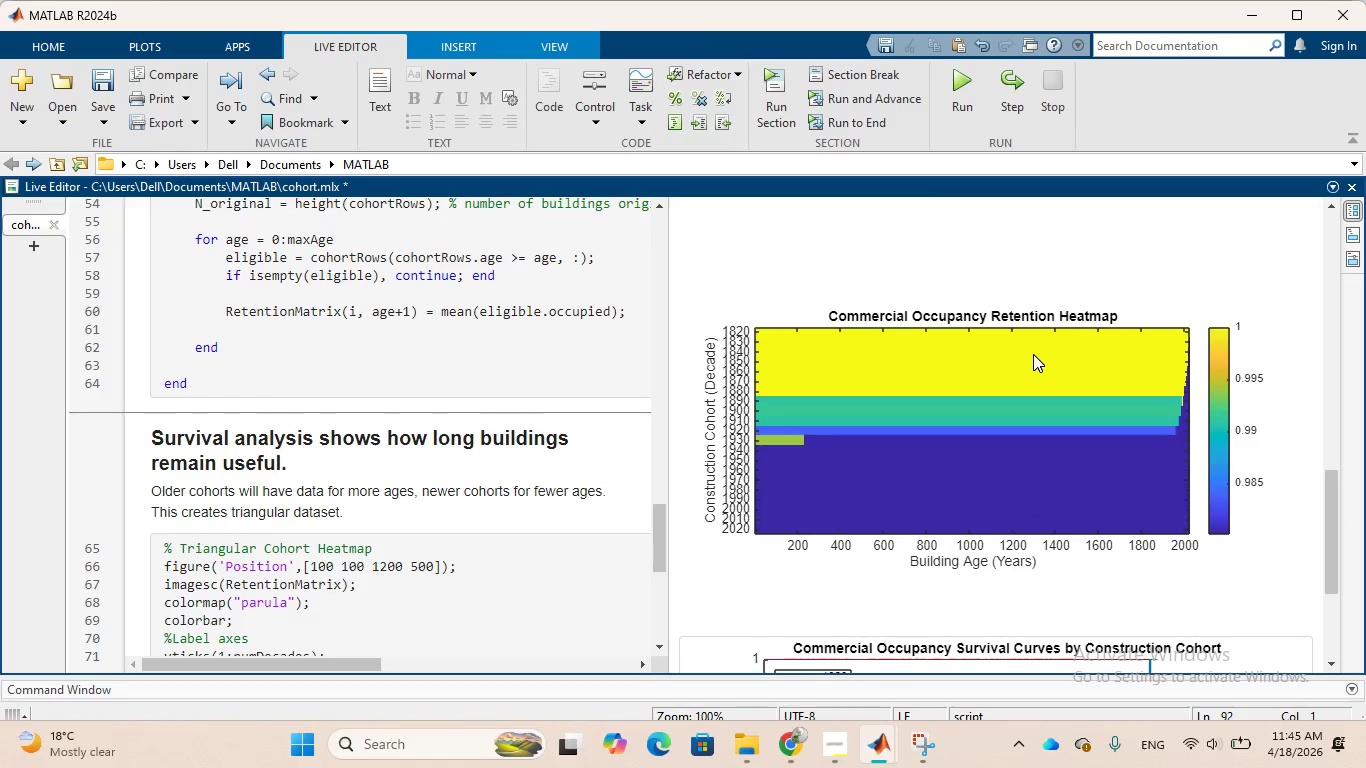 
scroll: coordinate [1208, 493], scroll_direction: down, amount: 6.0
 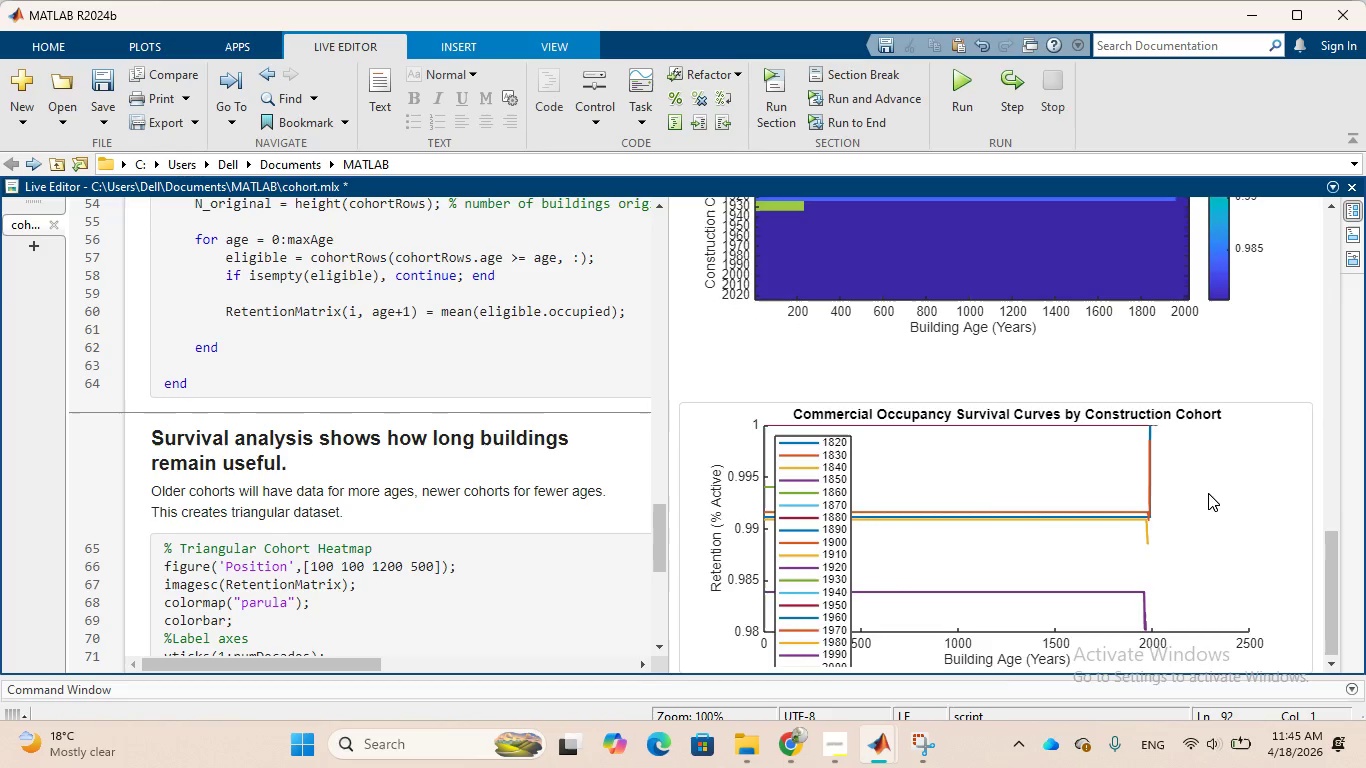 
scroll: coordinate [1208, 493], scroll_direction: up, amount: 1.0
 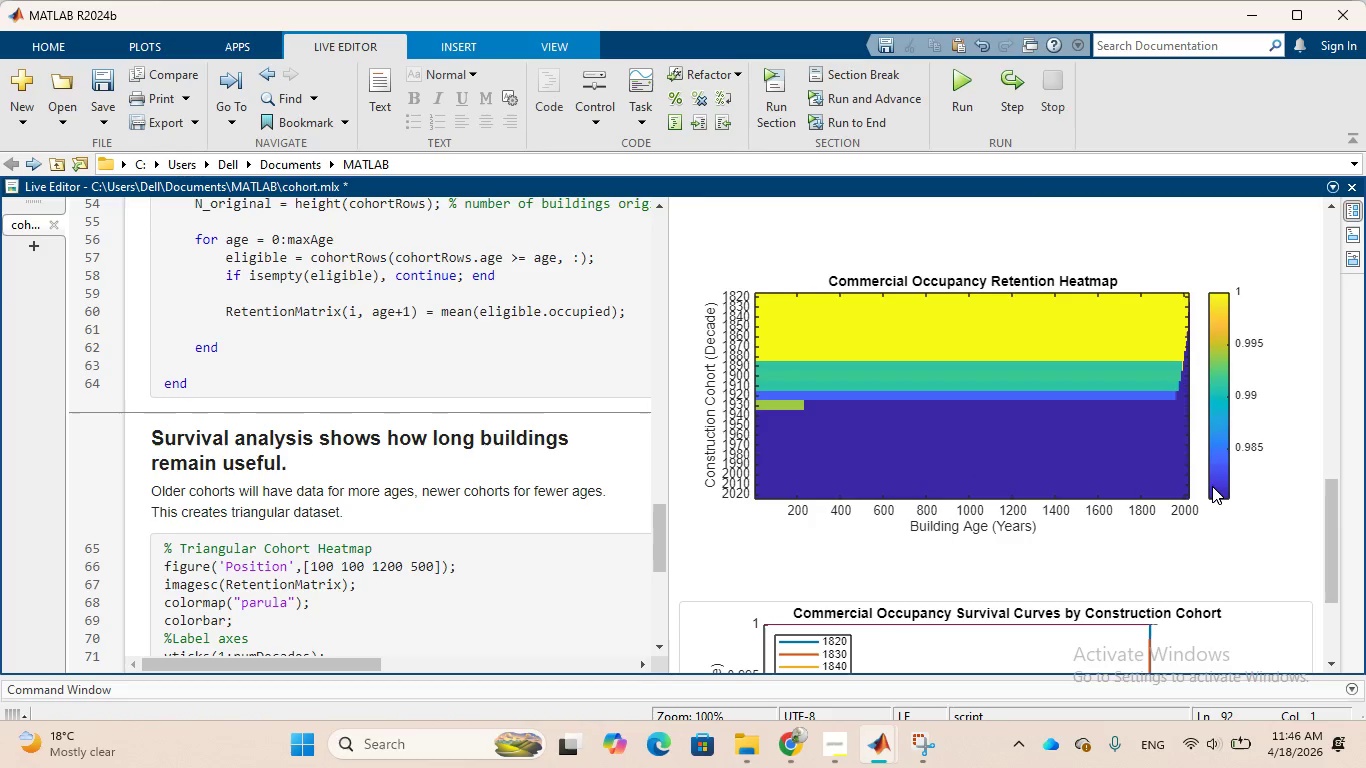 
scroll: coordinate [1213, 485], scroll_direction: down, amount: 3.0
 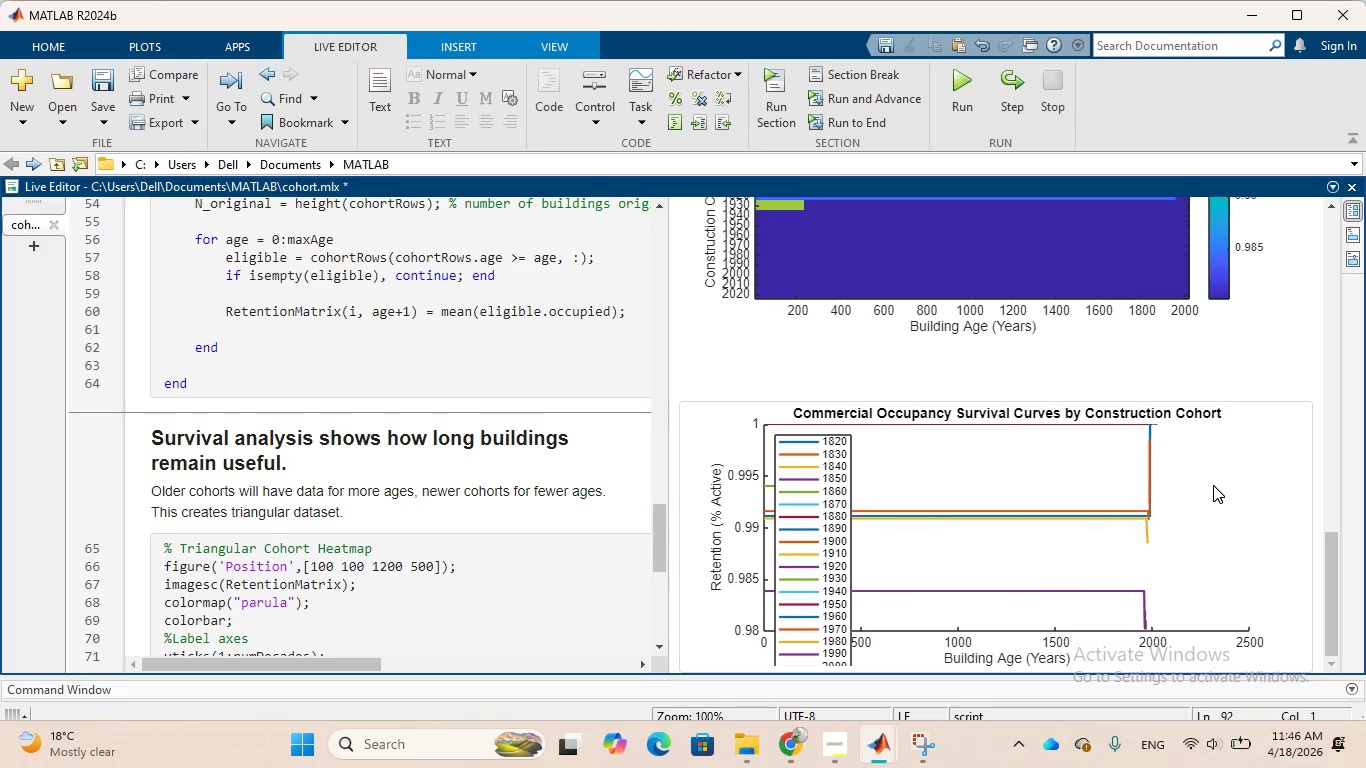 
scroll: coordinate [1214, 484], scroll_direction: up, amount: 7.0
 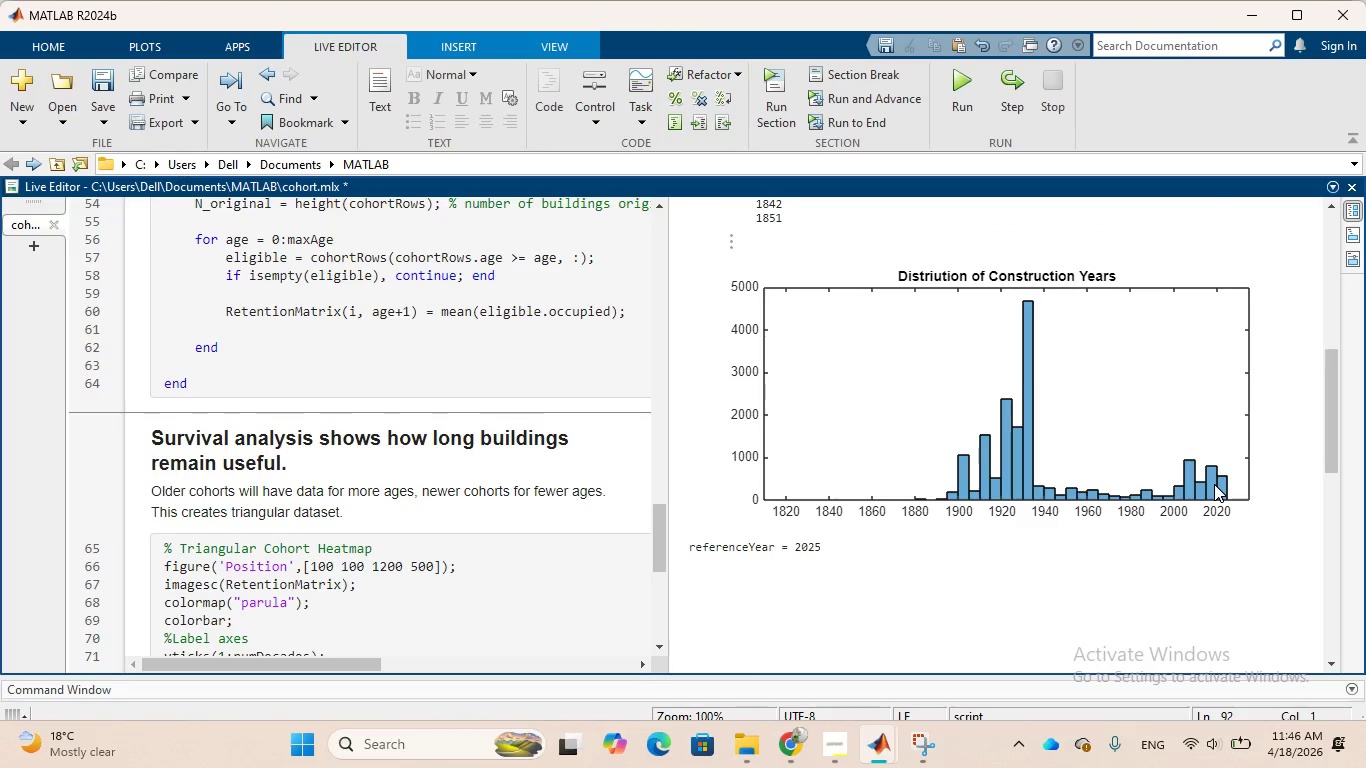 
scroll: coordinate [1225, 428], scroll_direction: down, amount: 15.0
 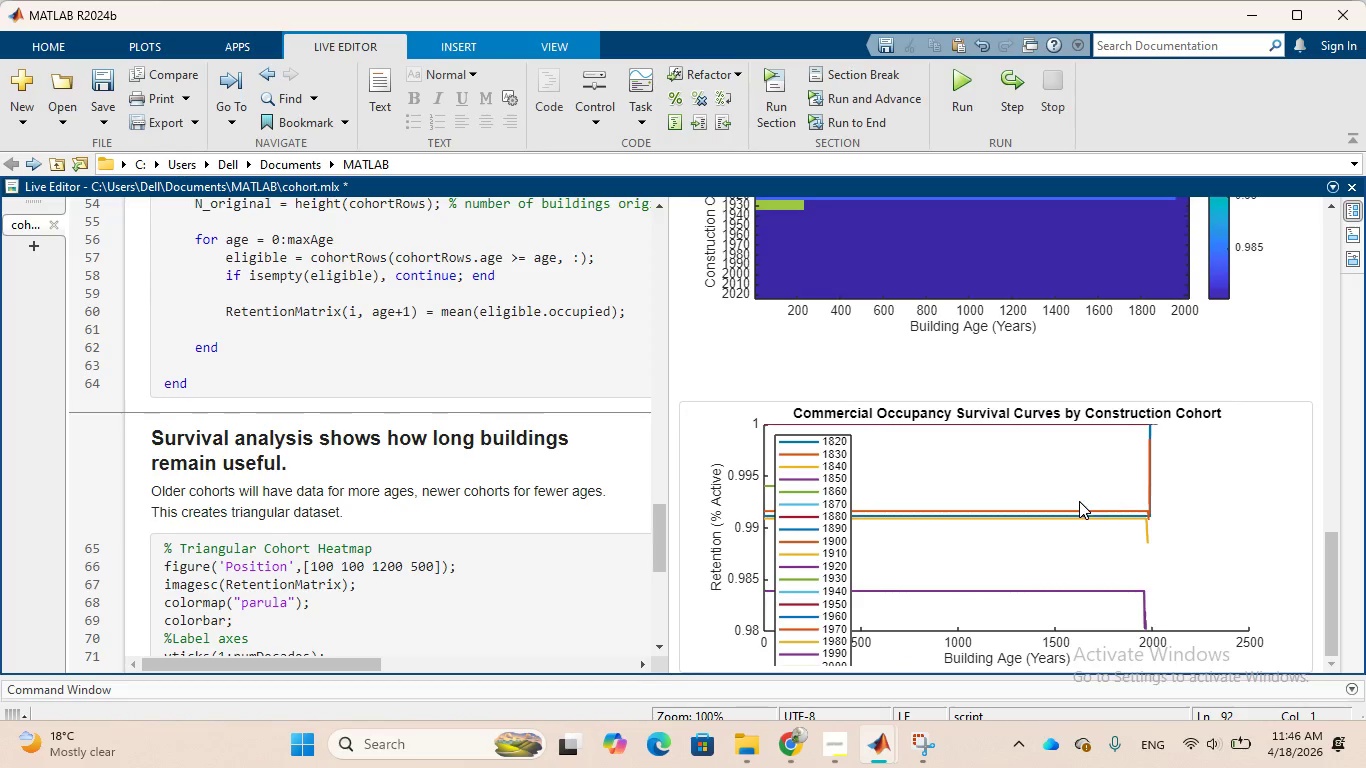 
left_click([1079, 501])
 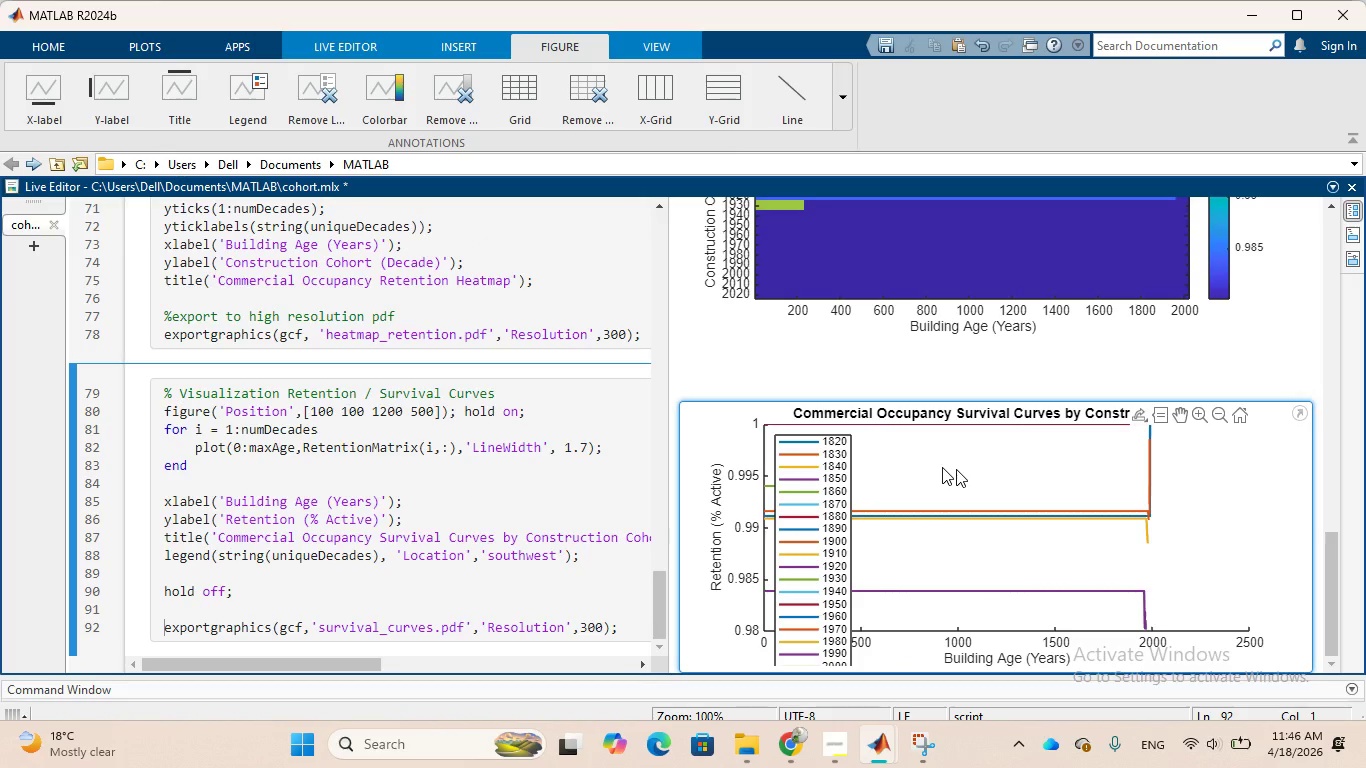 
scroll: coordinate [580, 446], scroll_direction: down, amount: 4.0
 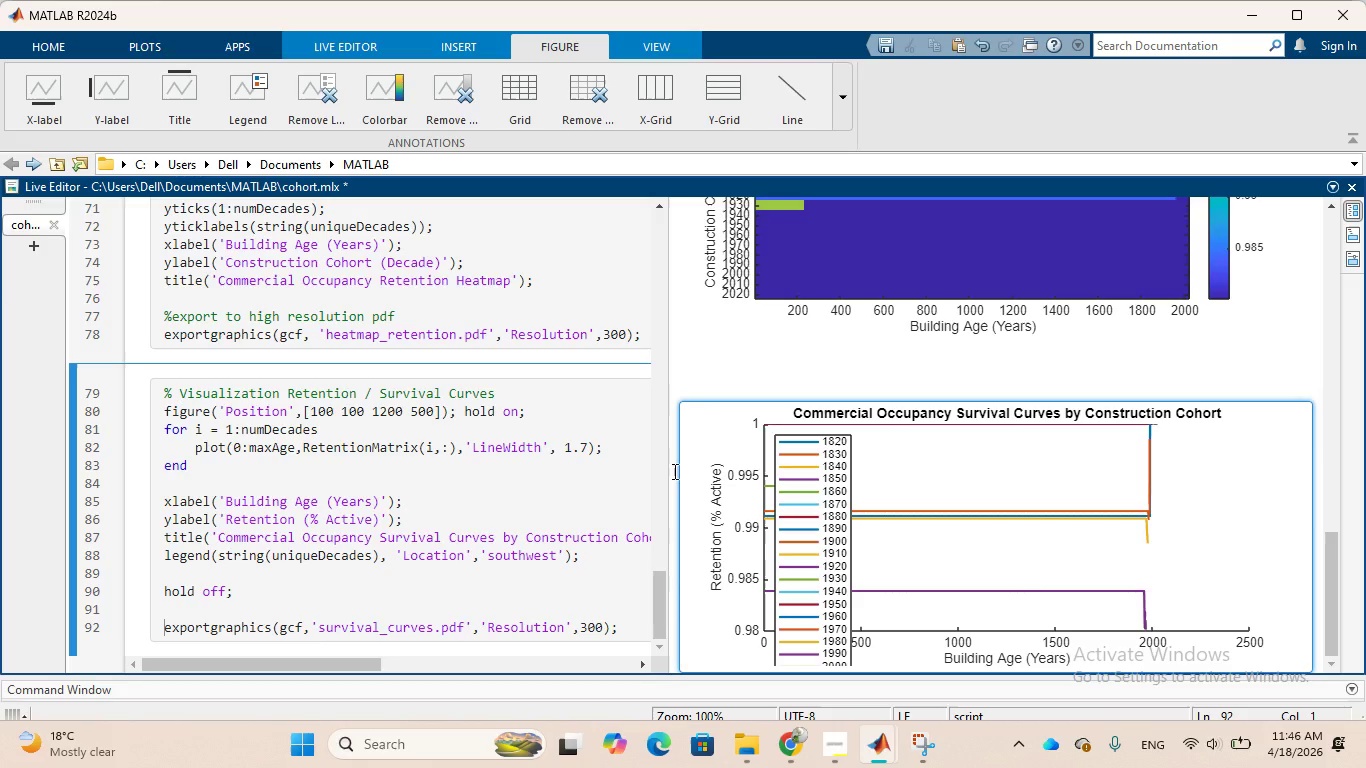 
scroll: coordinate [1120, 548], scroll_direction: up, amount: 1.0
 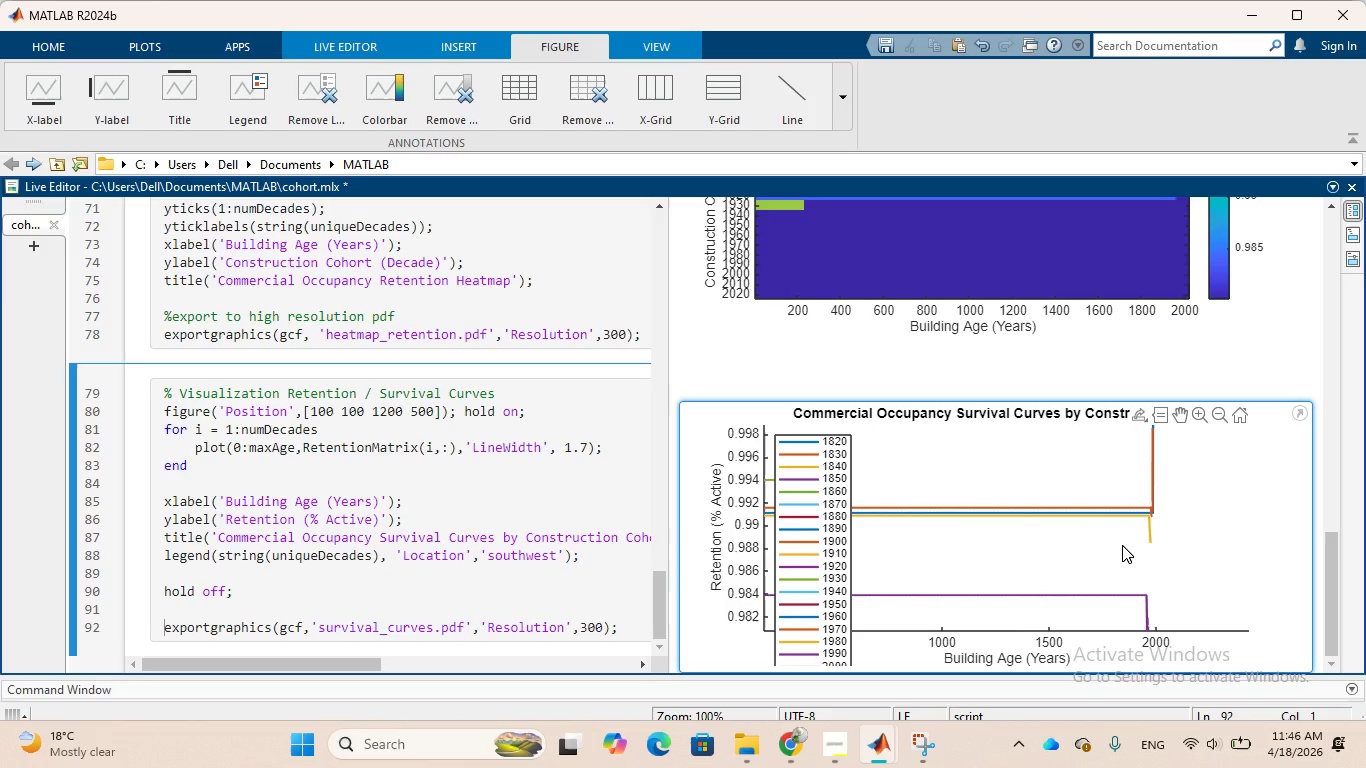 
scroll: coordinate [1127, 537], scroll_direction: down, amount: 7.0
 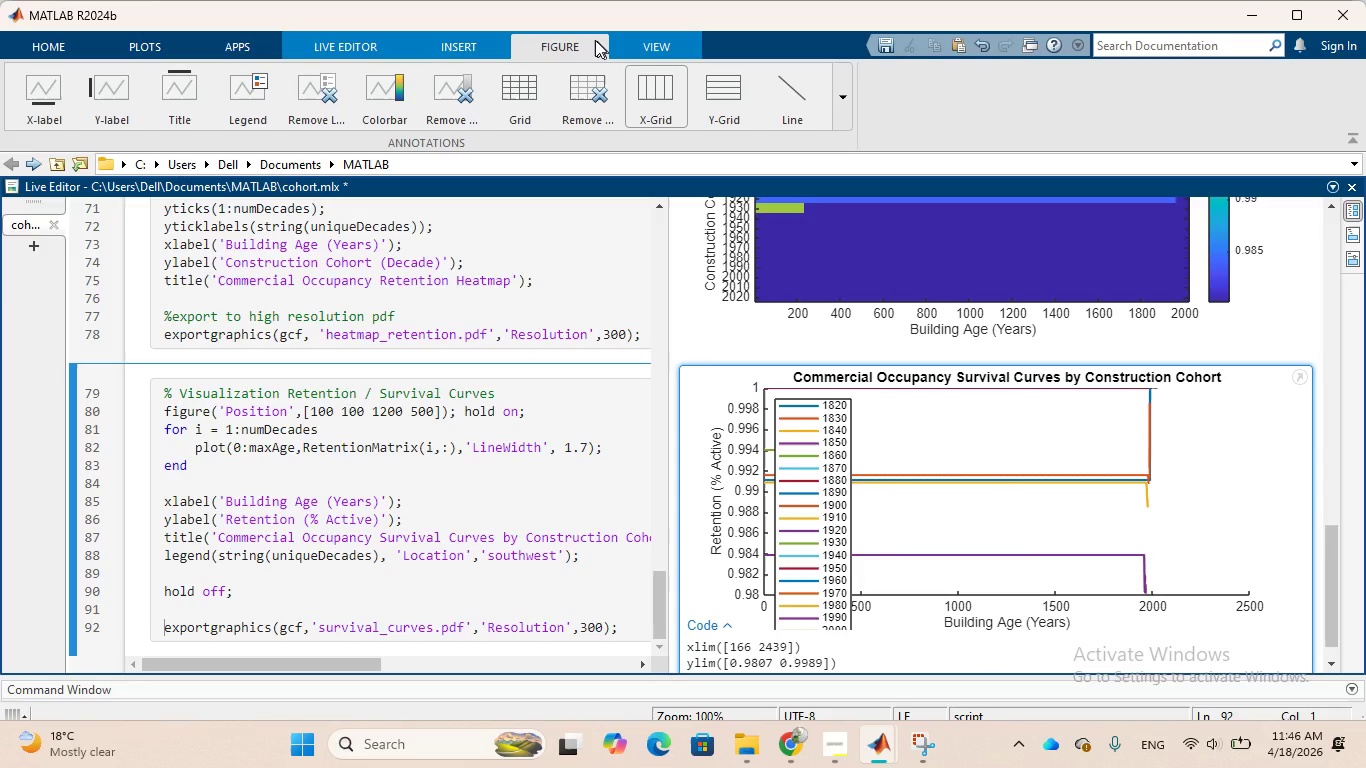 
left_click([575, 39])
 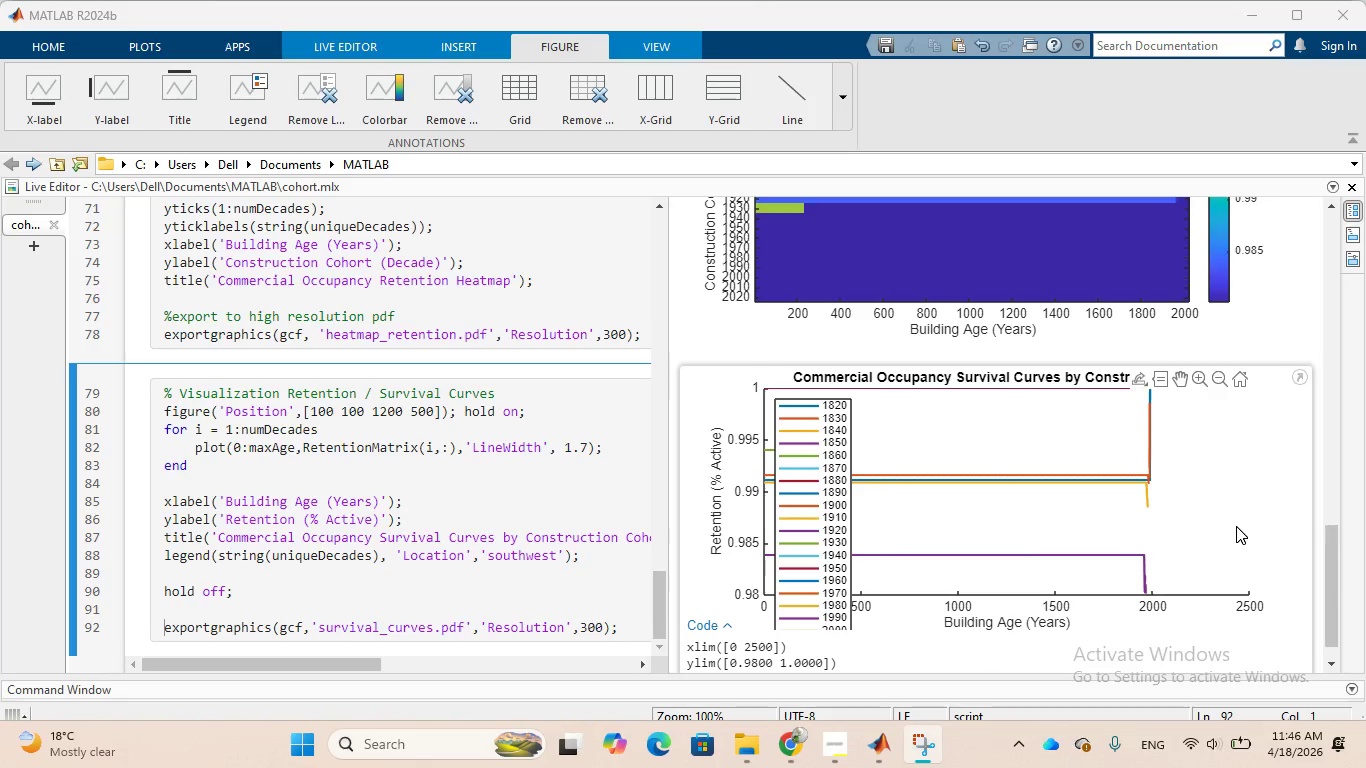 
scroll: coordinate [1289, 340], scroll_direction: up, amount: 4.0
 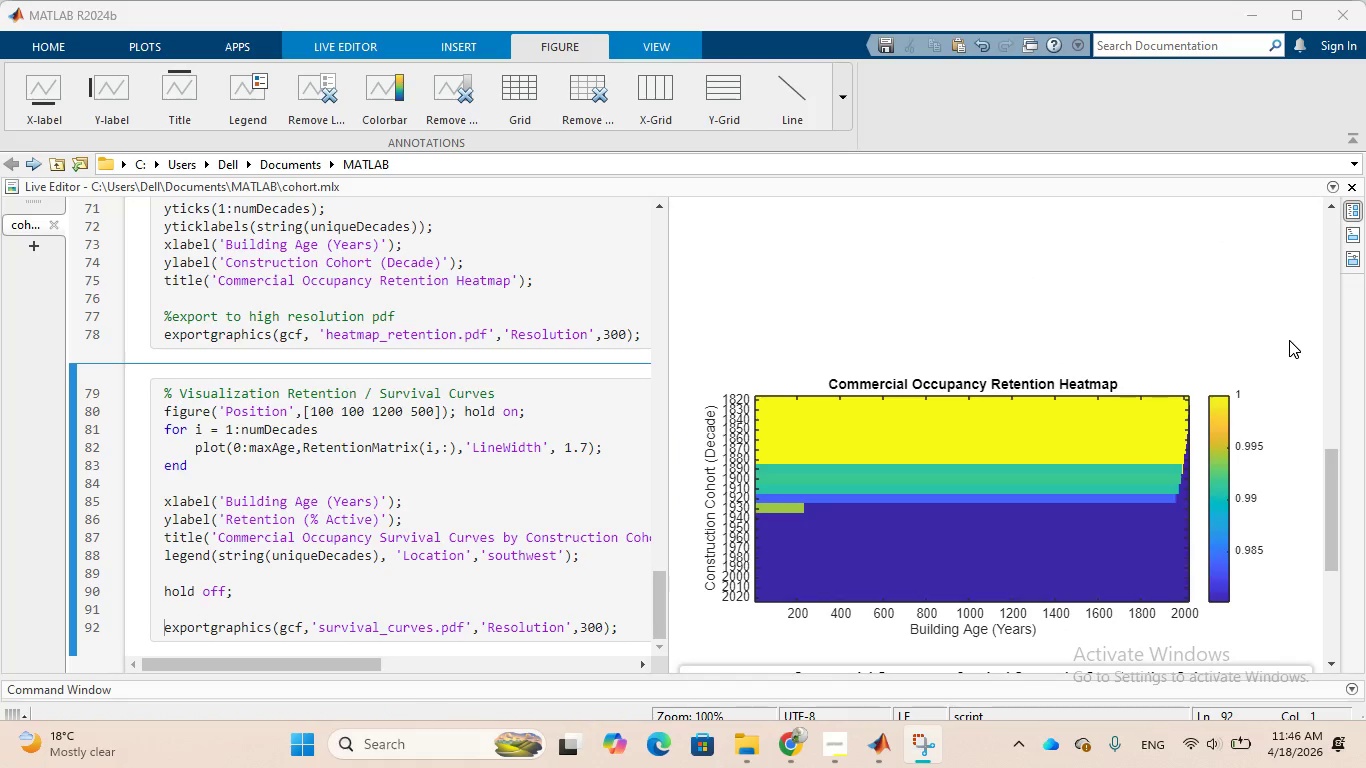 
wait(7.61)
 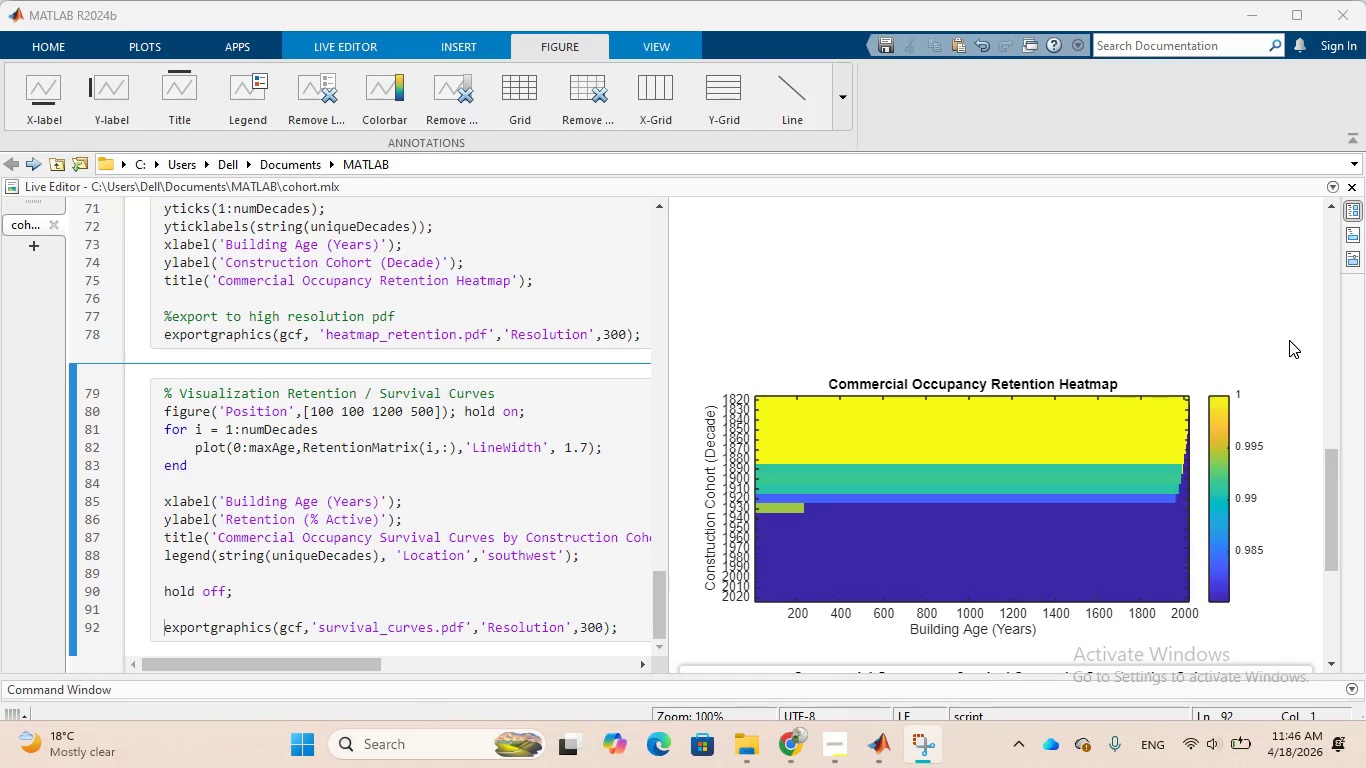 
scroll: coordinate [518, 281], scroll_direction: up, amount: 1.0
 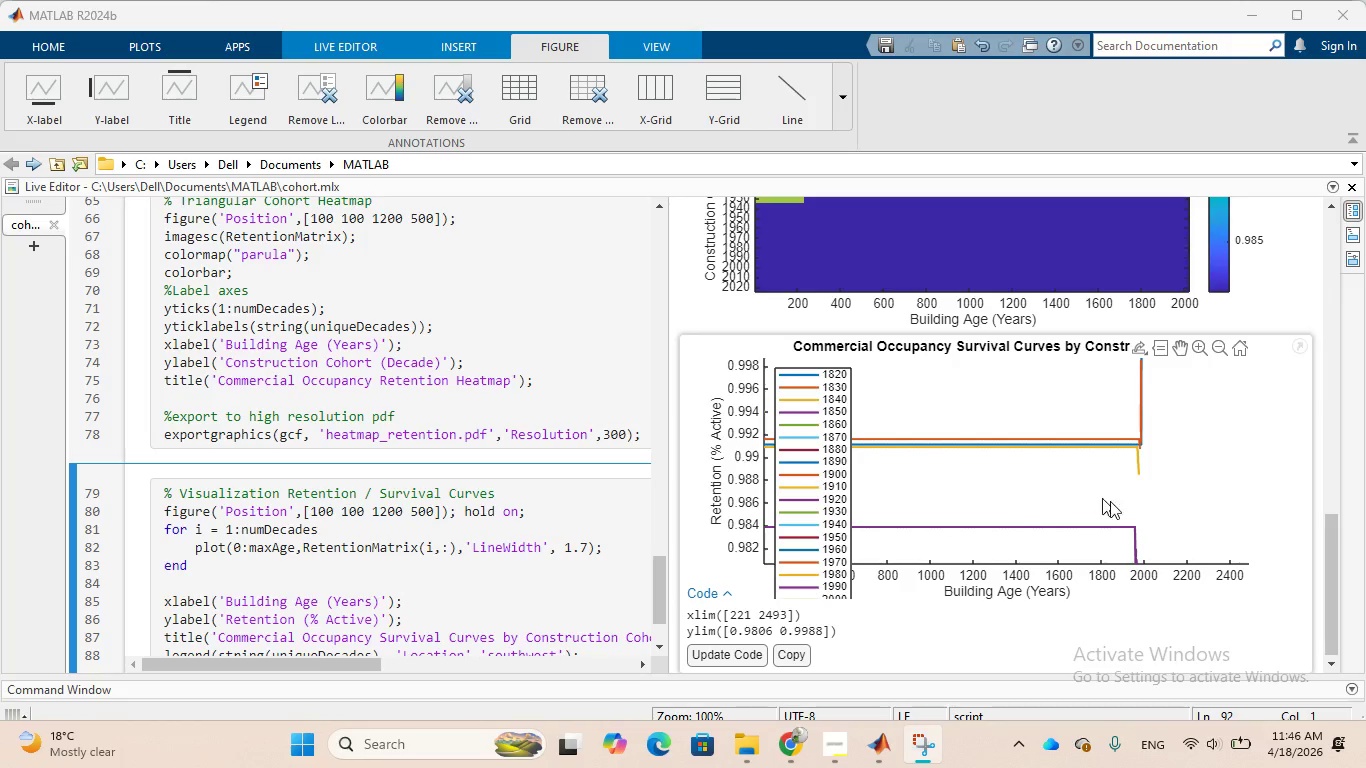 
wait(6.49)
 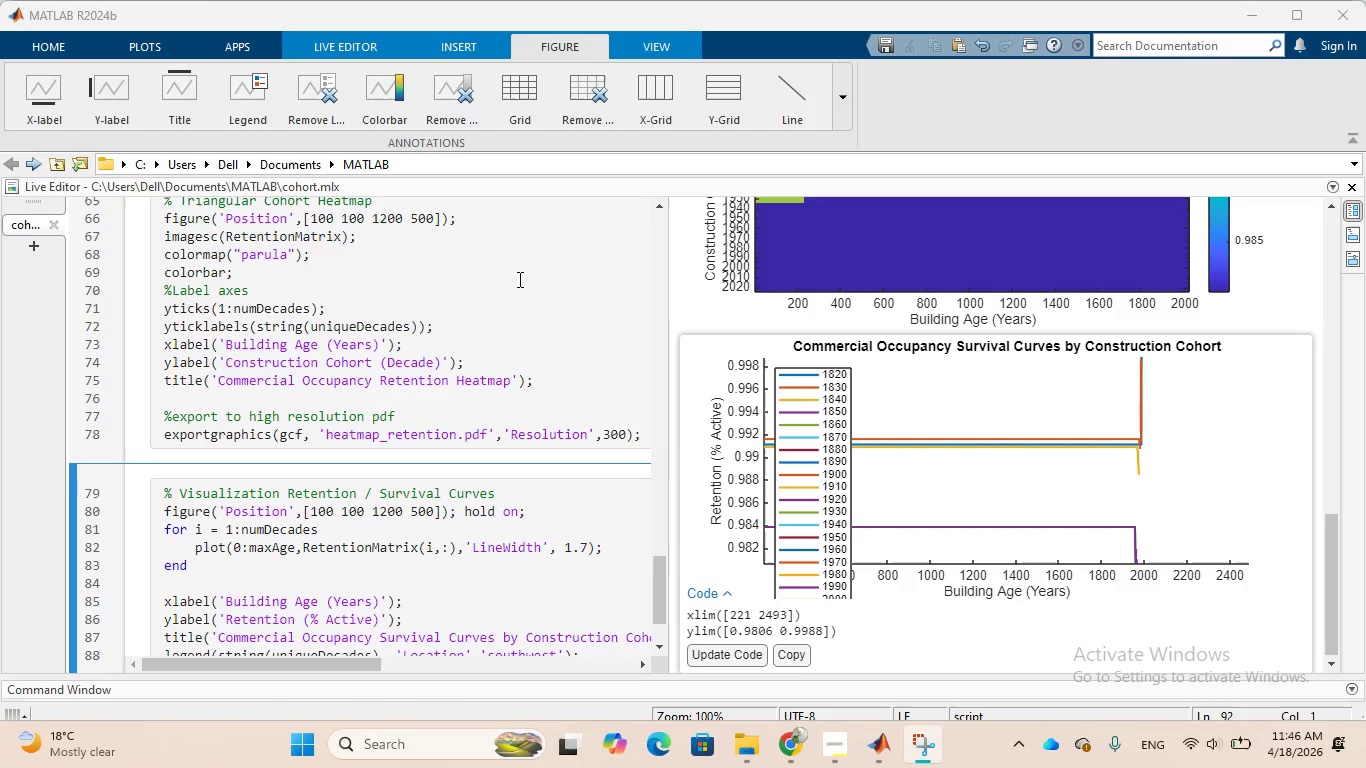 
scroll: coordinate [1255, 282], scroll_direction: up, amount: 5.0
 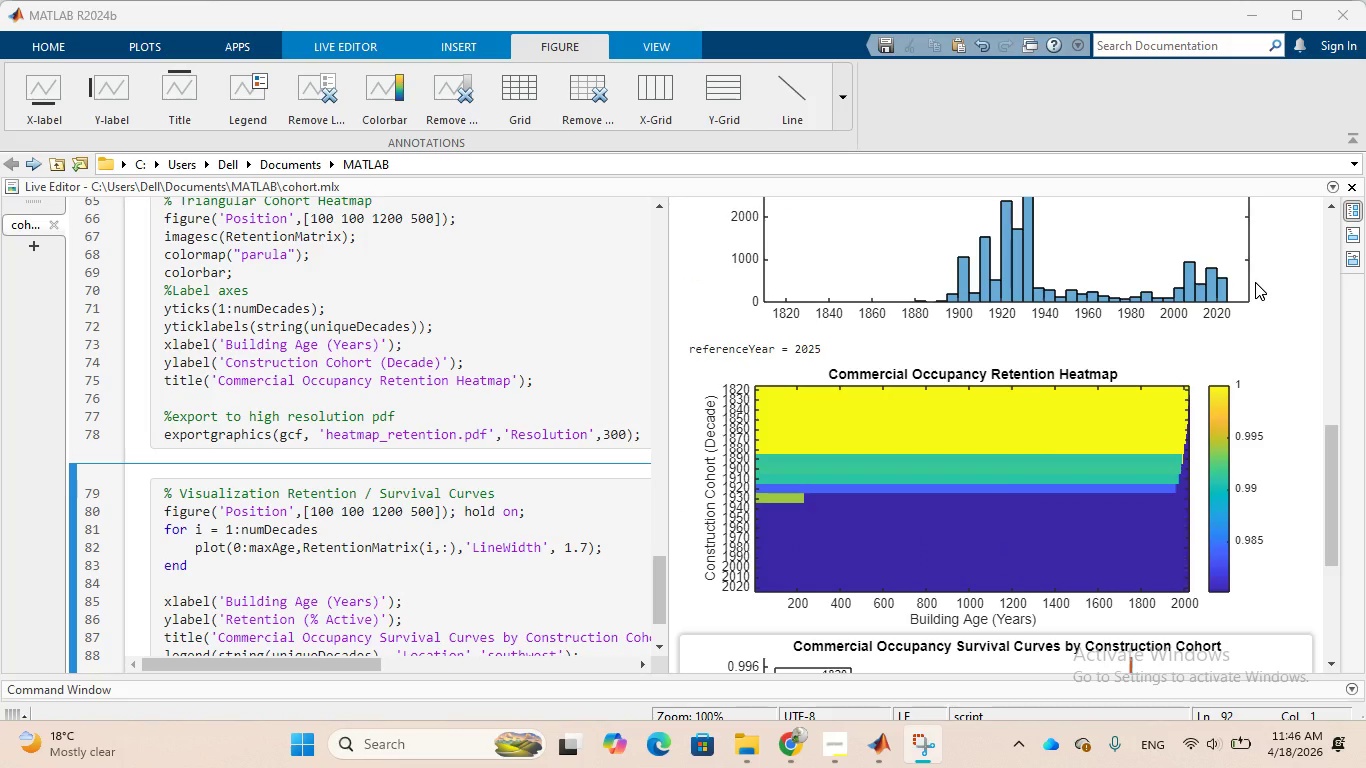 
wait(6.49)
 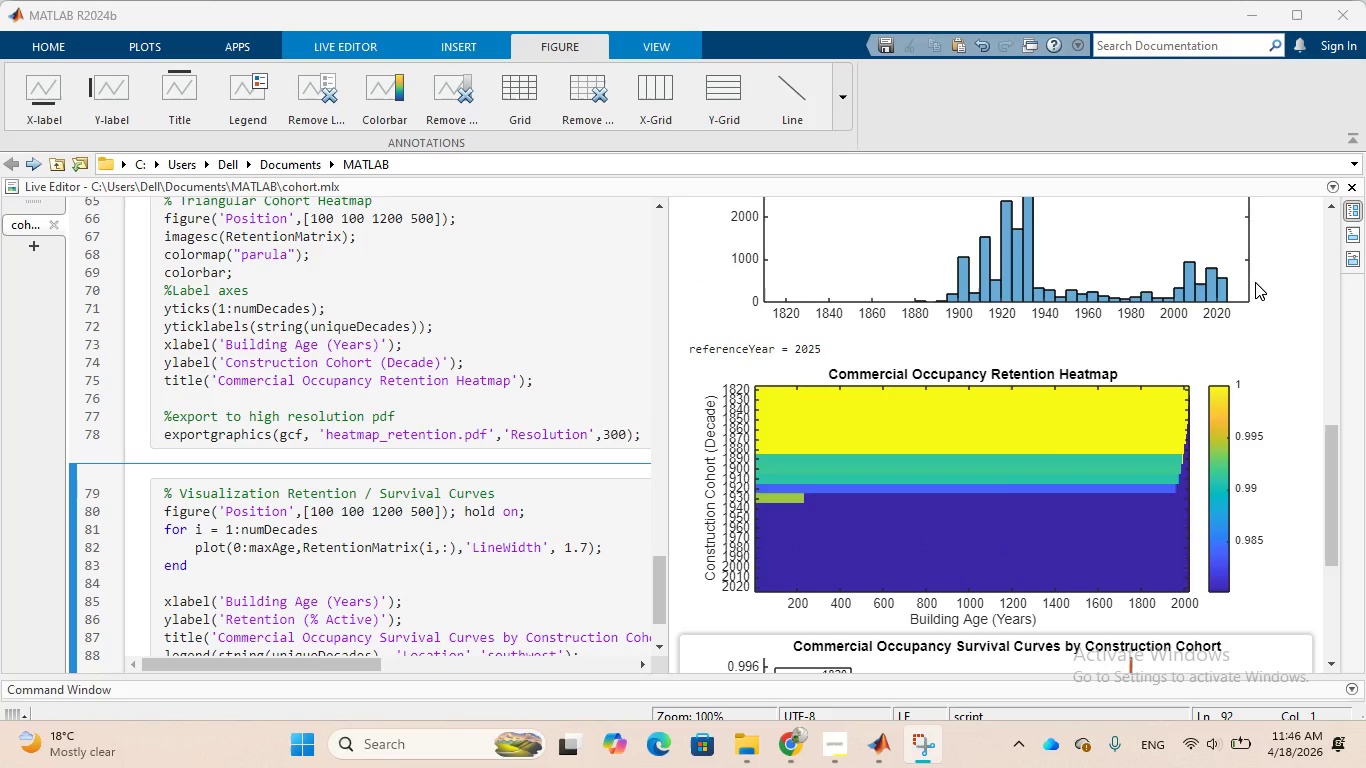 
scroll: coordinate [571, 353], scroll_direction: up, amount: 10.0
 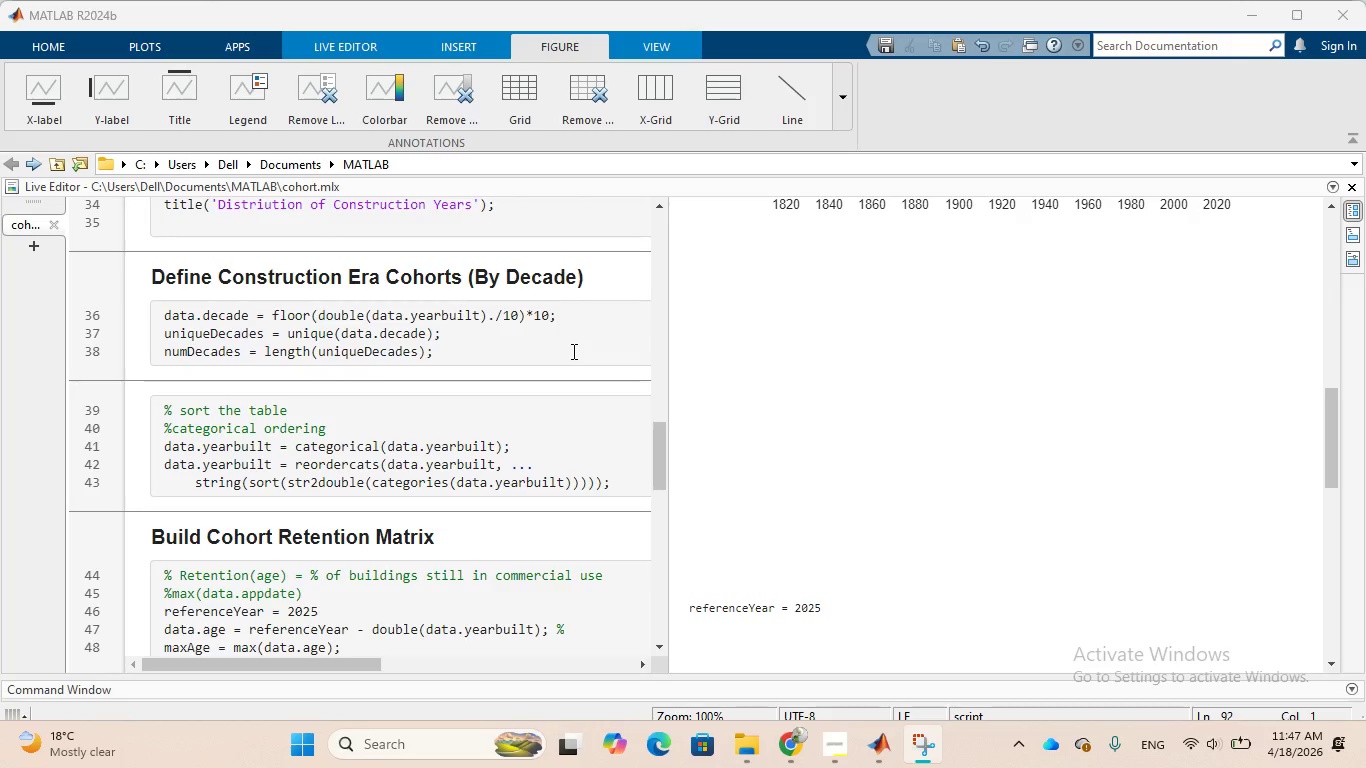 
wait(19.69)
 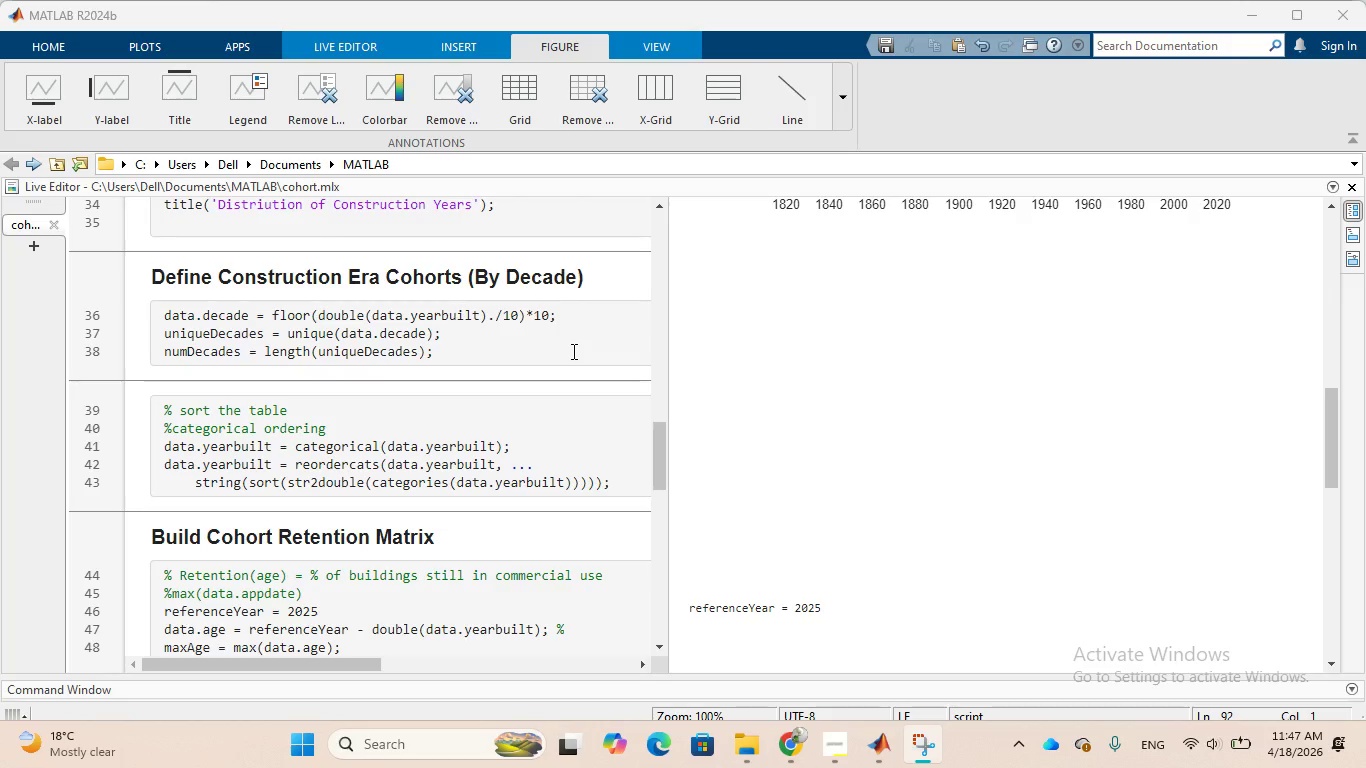 
scroll: coordinate [523, 369], scroll_direction: down, amount: 1.0
 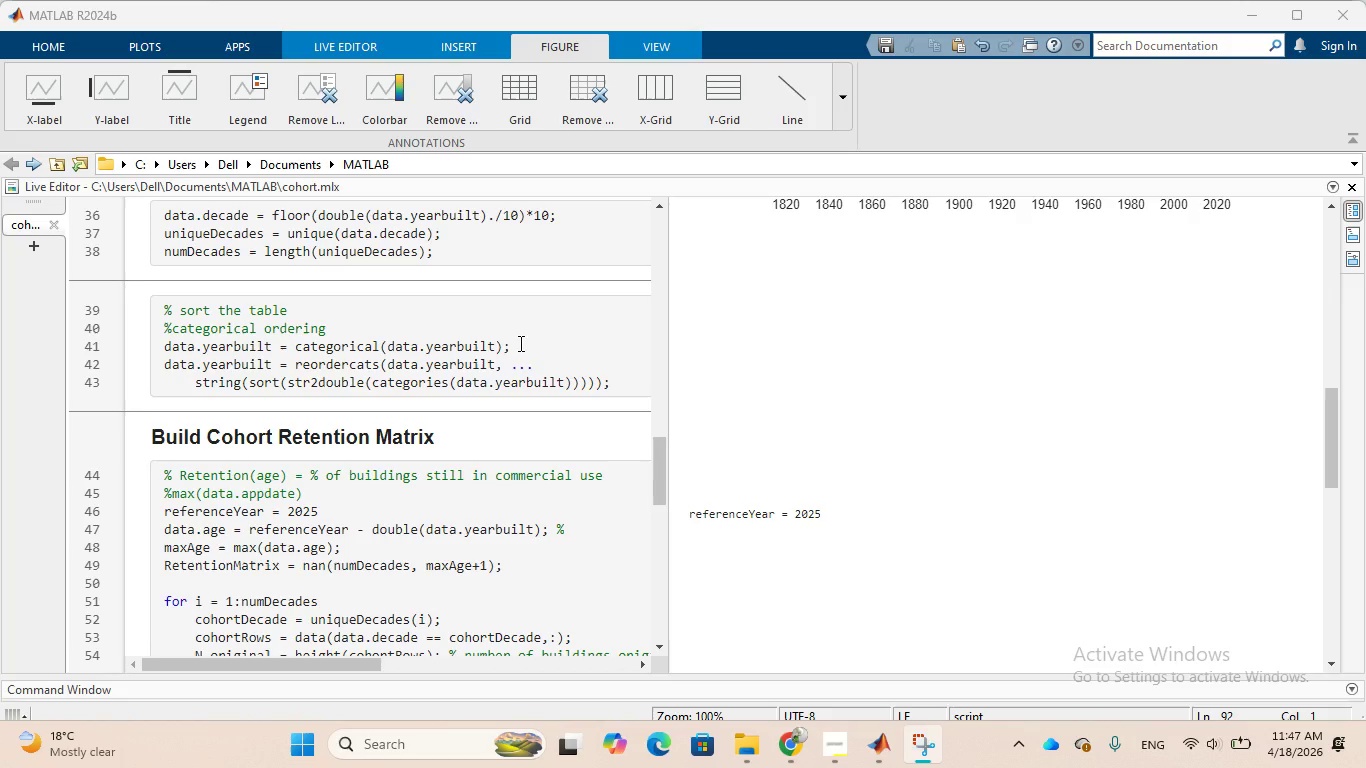 
wait(9.11)
 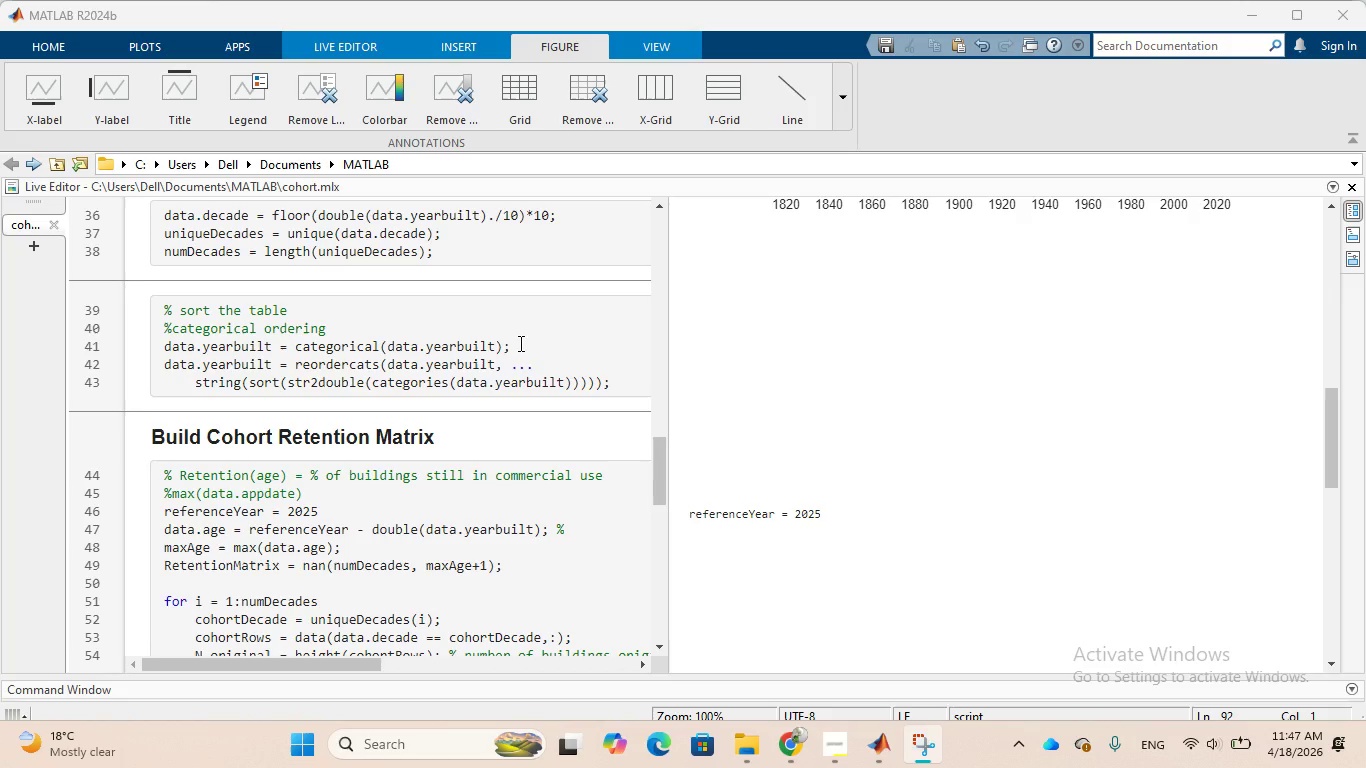 
scroll: coordinate [942, 419], scroll_direction: down, amount: 8.0
 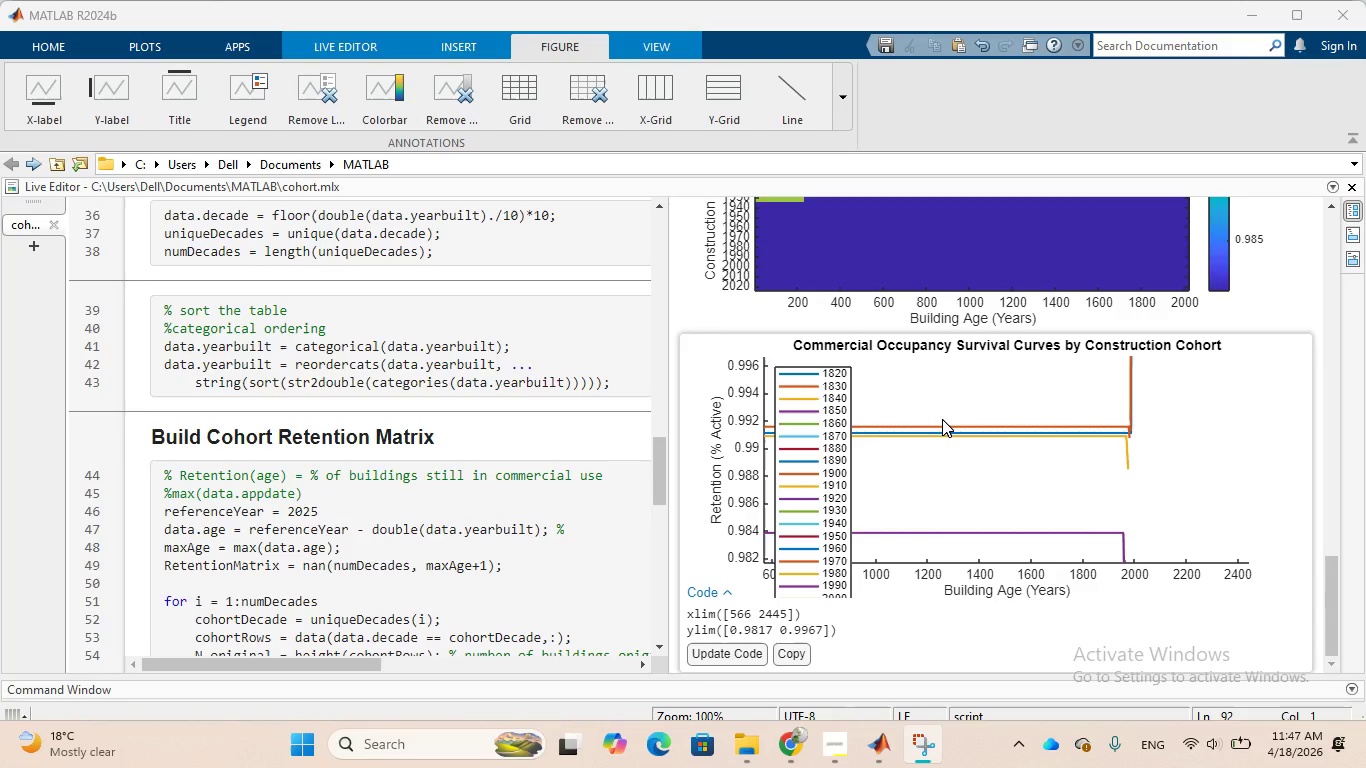 
wait(8.41)
 